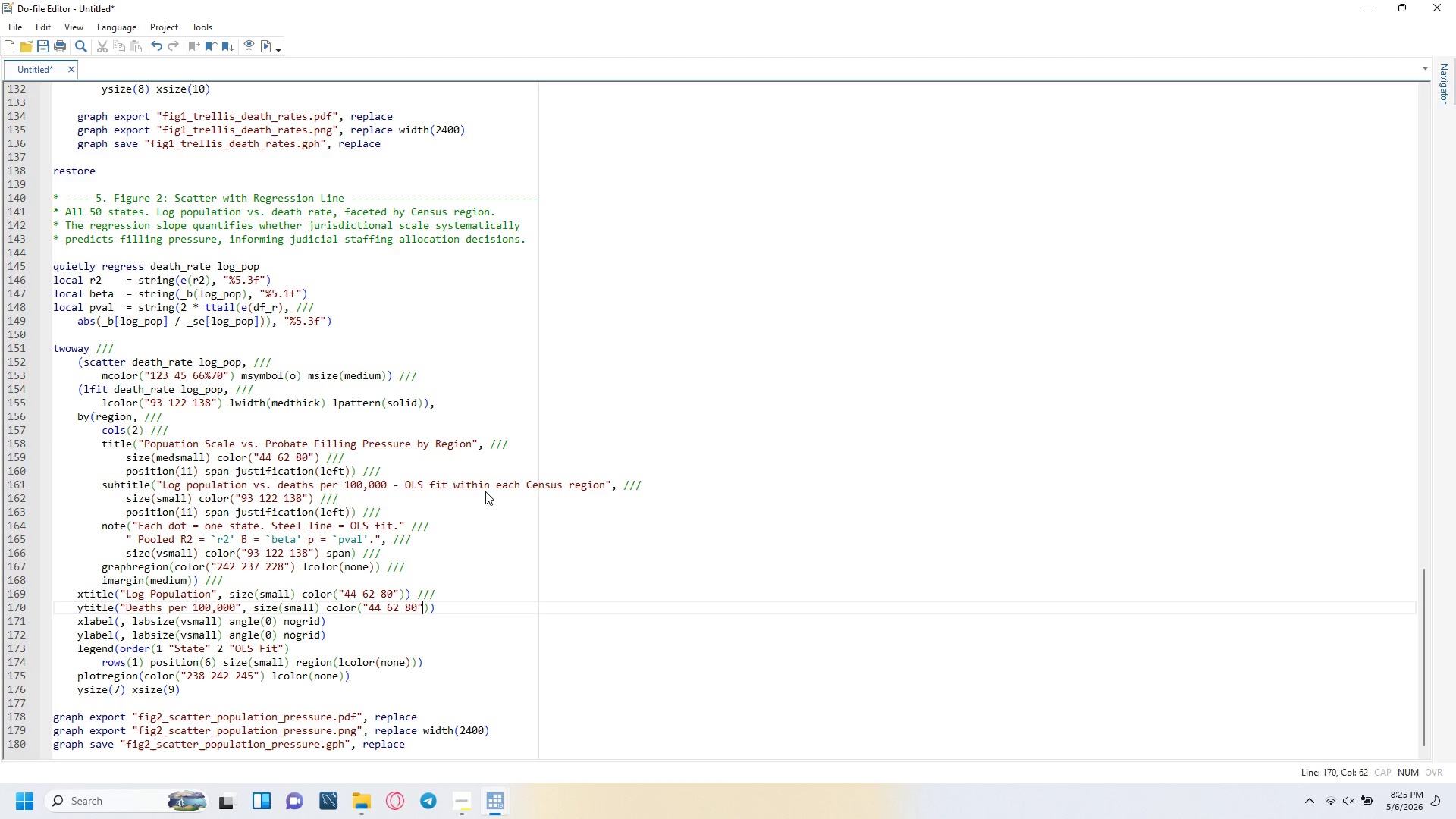 
key(ArrowRight)
 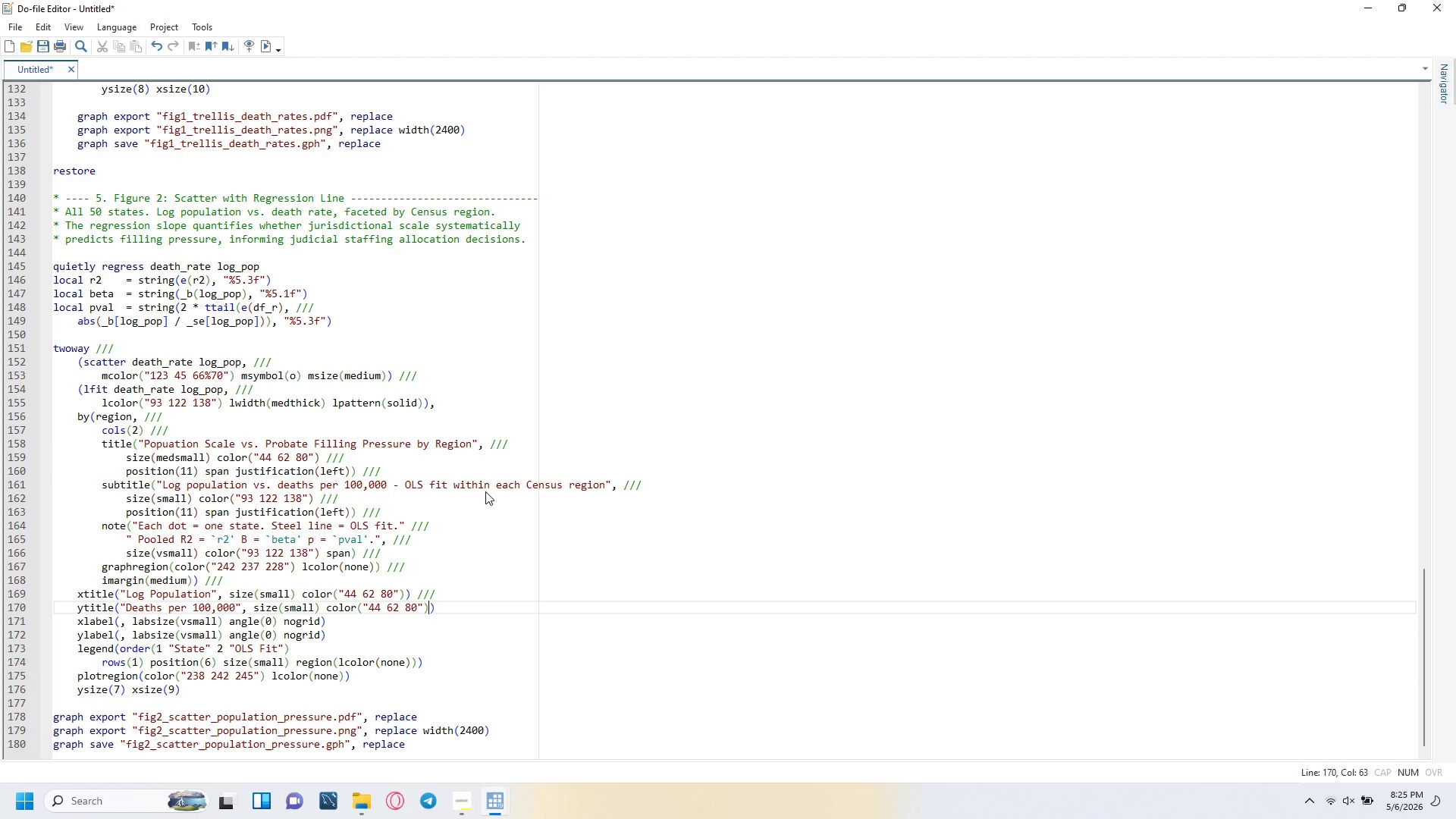 
key(ArrowRight)
 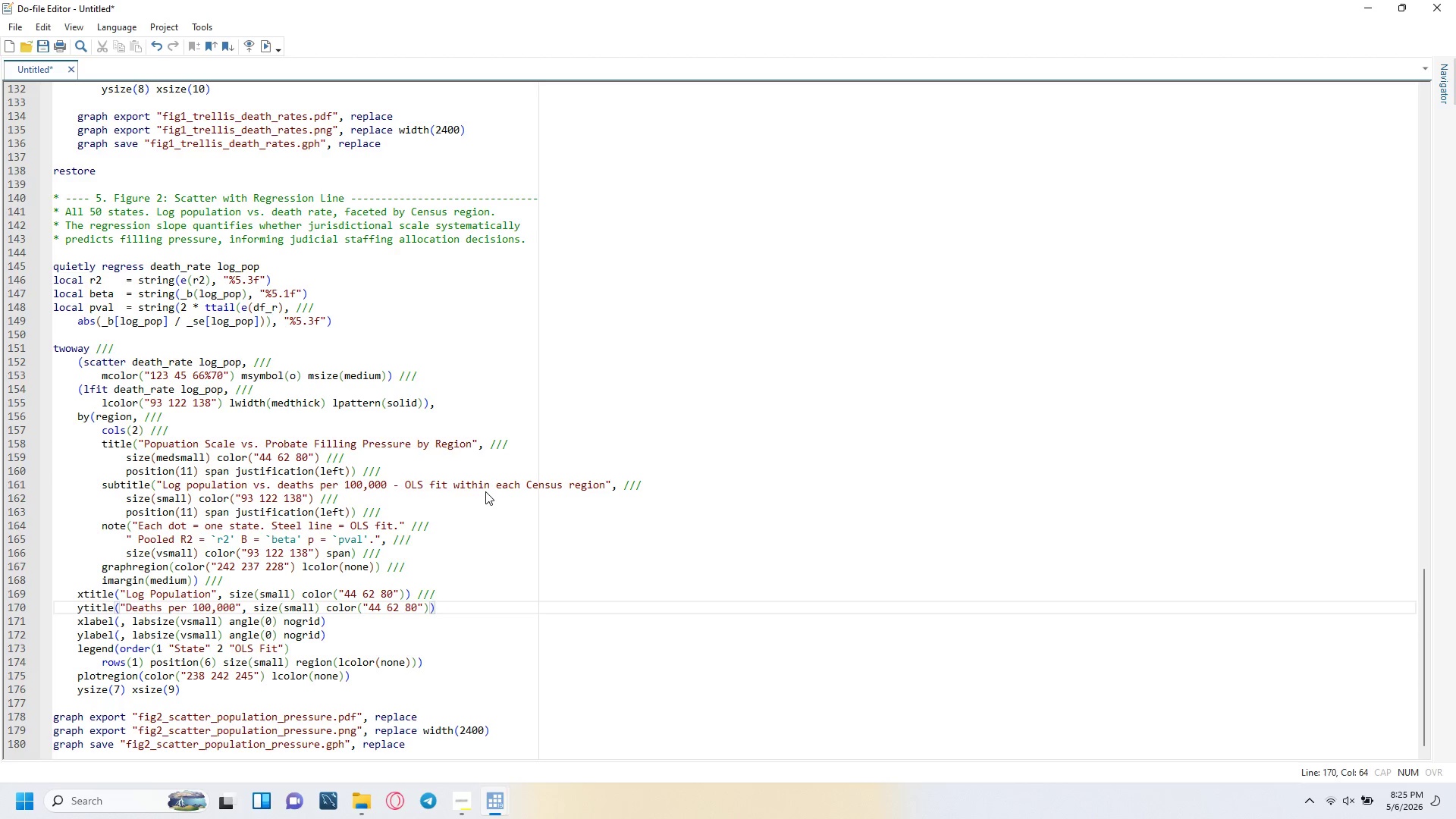 
key(Space)
 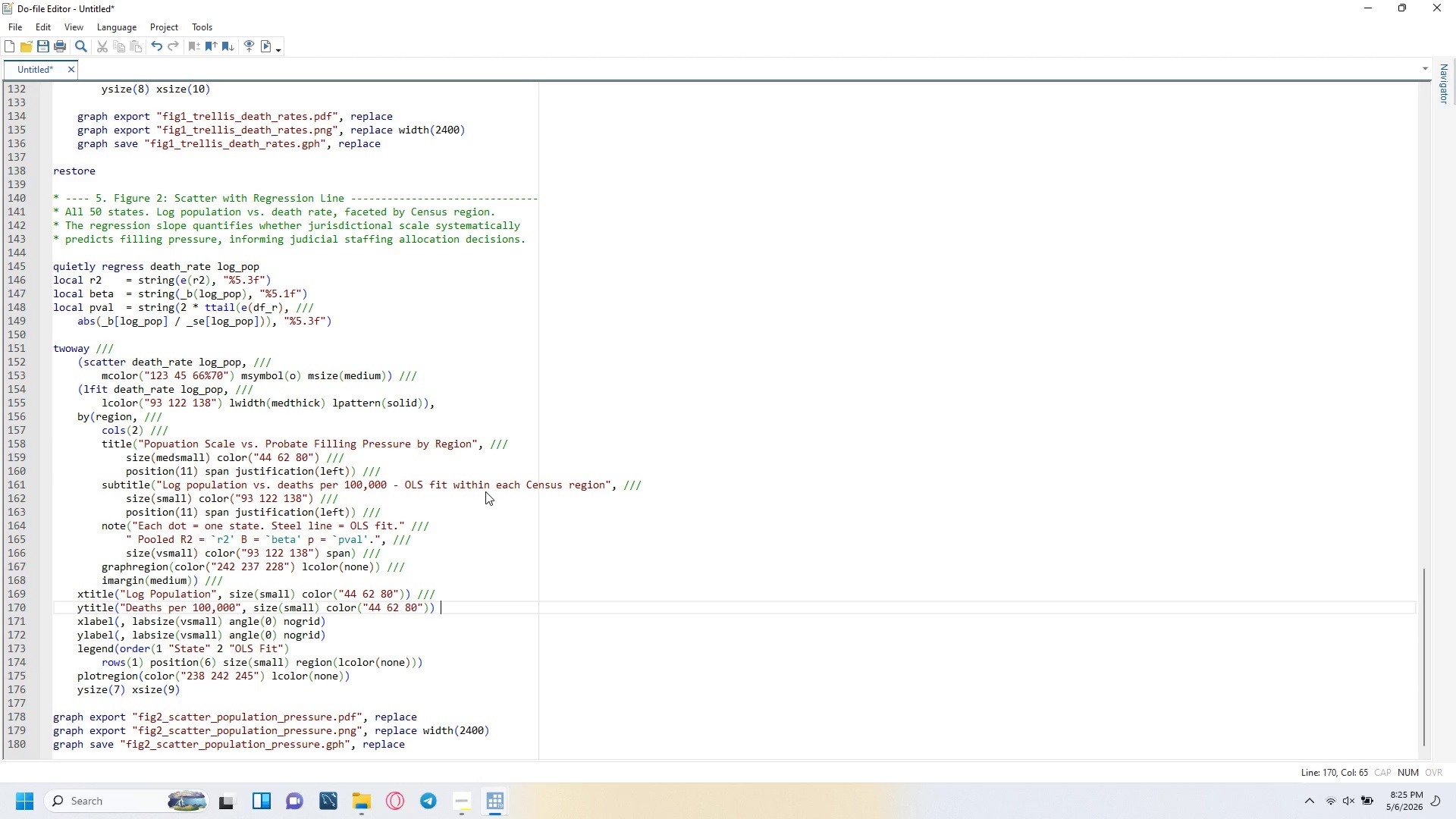 
key(Slash)
 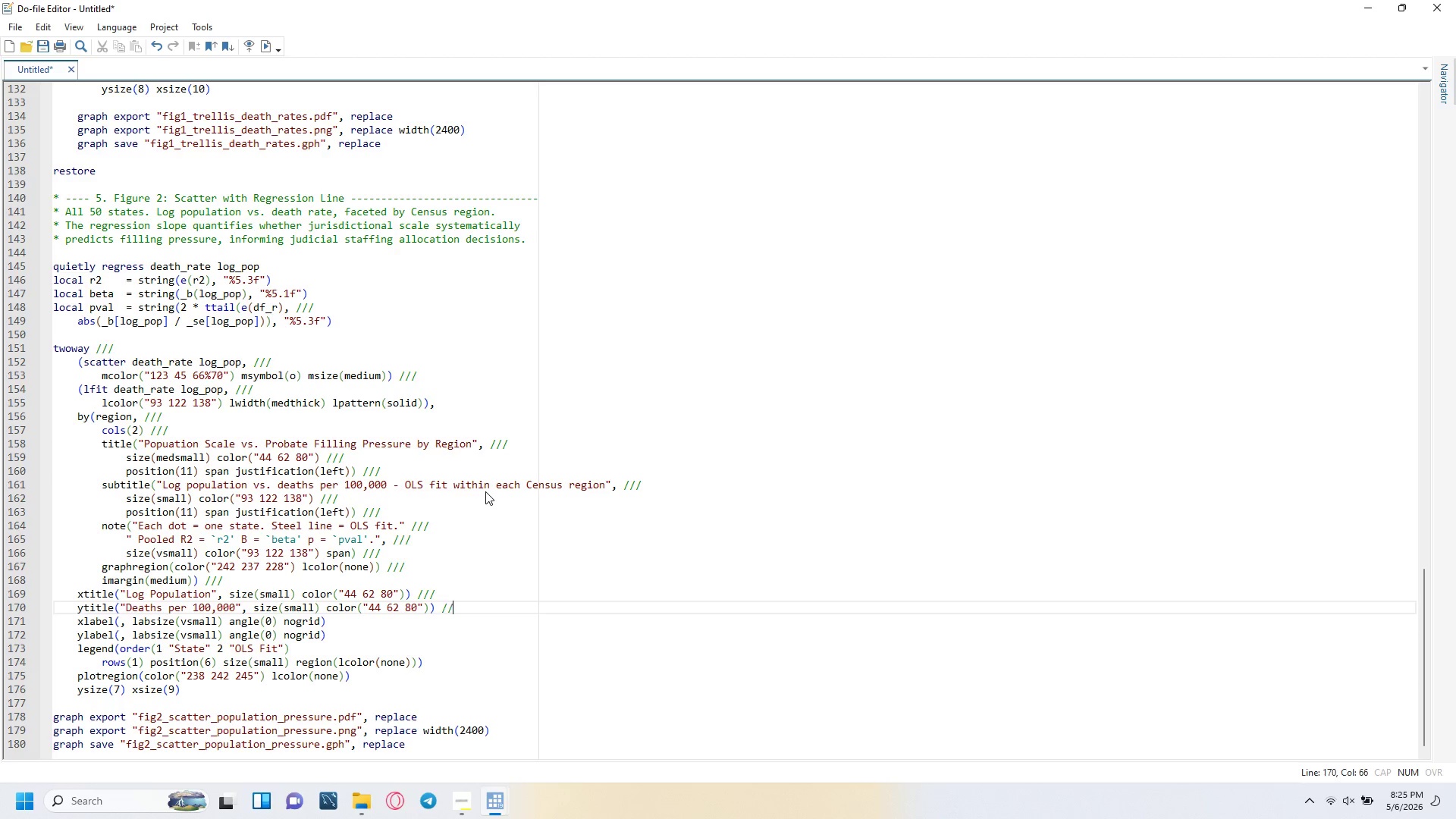 
key(Slash)
 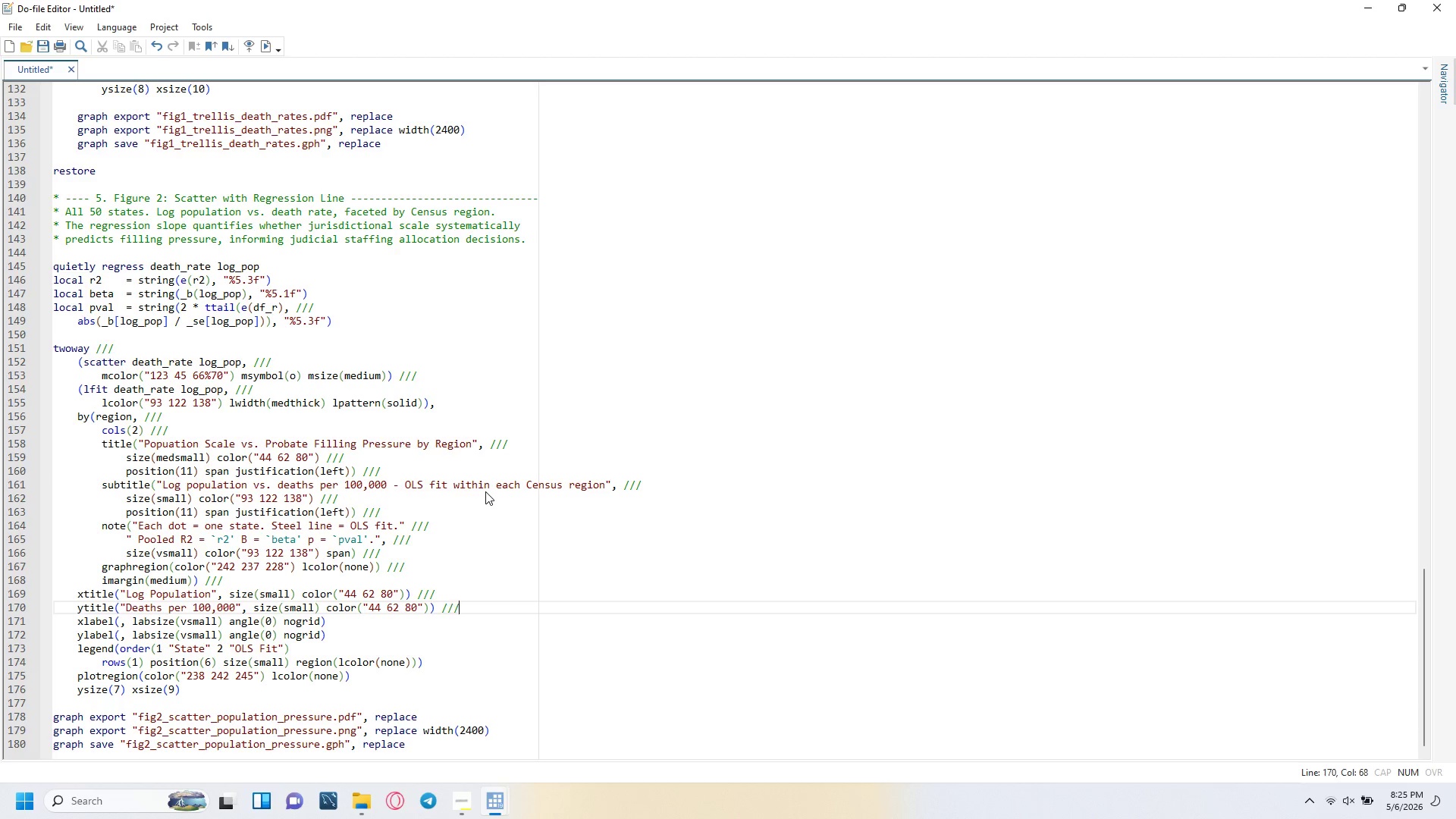 
key(Slash)
 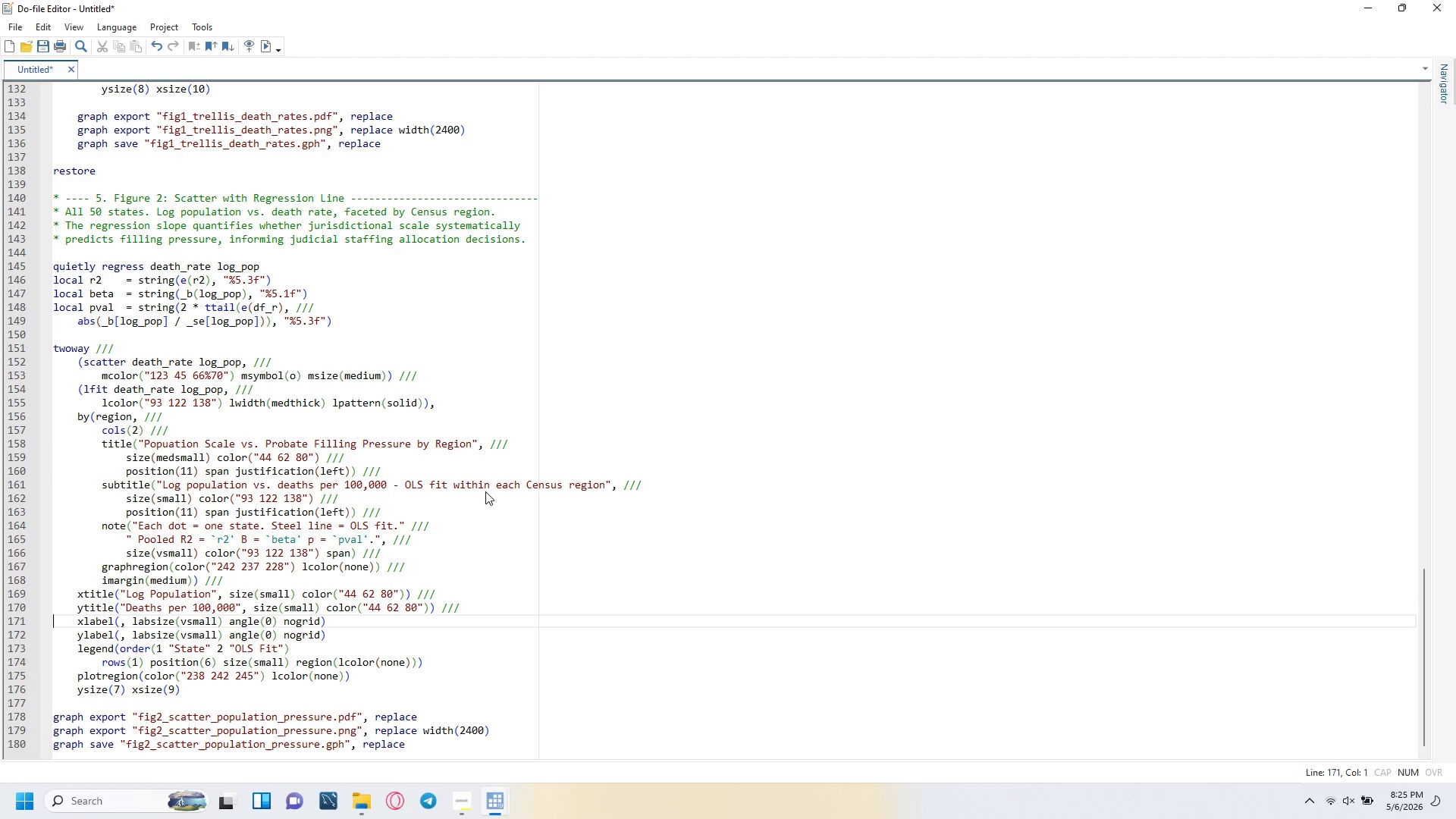 
key(ArrowRight)
 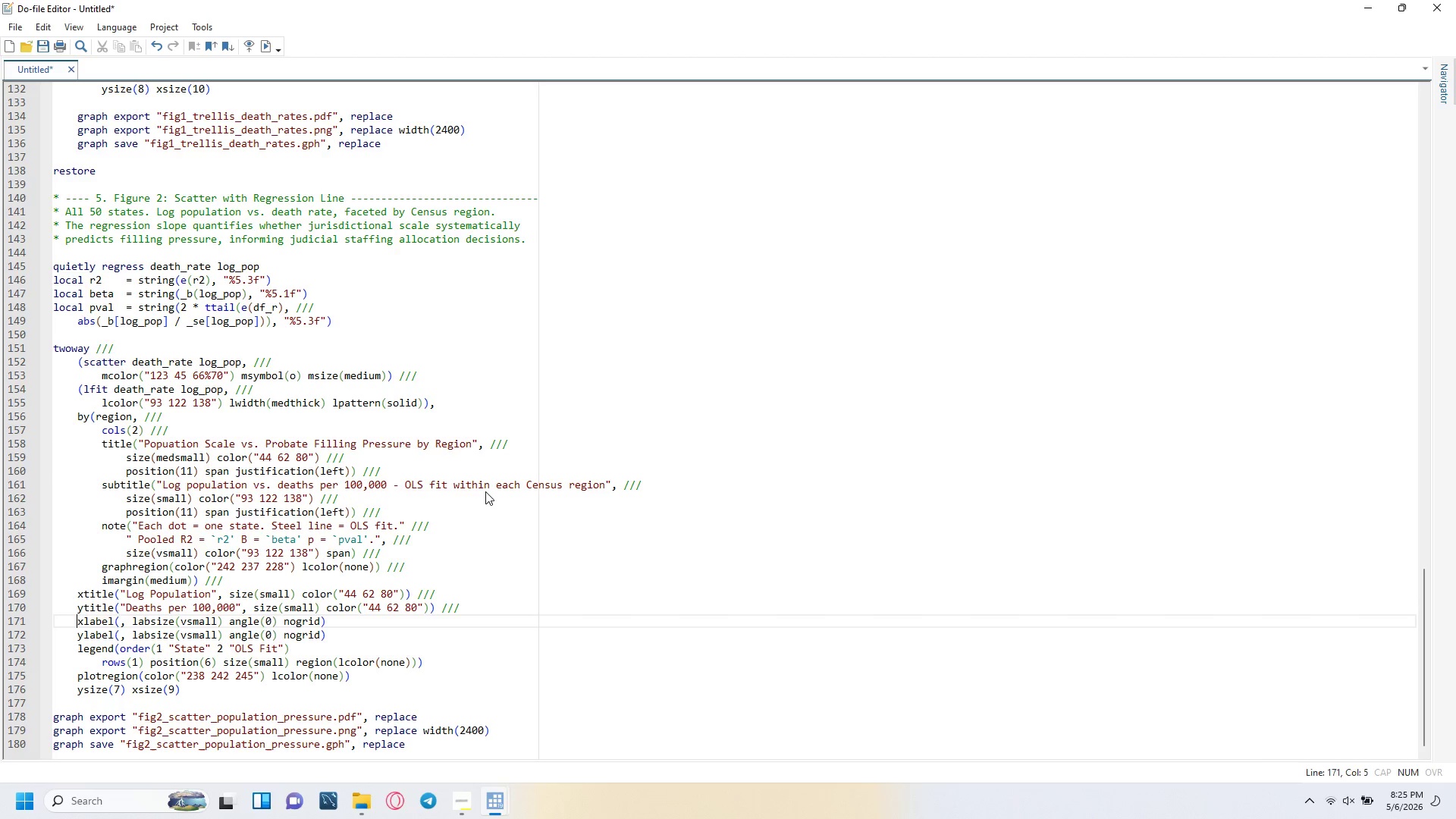 
key(ArrowRight)
 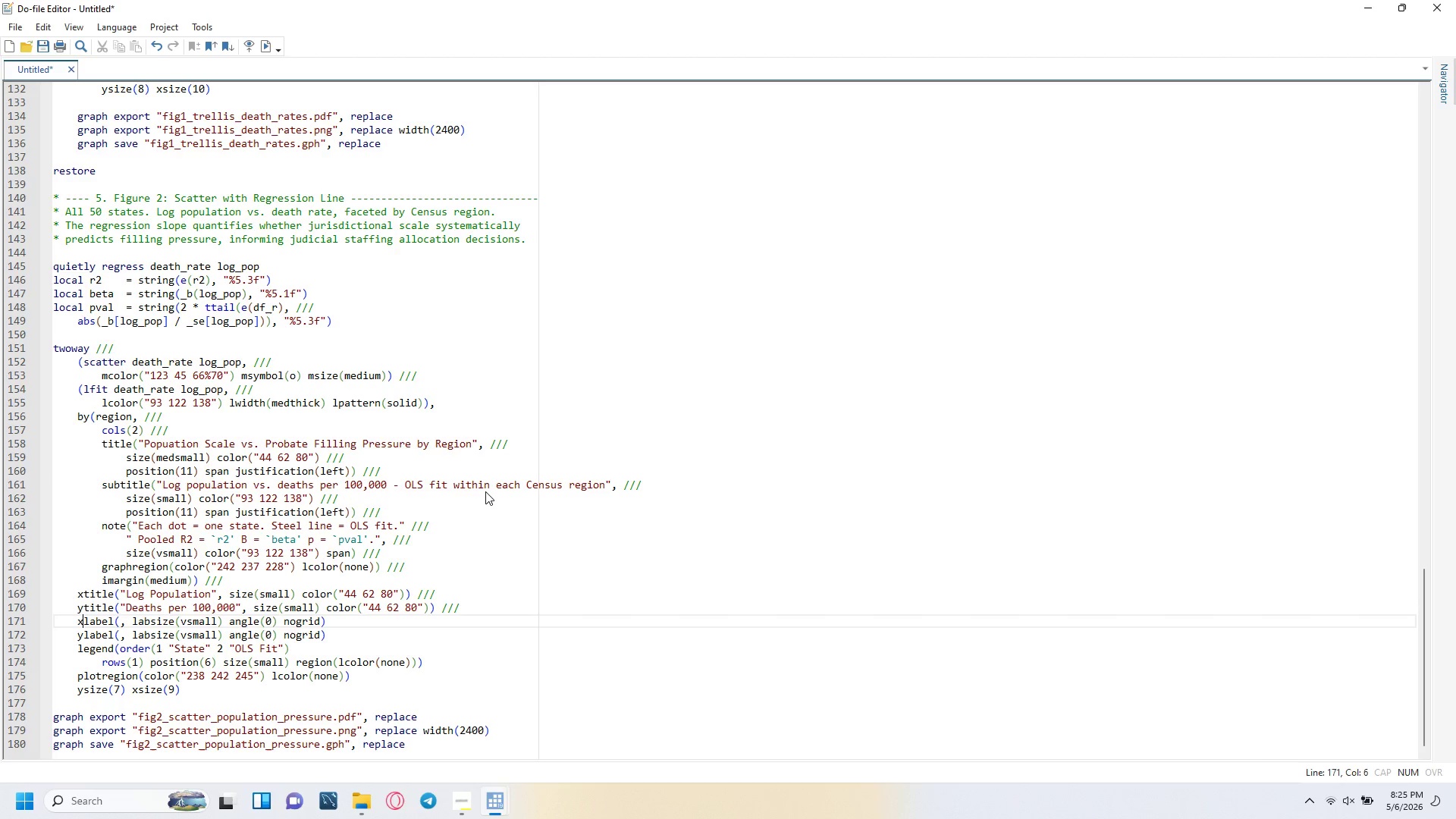 
key(ArrowRight)
 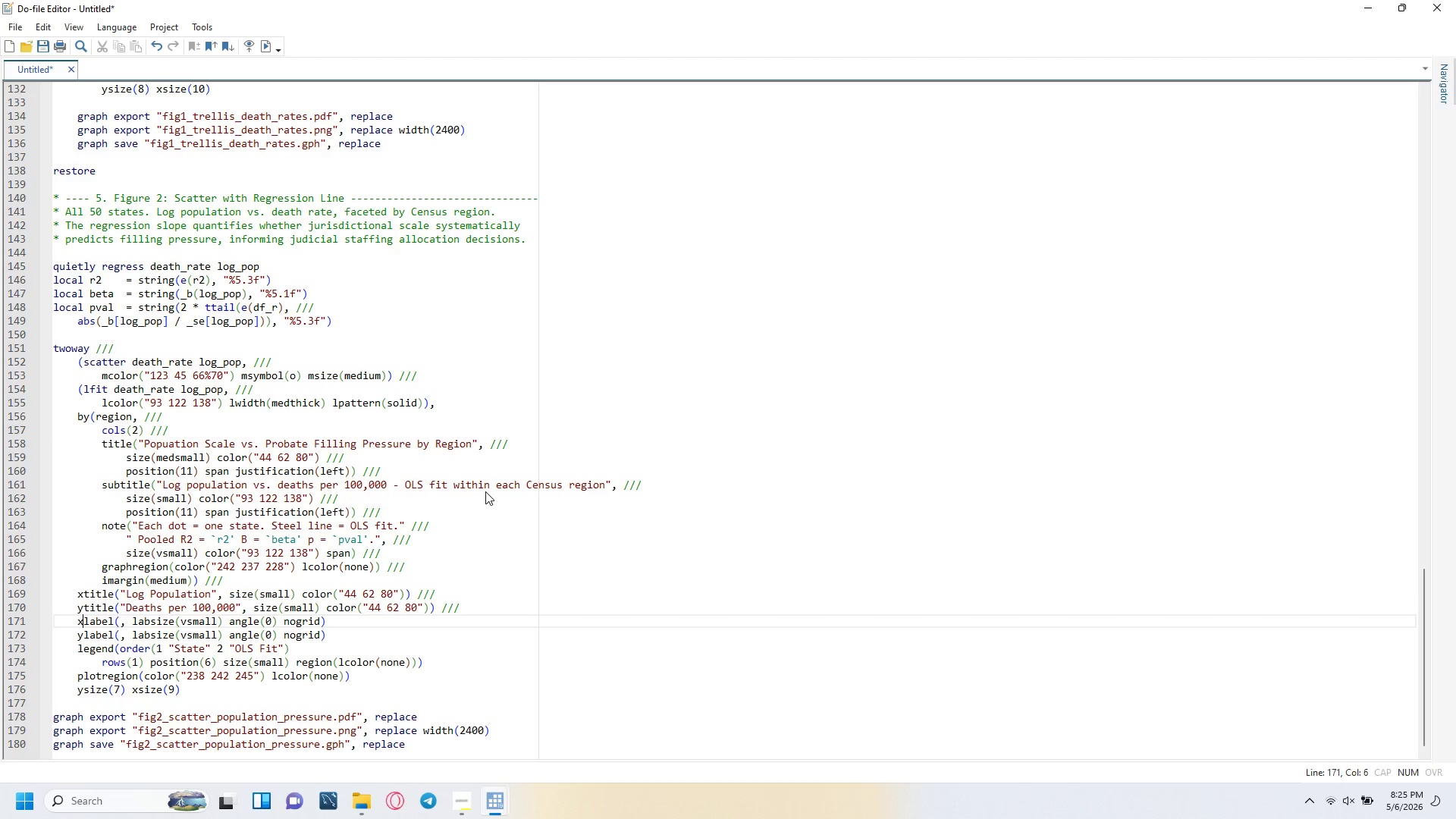 
key(ArrowRight)
 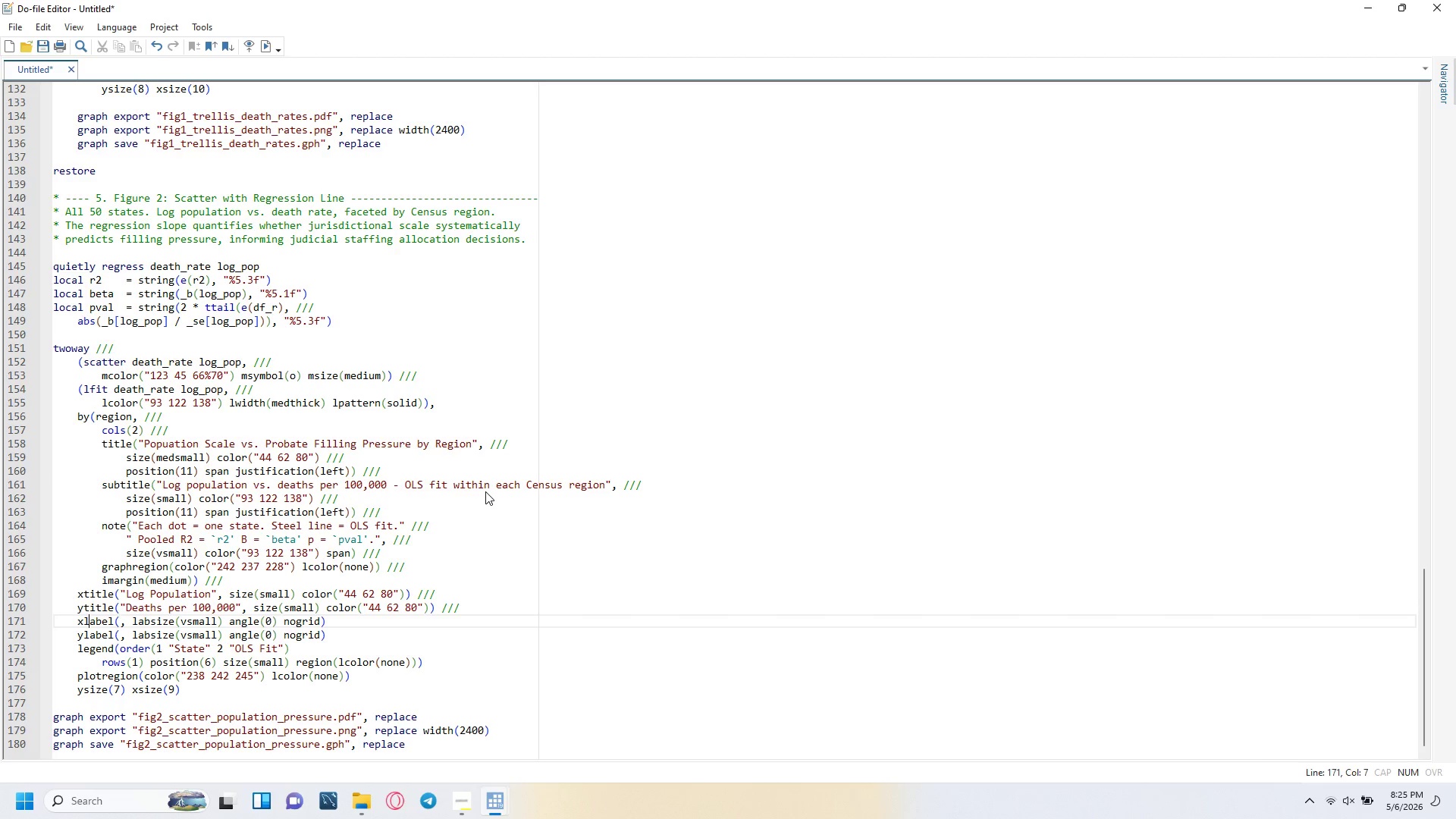 
key(ArrowRight)
 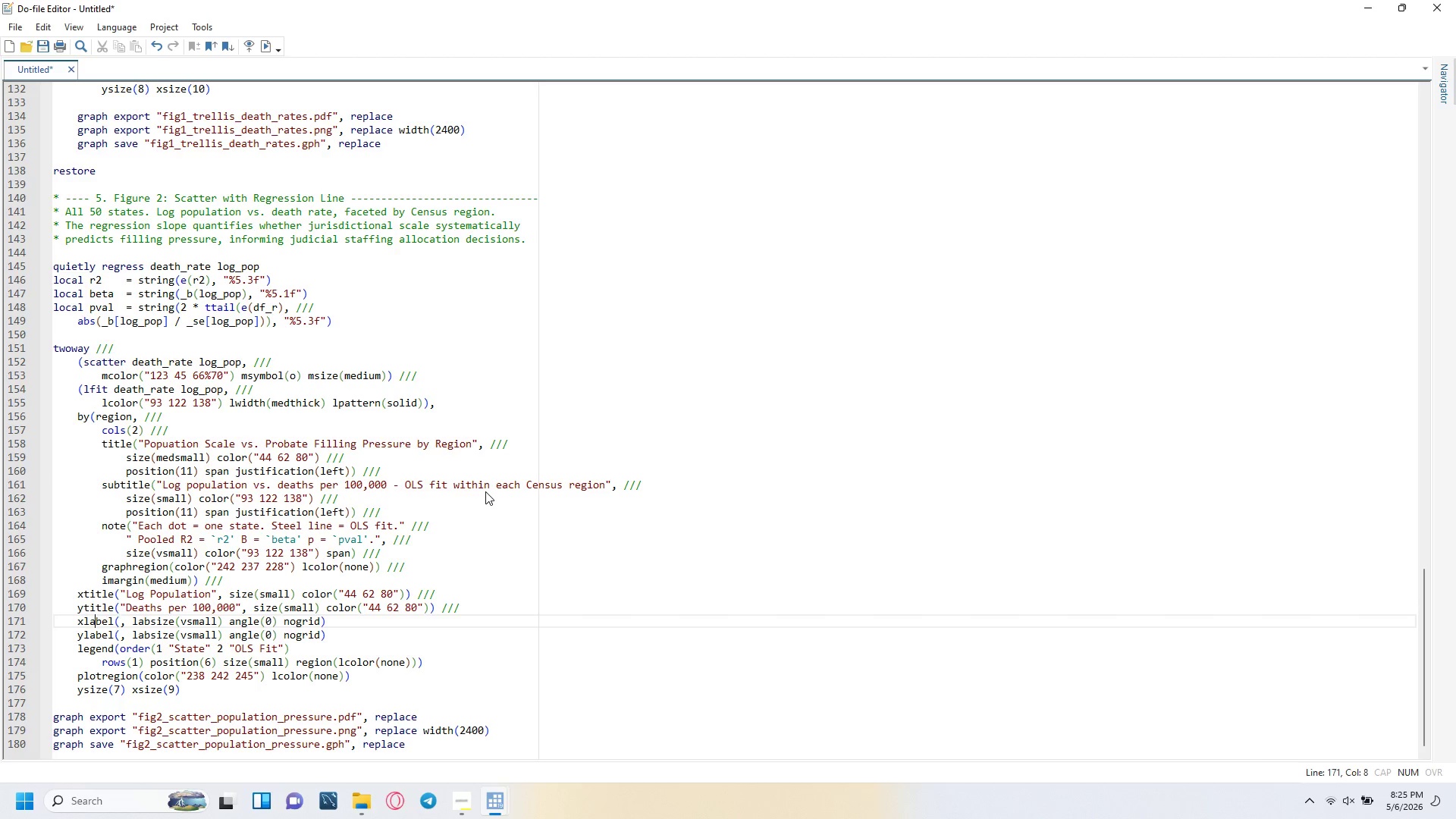 
key(ArrowRight)
 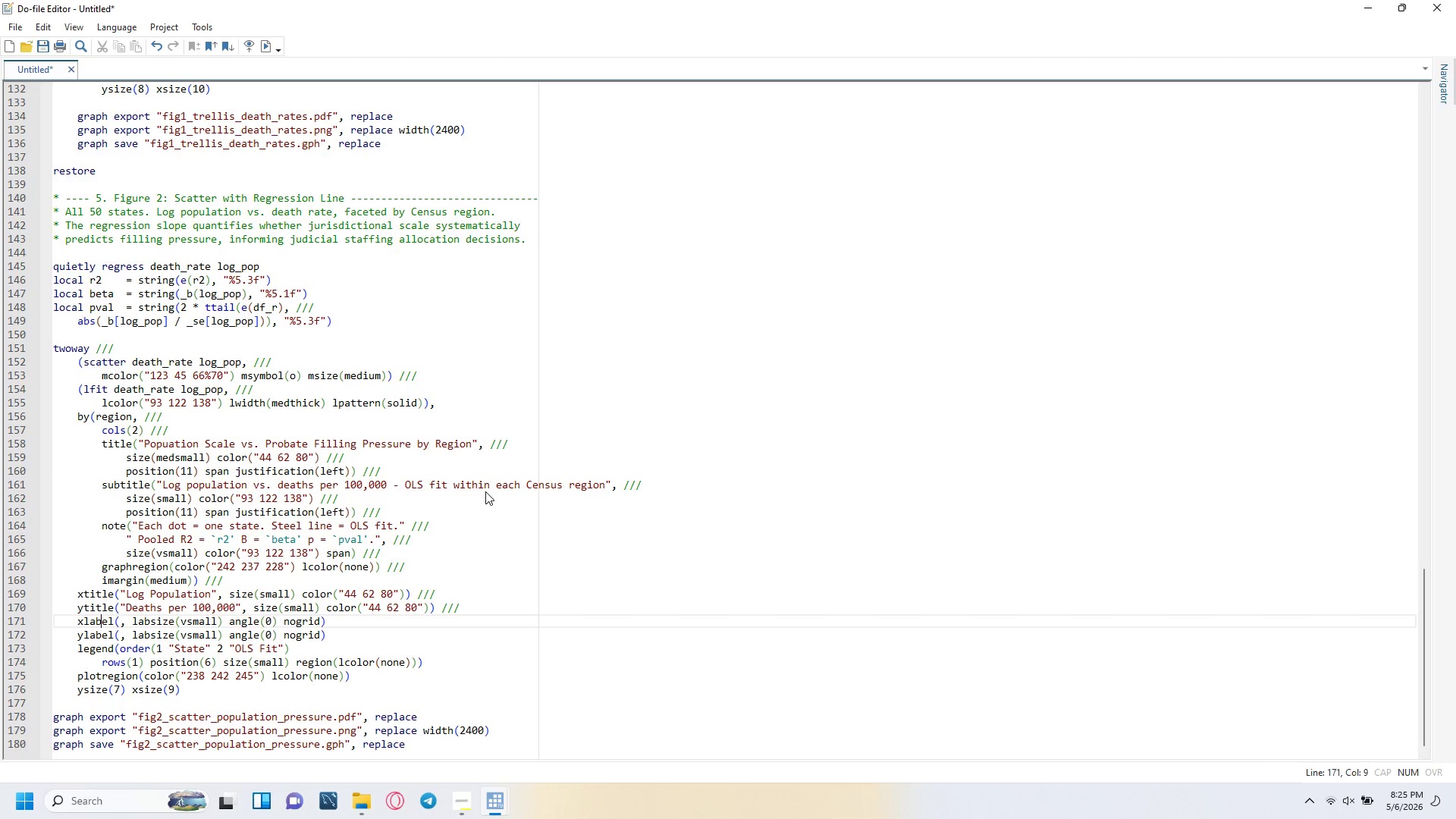 
key(ArrowRight)
 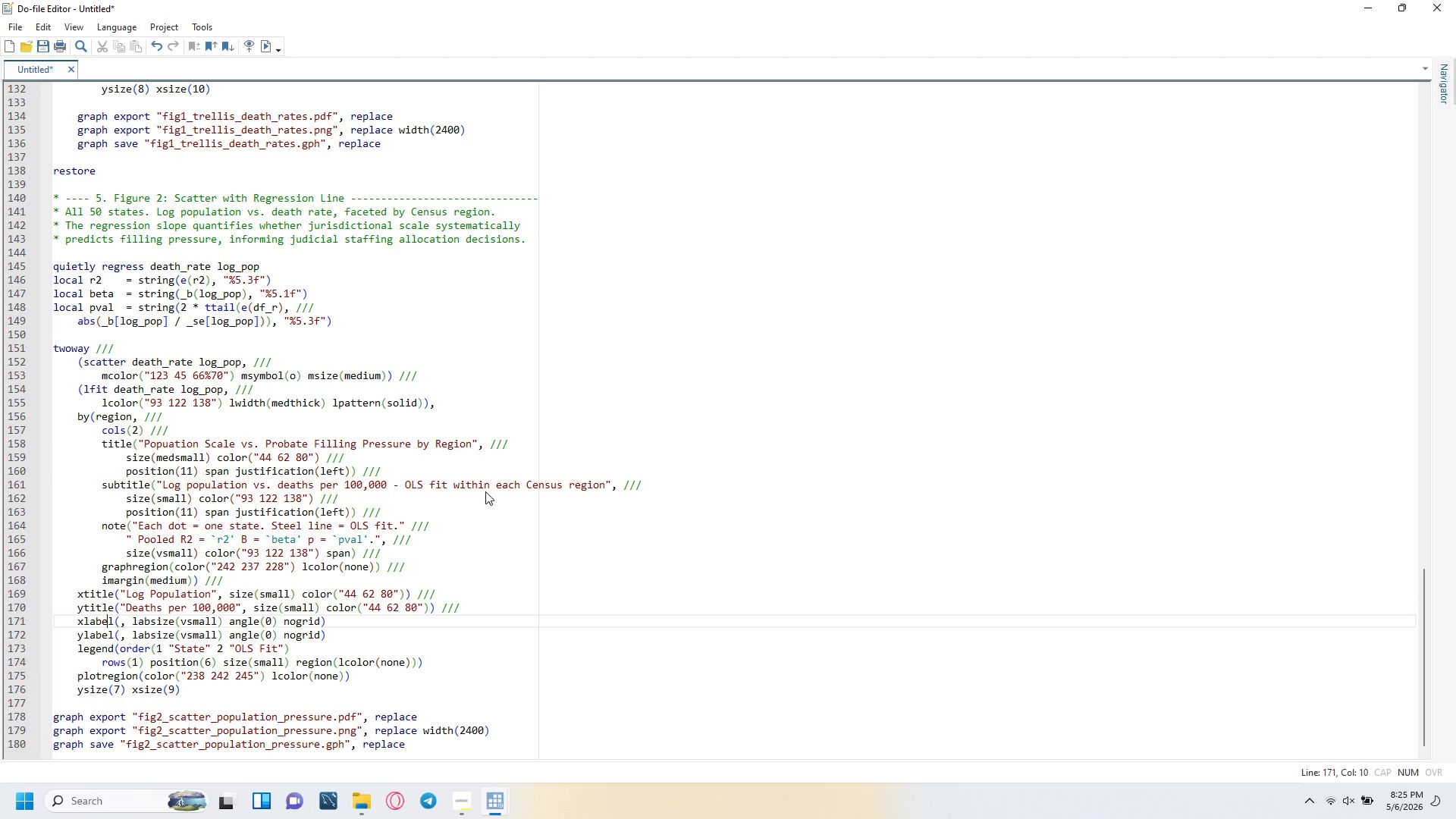 
key(ArrowRight)
 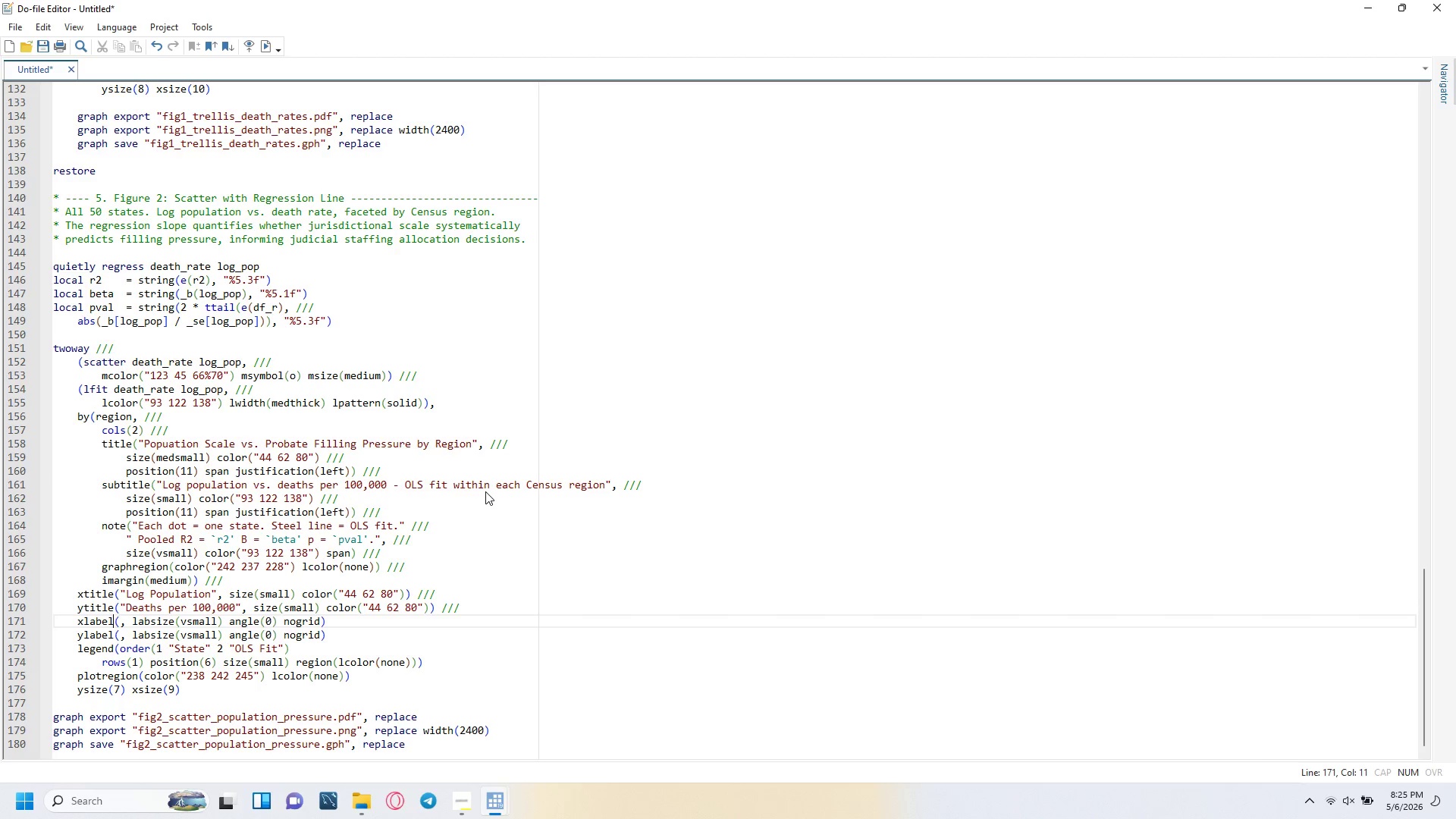 
key(ArrowRight)
 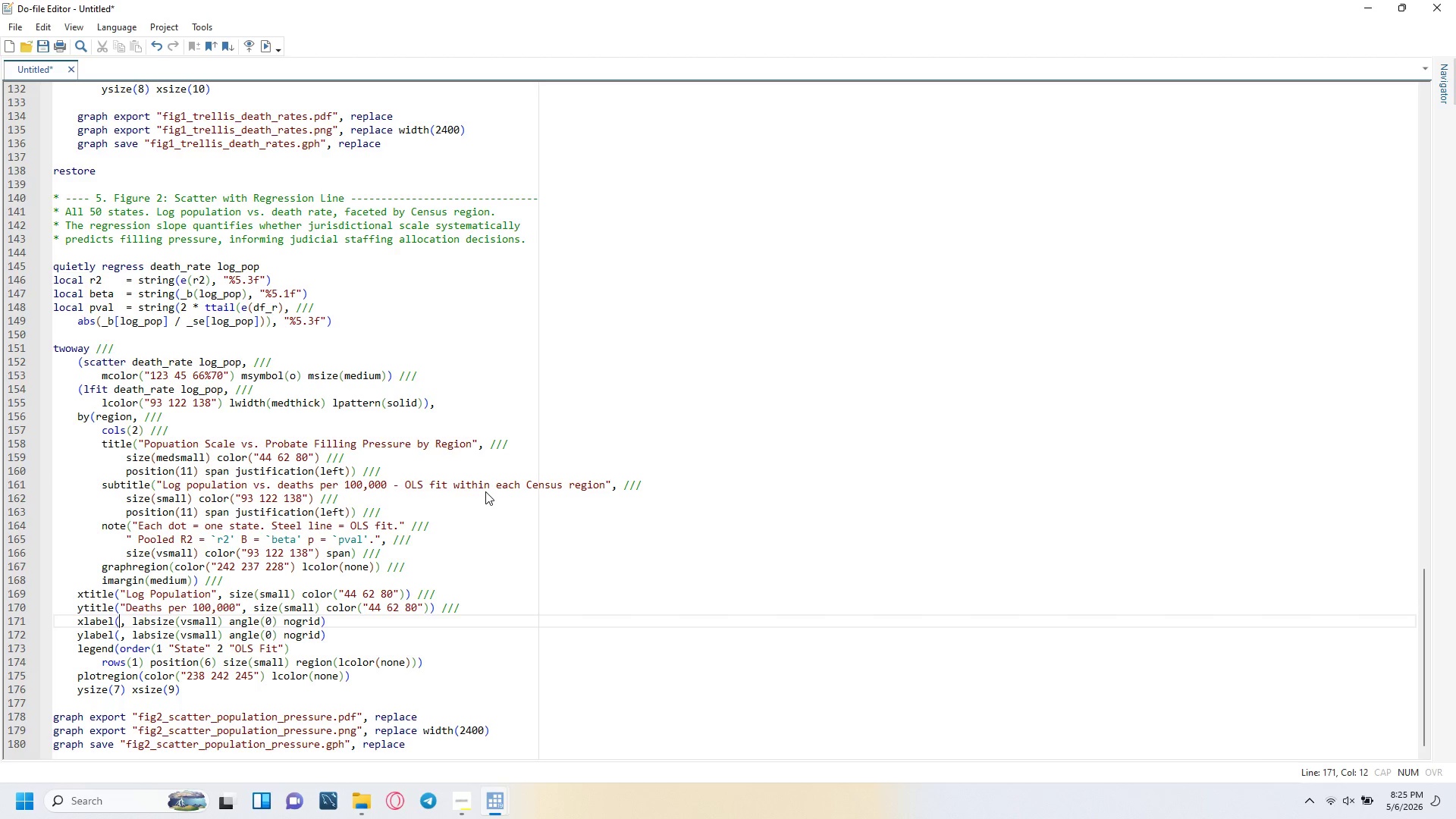 
key(ArrowRight)
 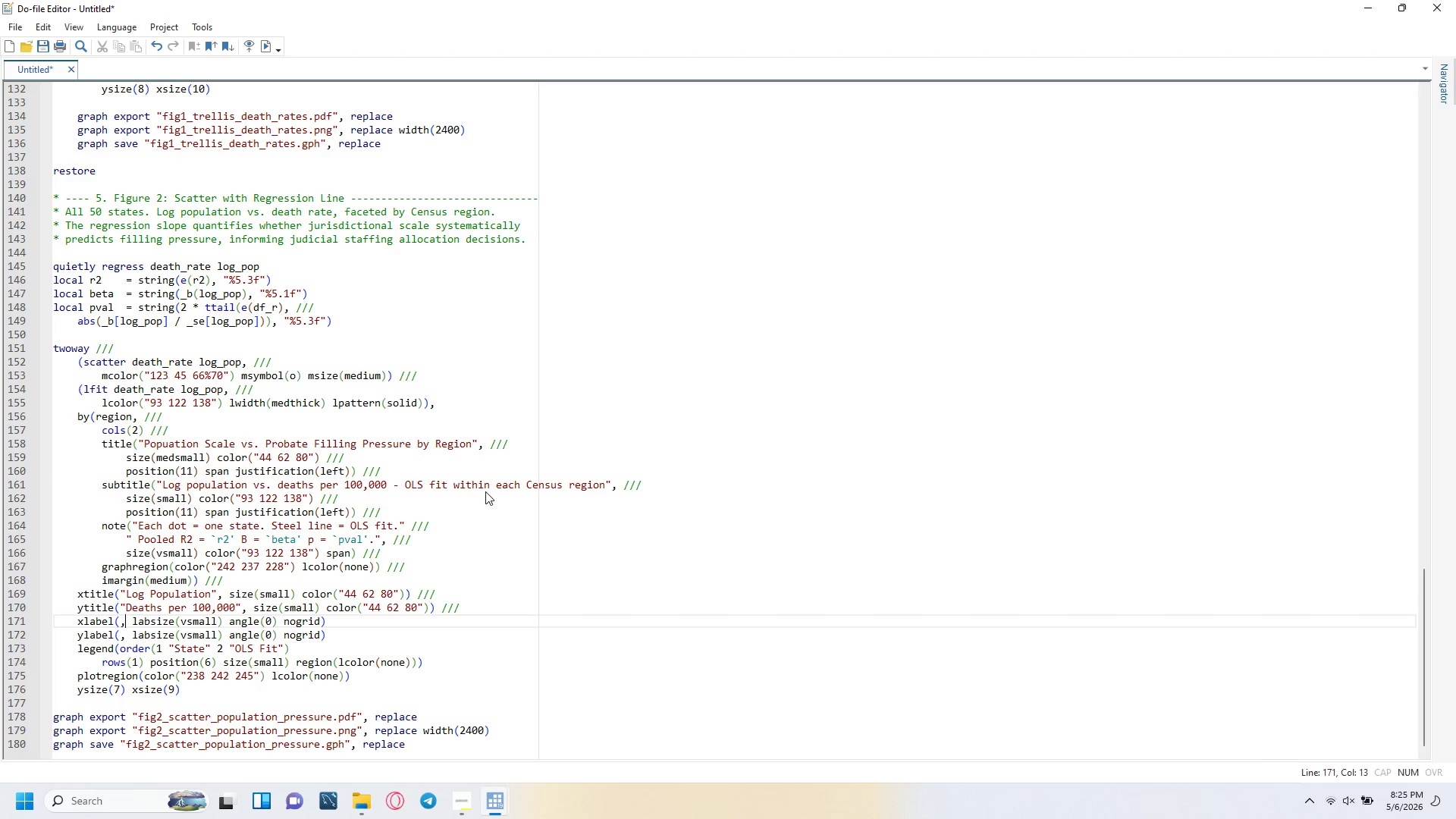 
key(ArrowRight)
 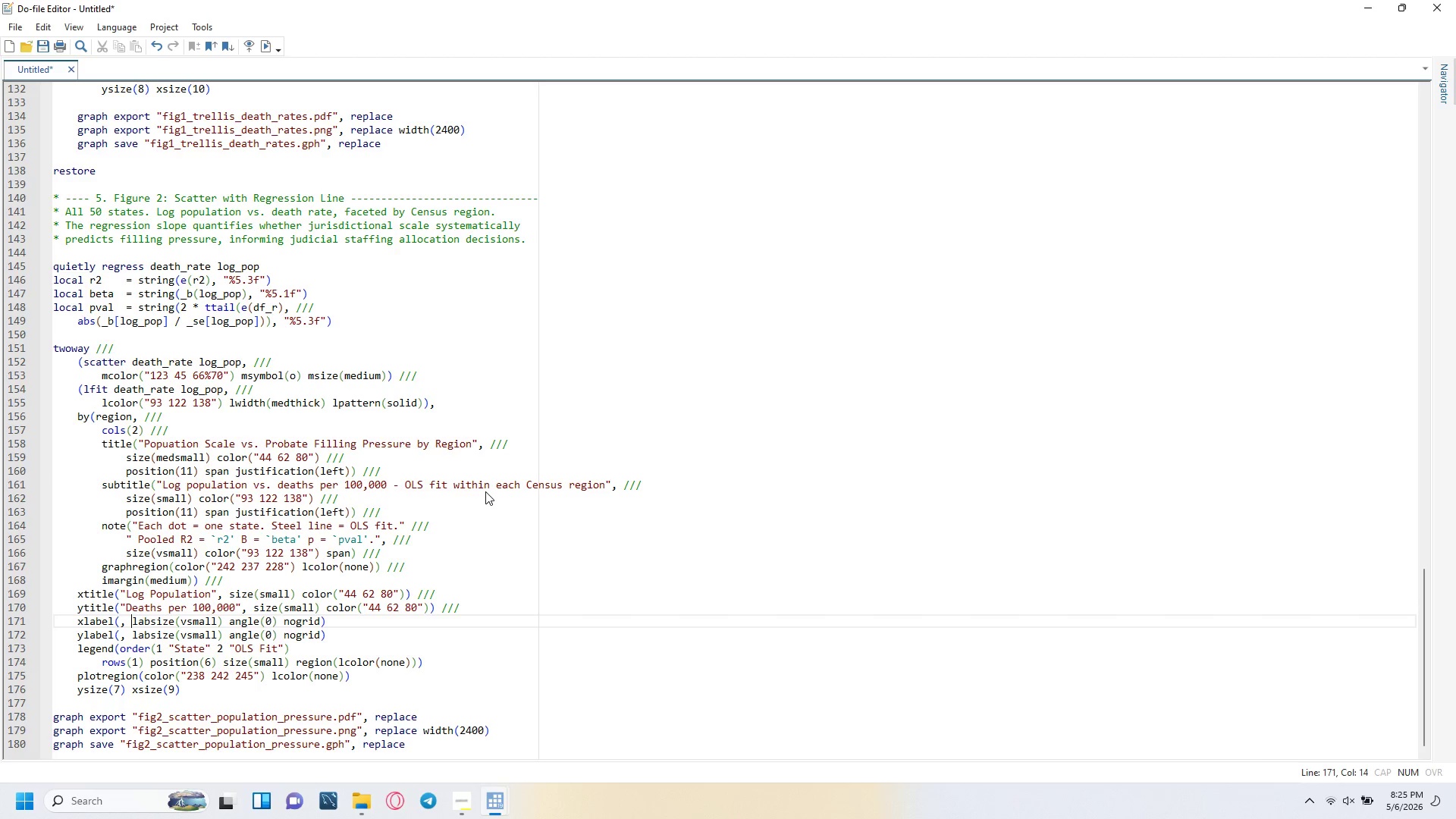 
key(ArrowRight)
 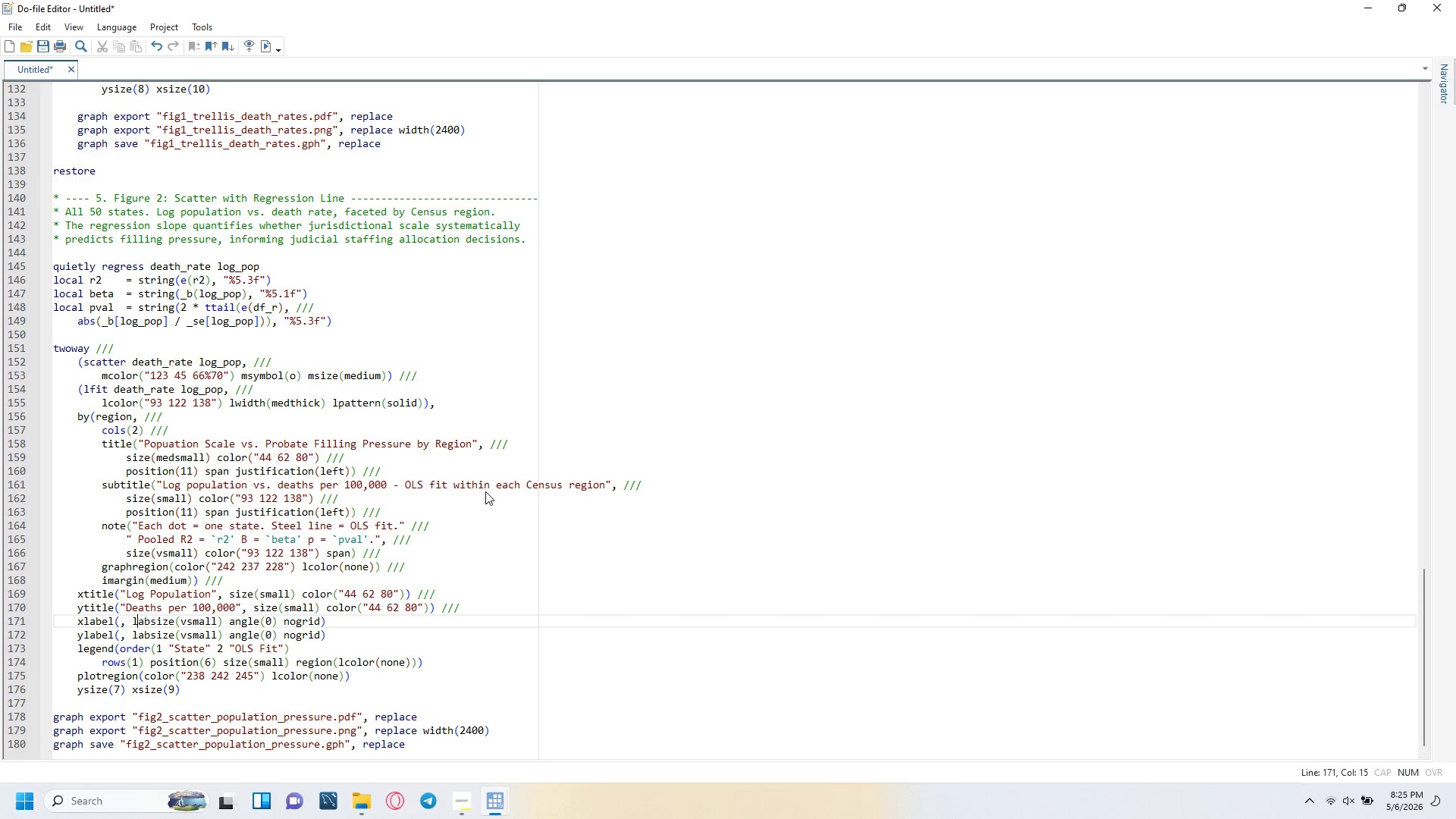 
key(ArrowRight)
 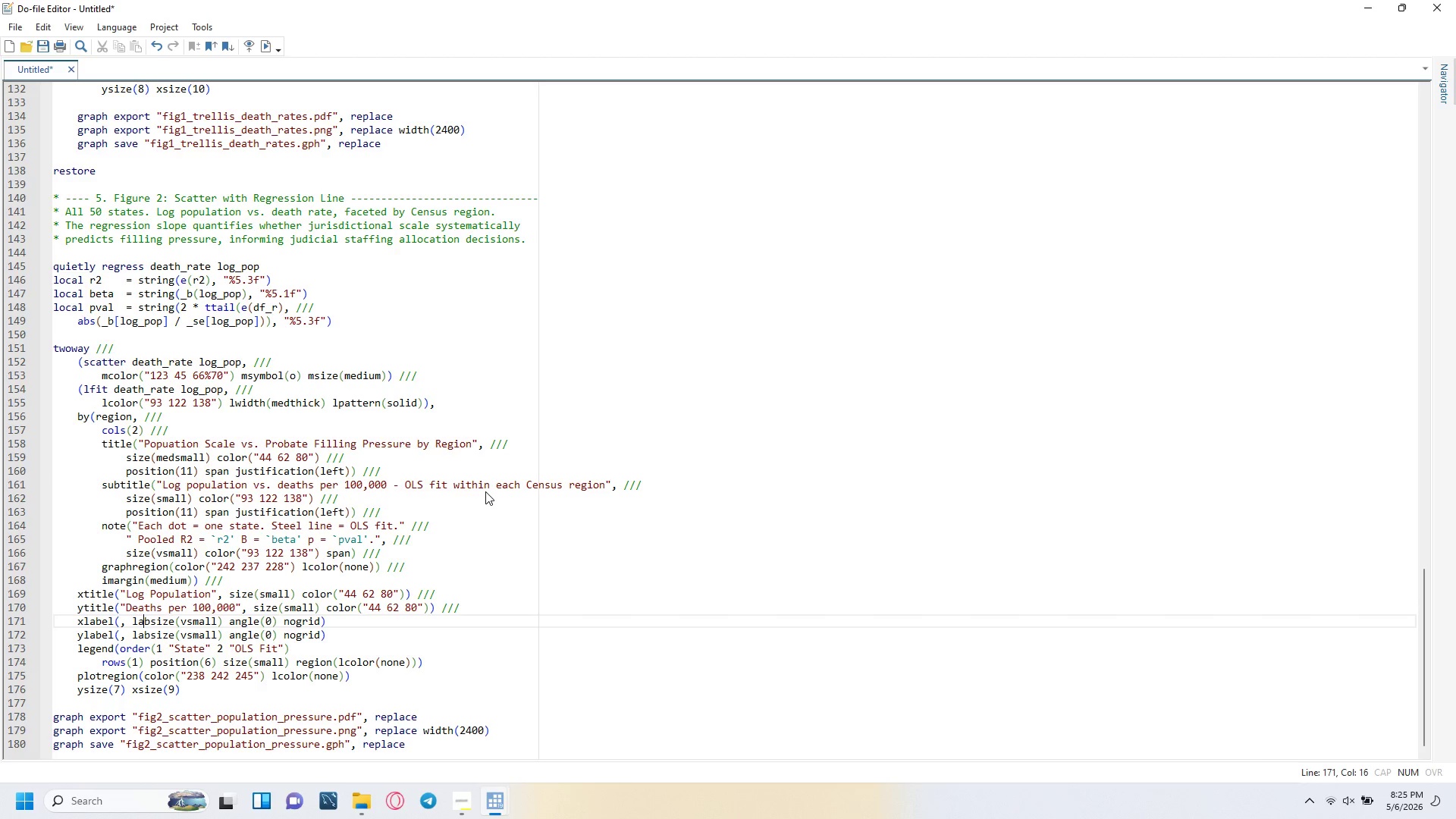 
key(ArrowRight)
 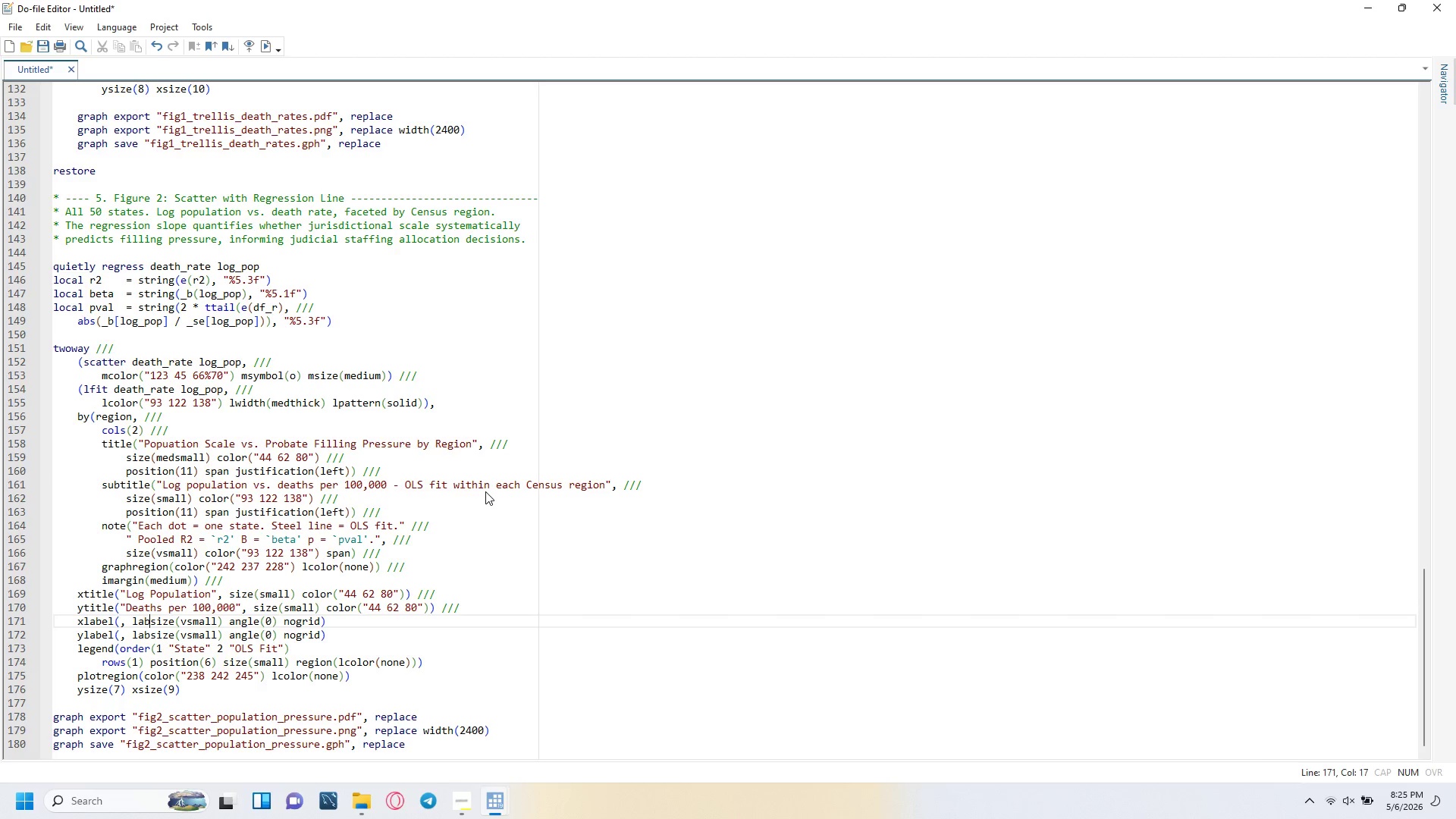 
key(ArrowRight)
 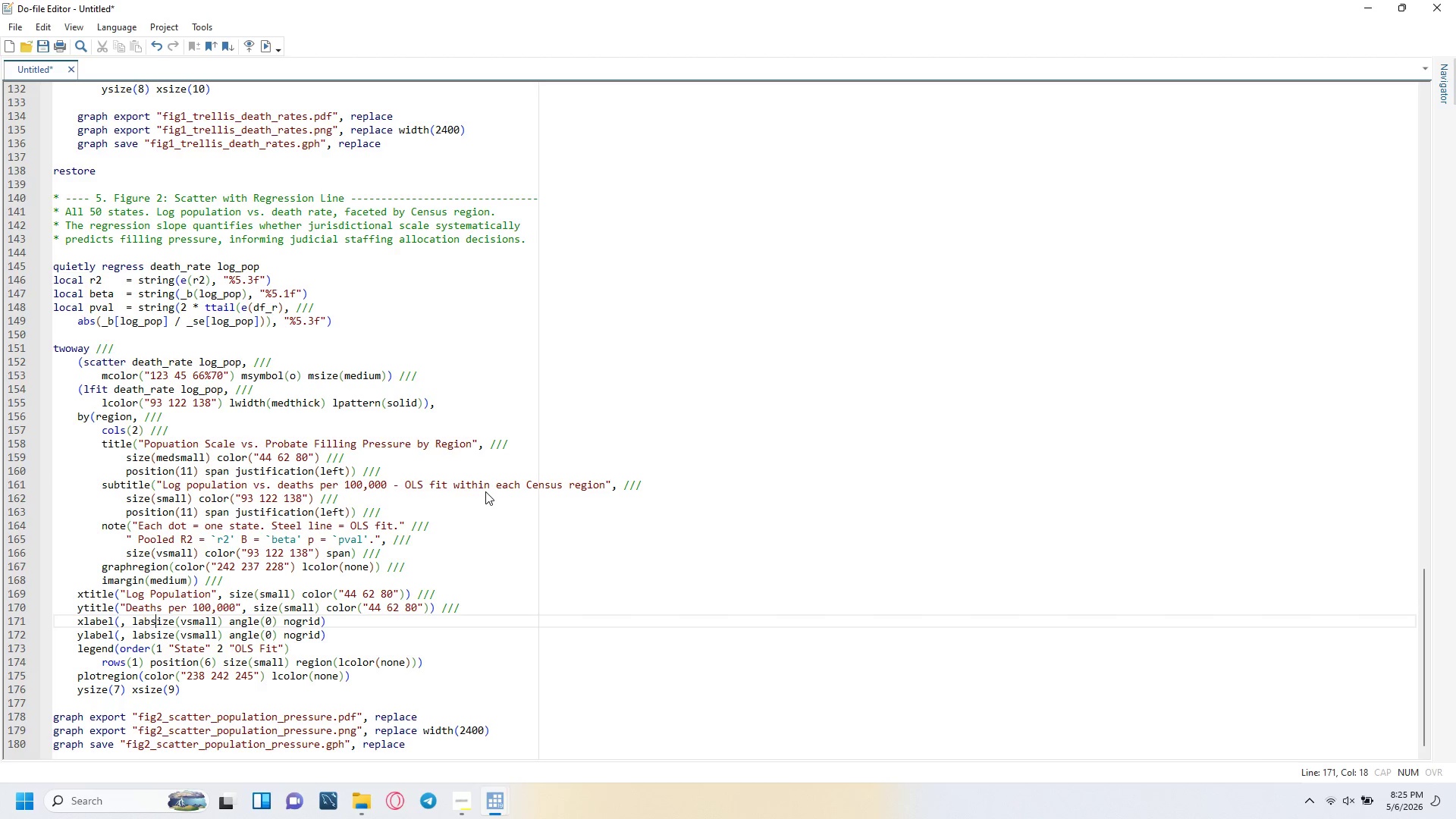 
key(ArrowRight)
 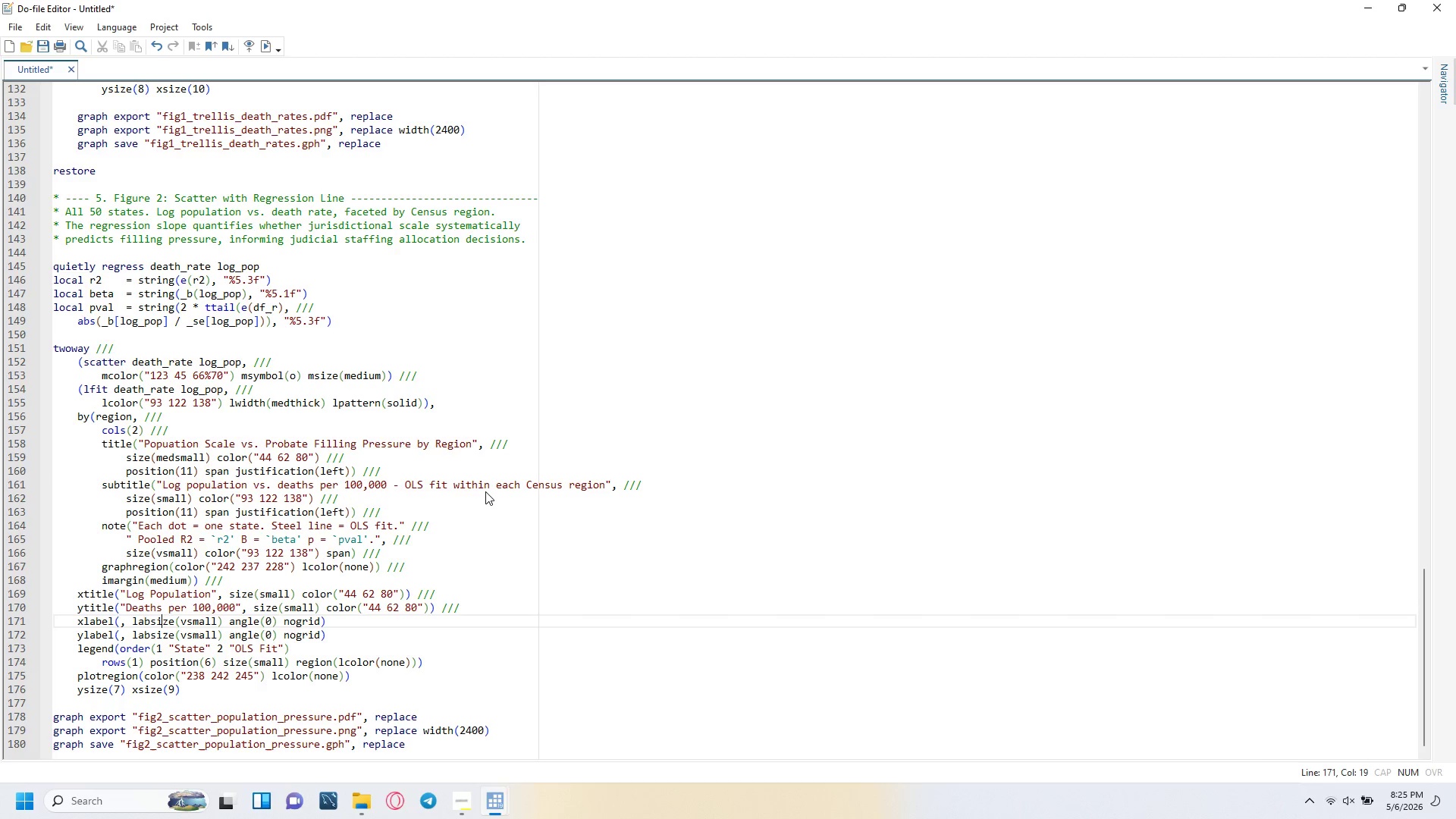 
key(ArrowRight)
 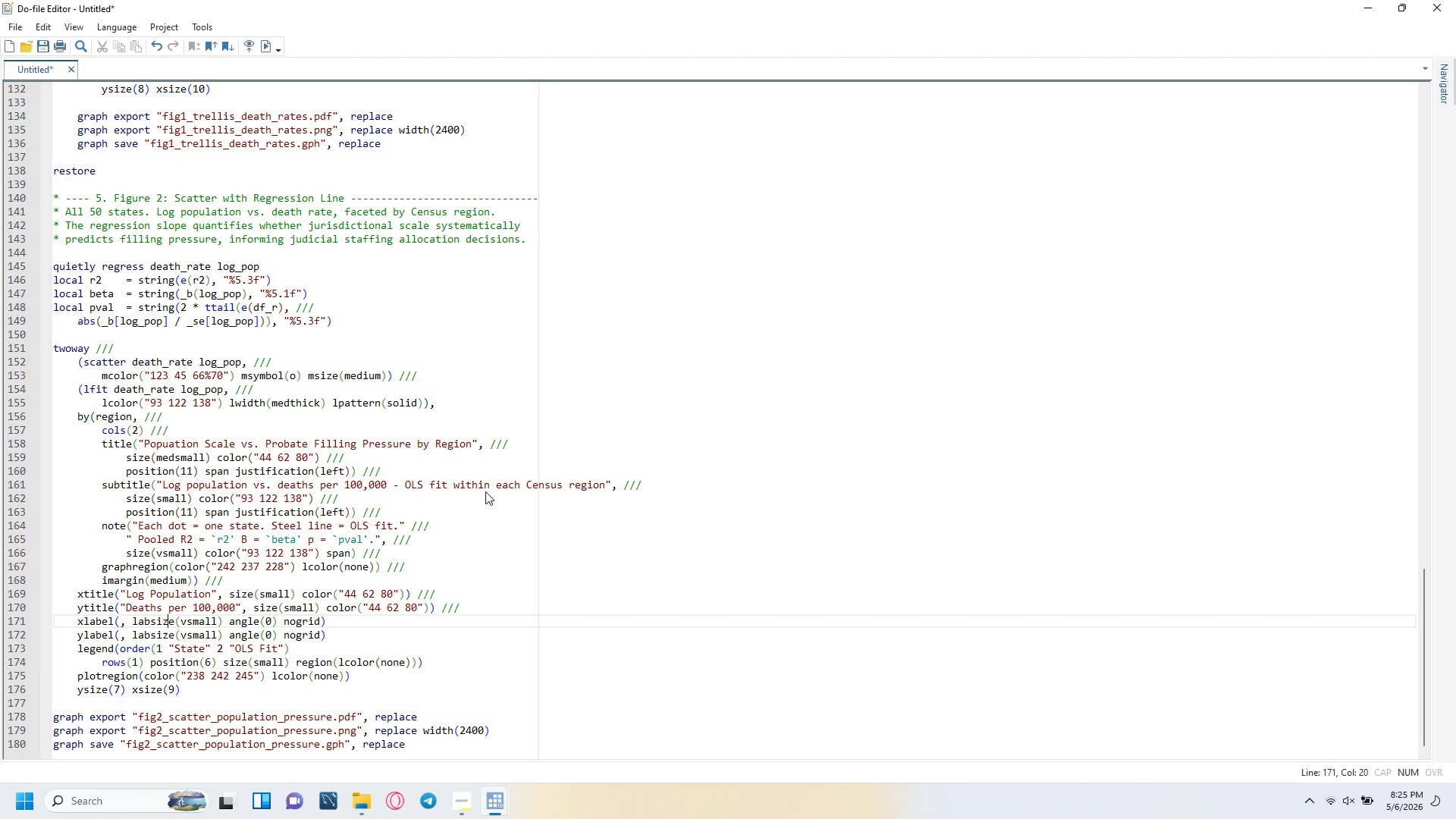 
key(ArrowRight)
 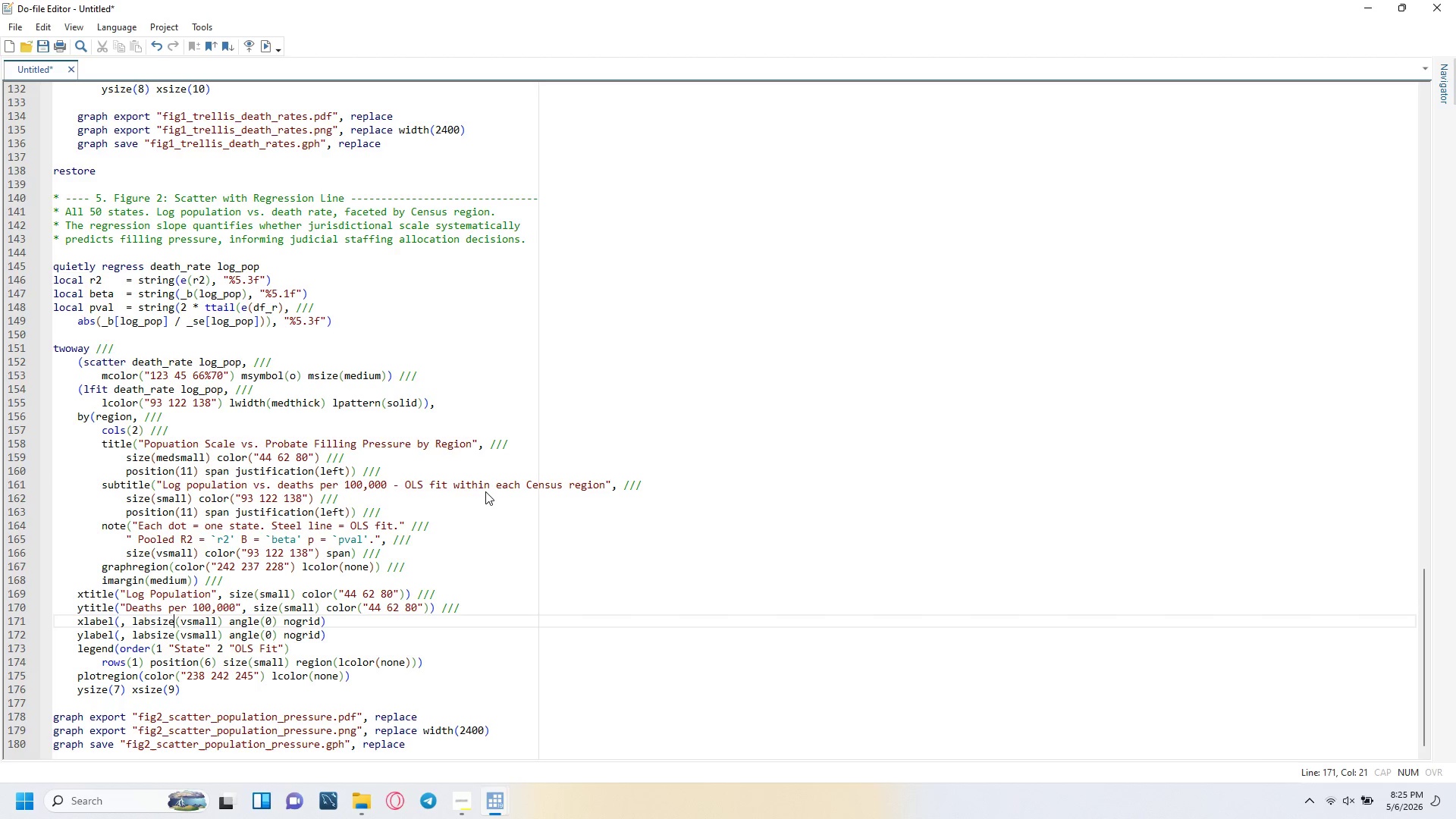 
key(ArrowRight)
 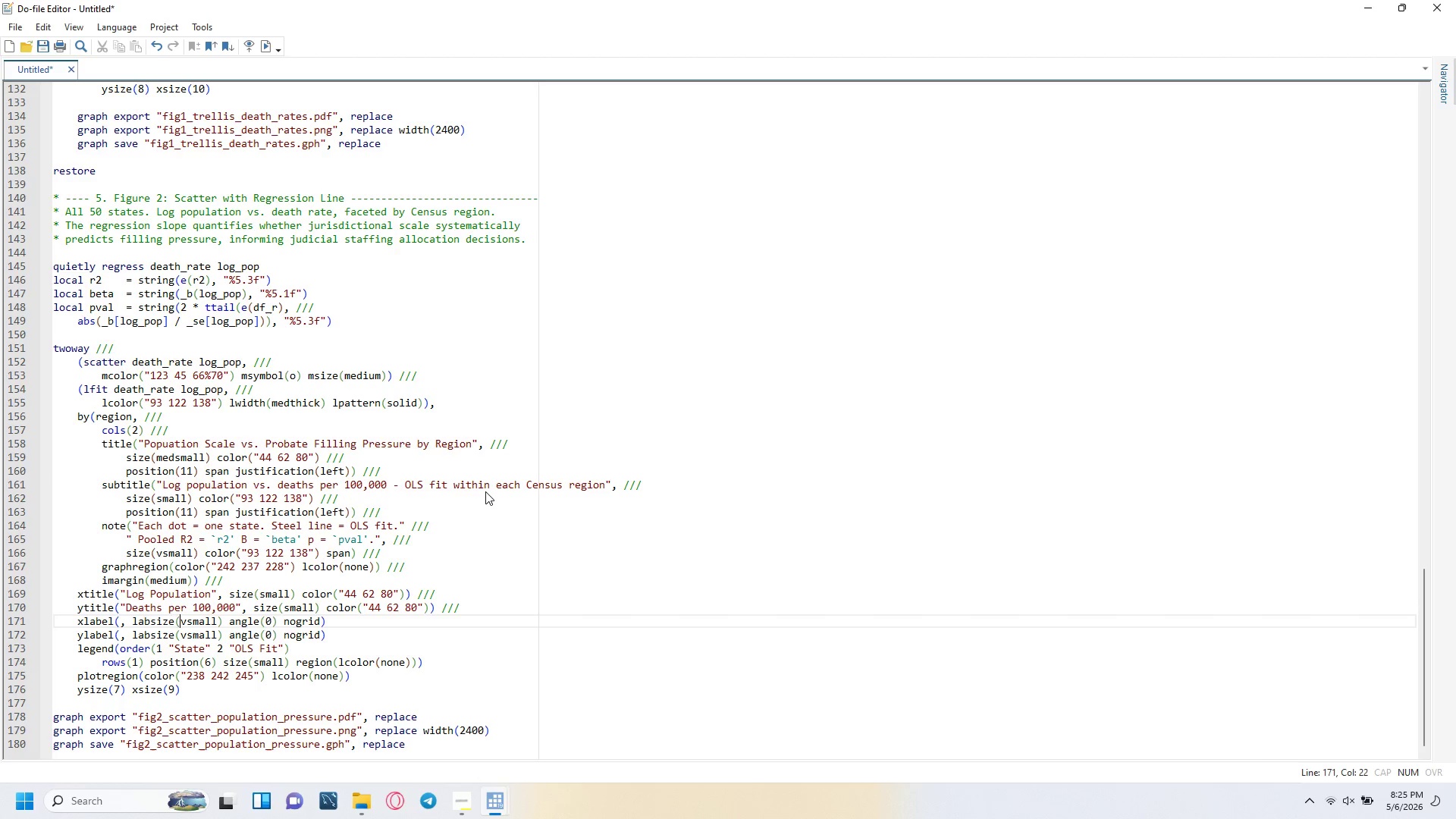 
key(ArrowRight)
 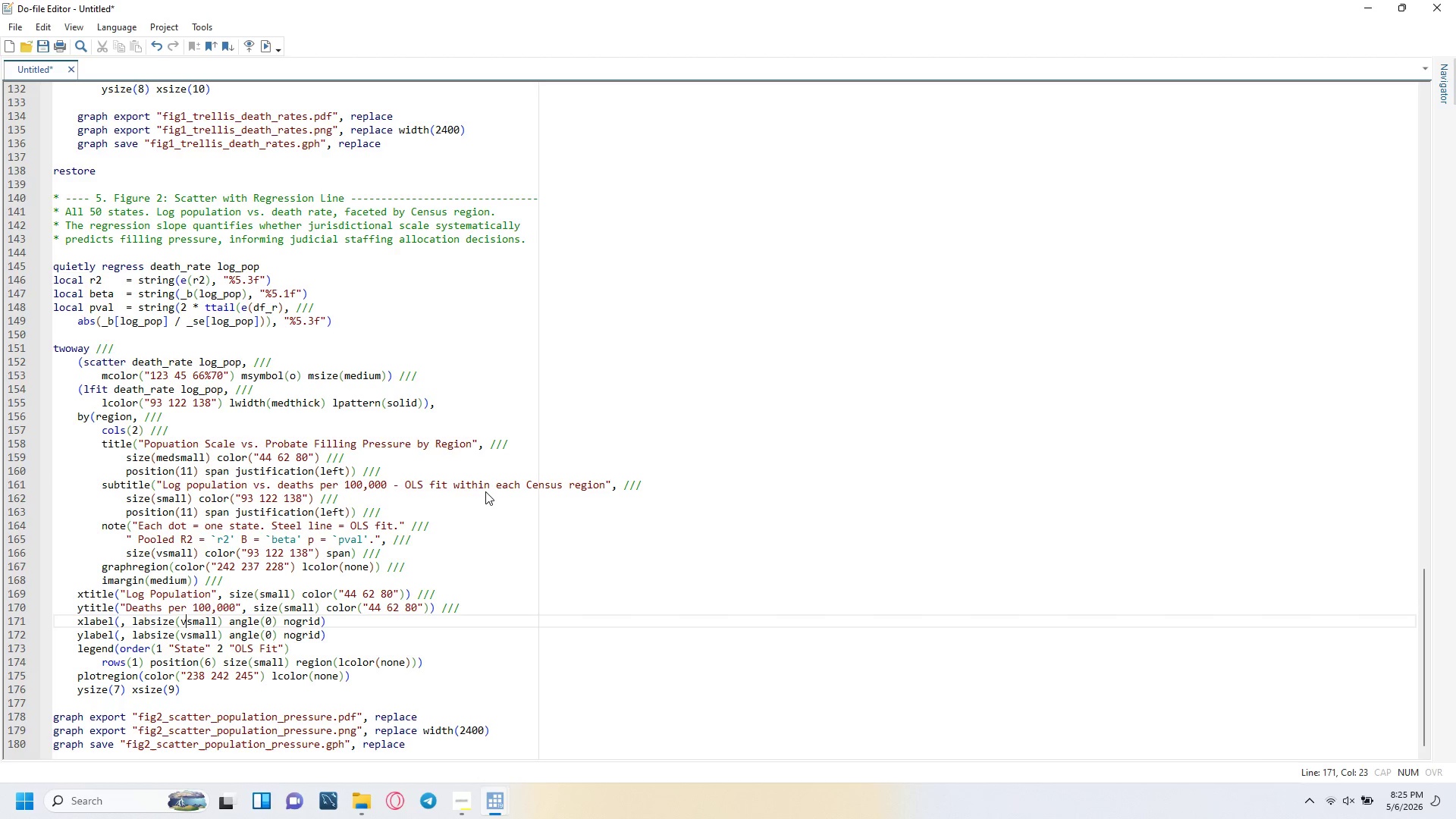 
key(ArrowRight)
 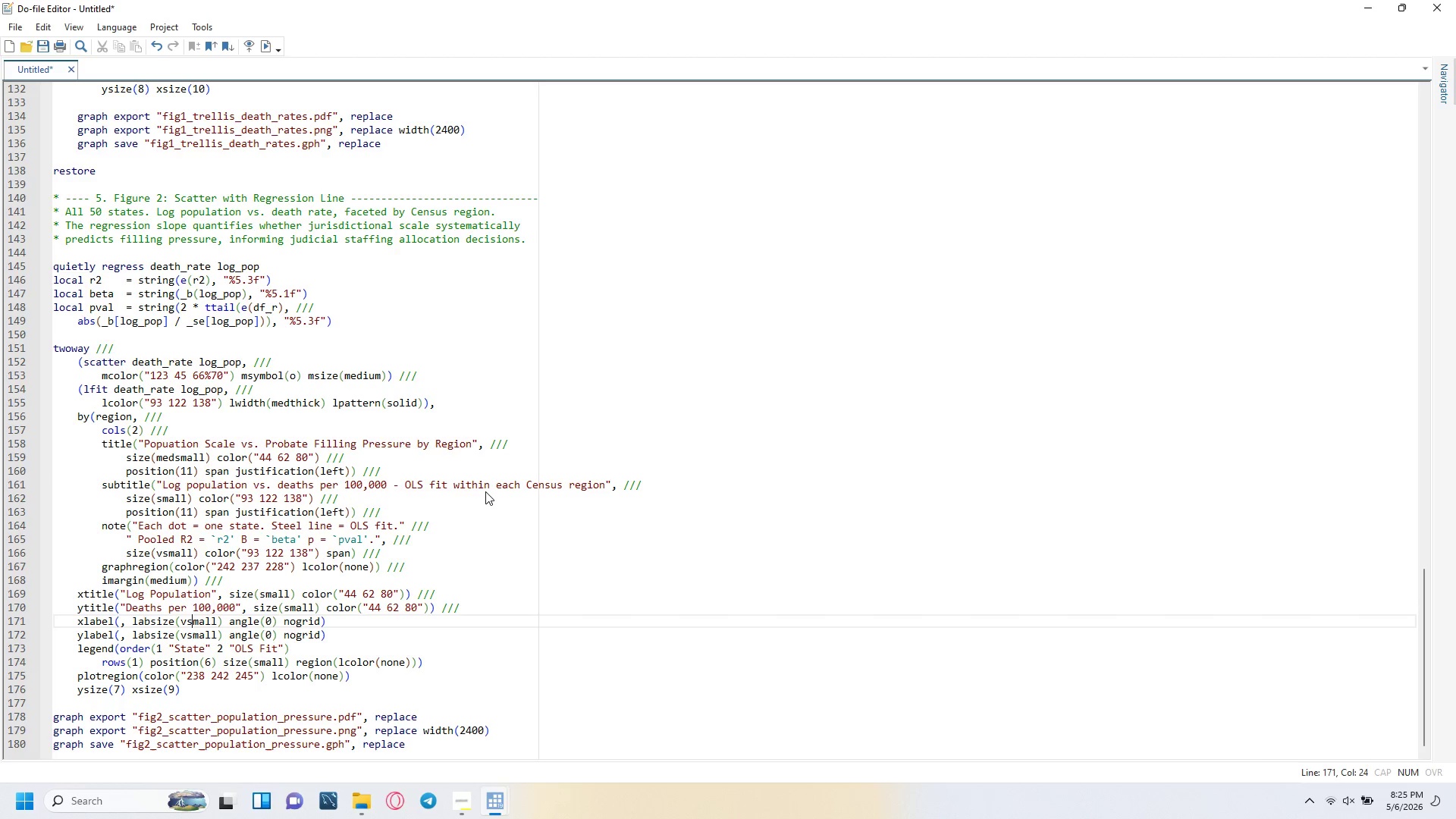 
key(ArrowRight)
 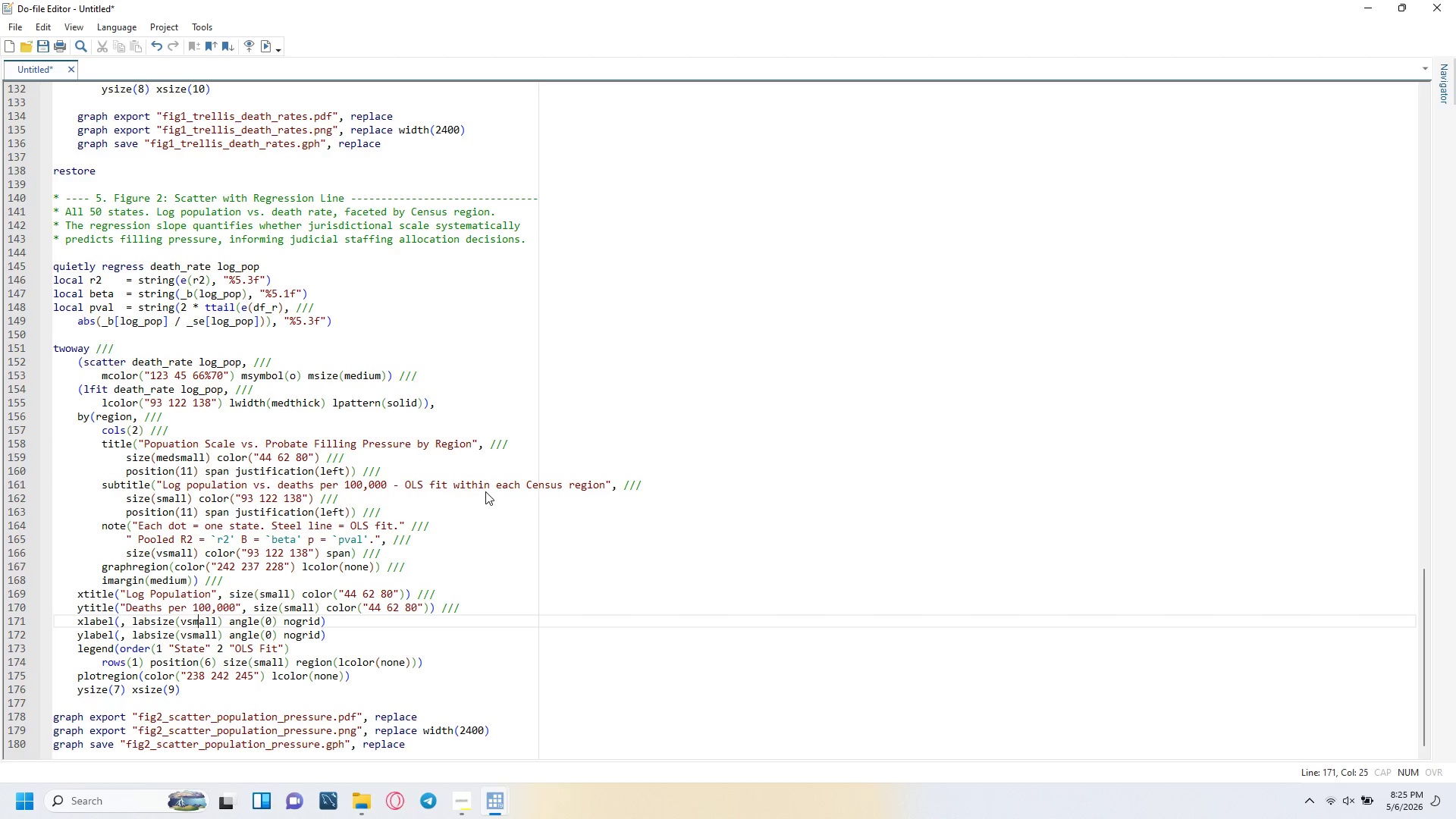 
key(ArrowRight)
 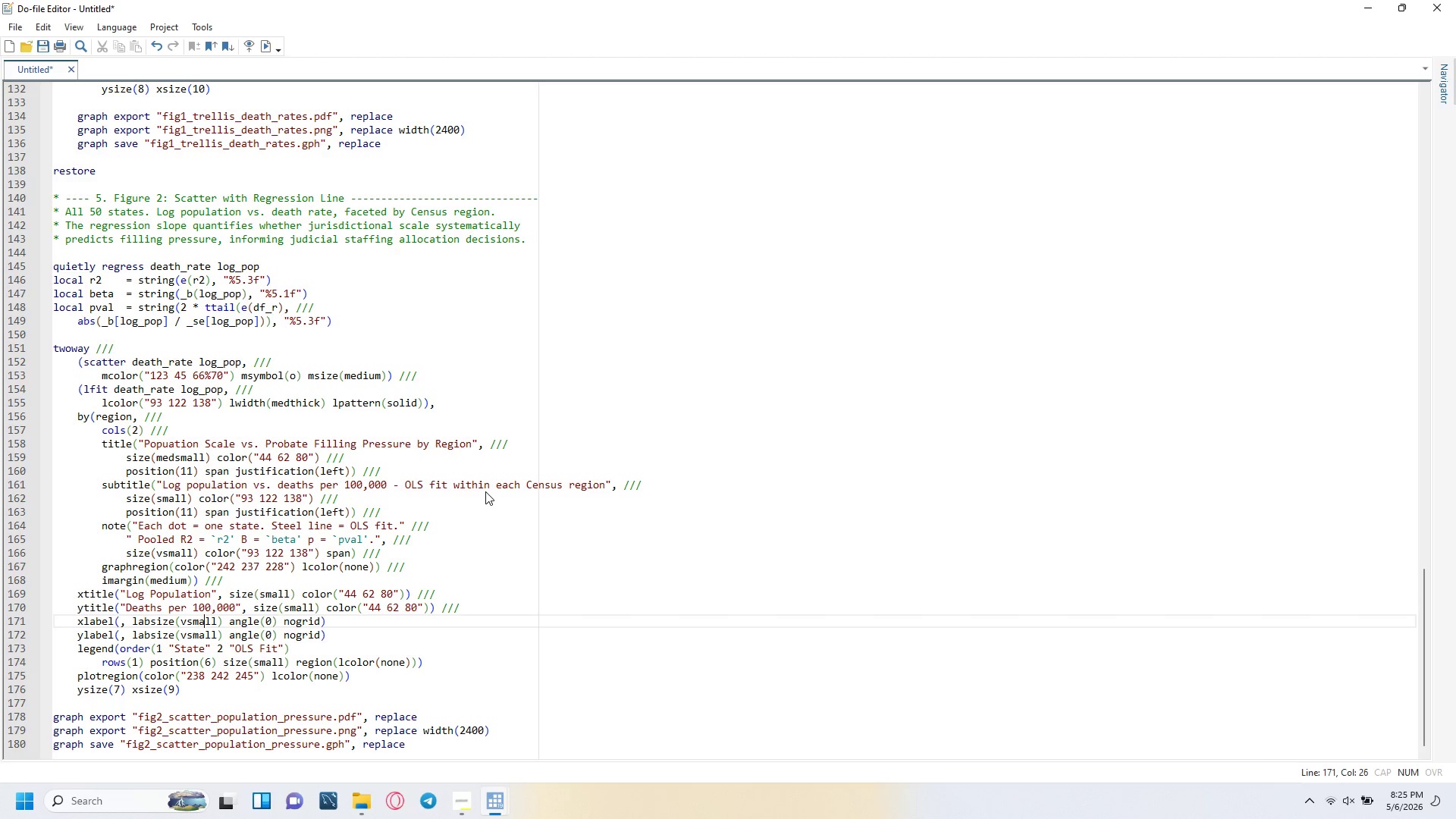 
key(ArrowRight)
 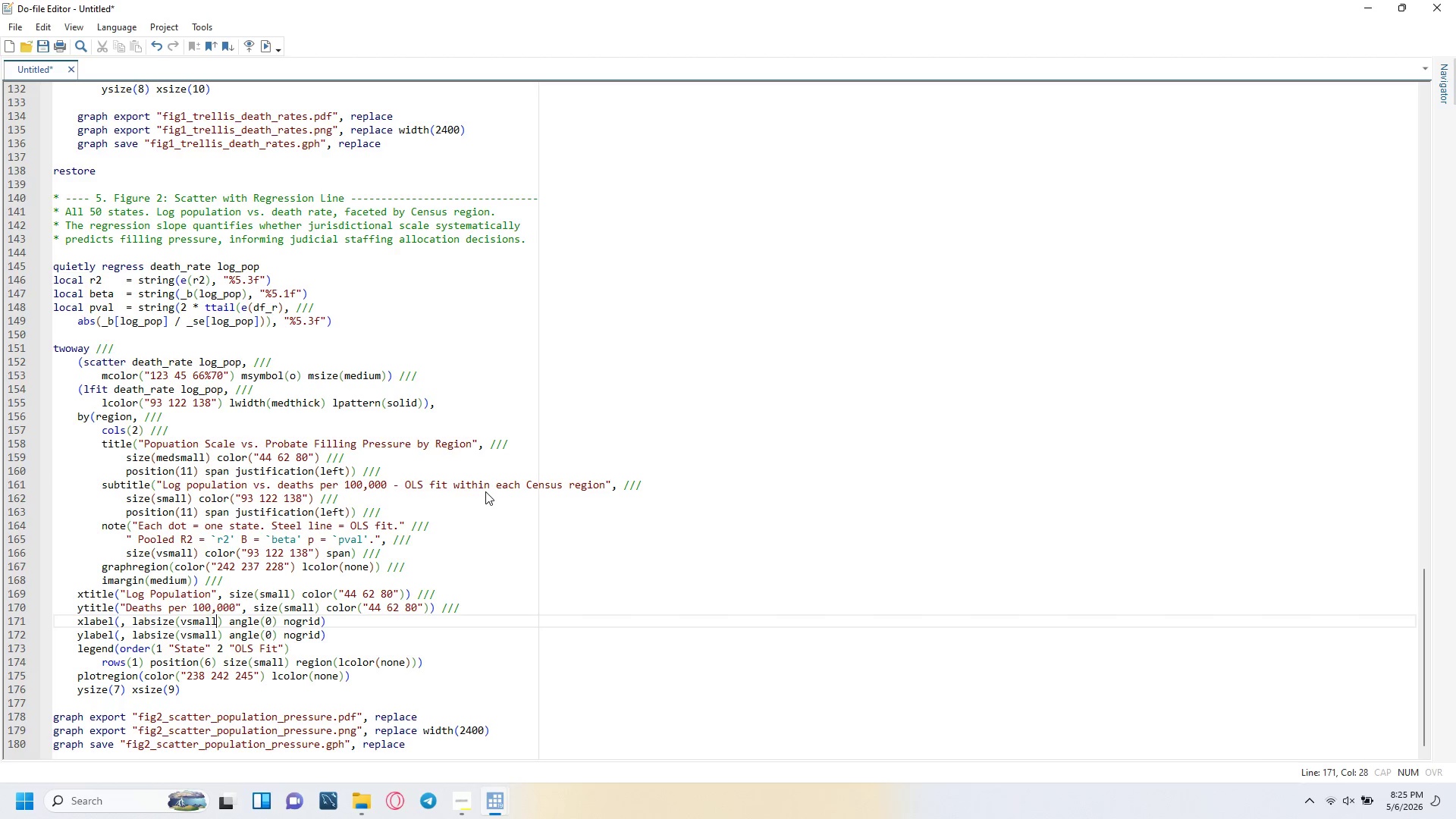 
key(ArrowRight)
 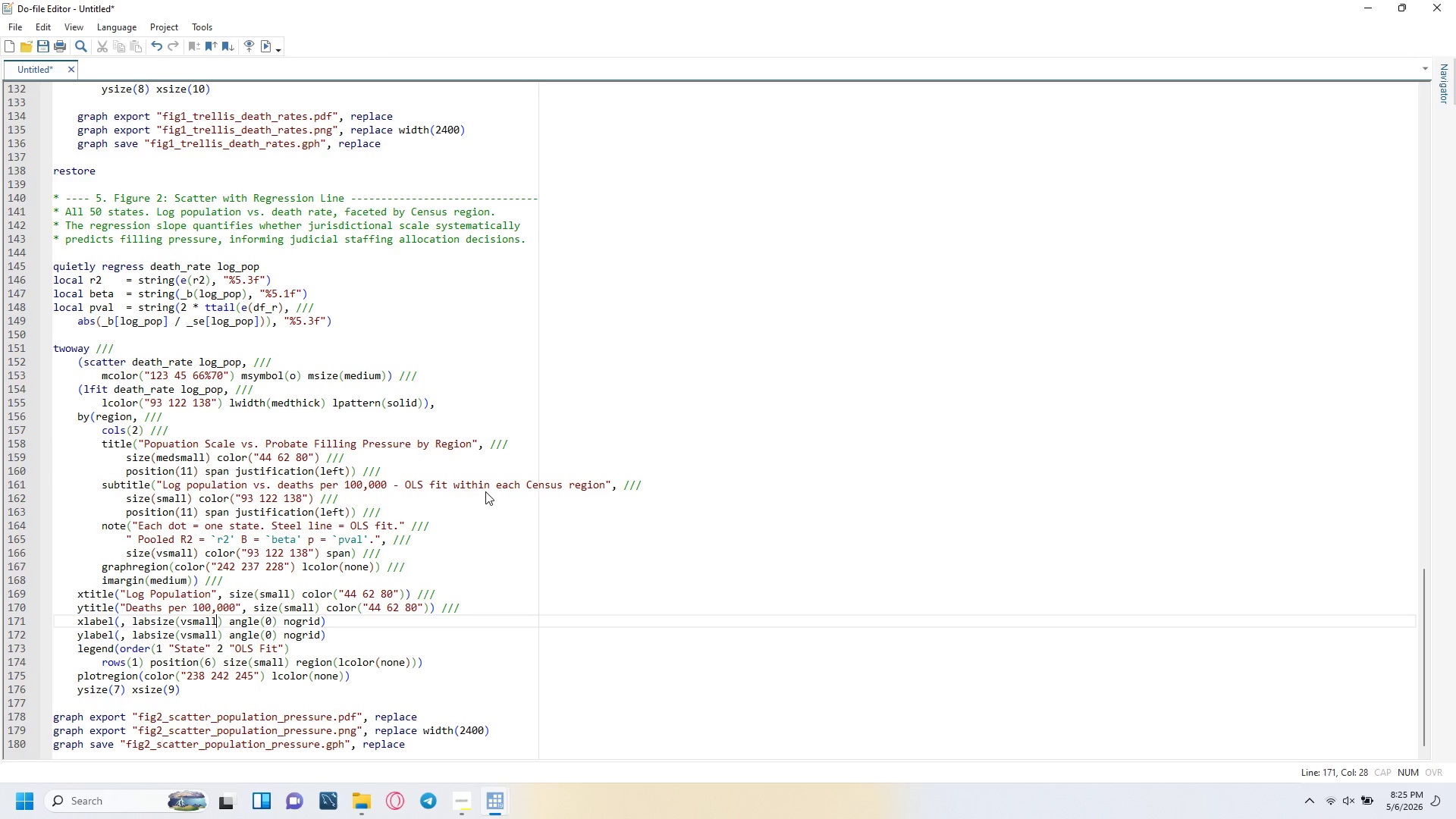 
key(ArrowRight)
 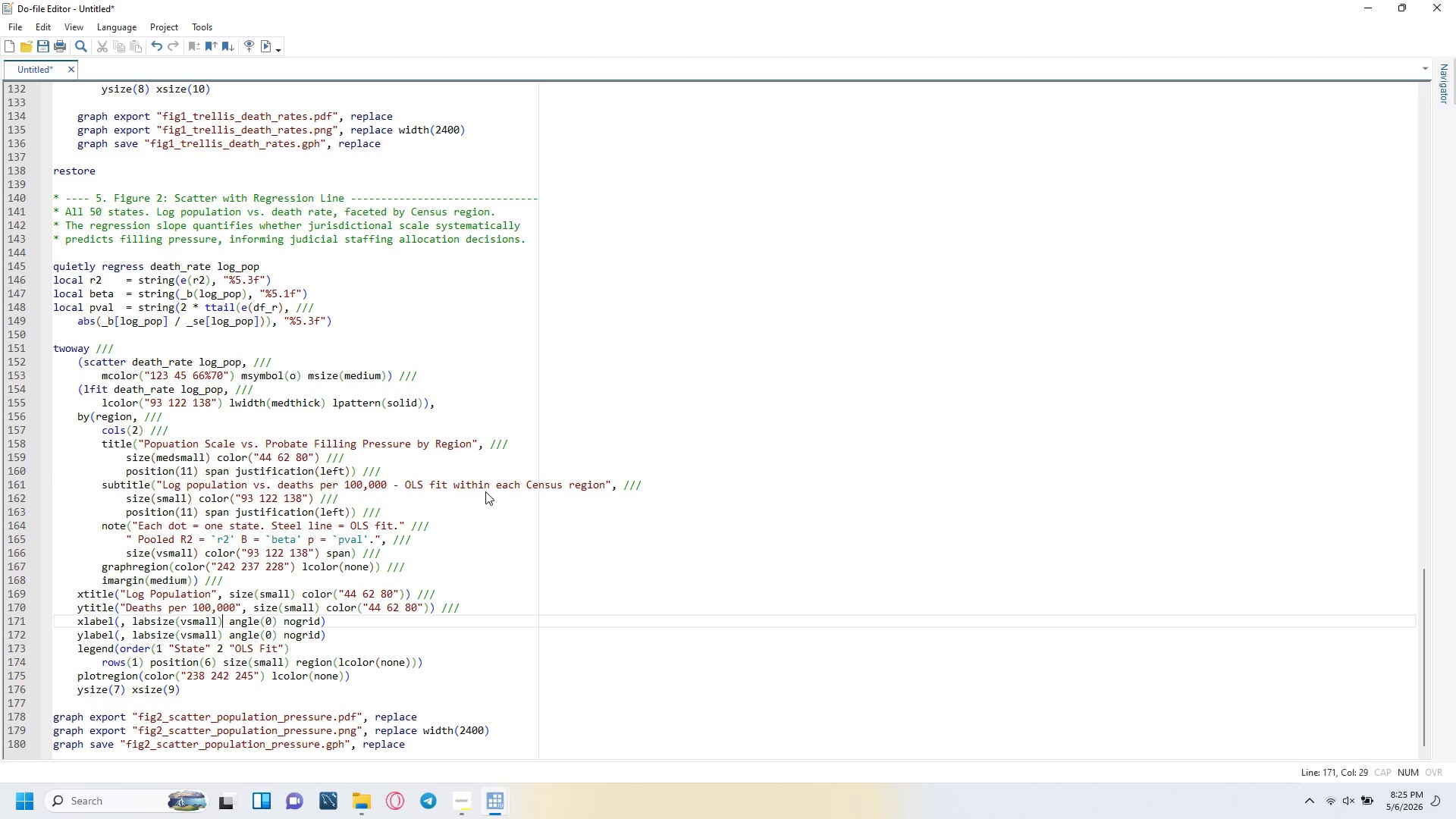 
key(ArrowRight)
 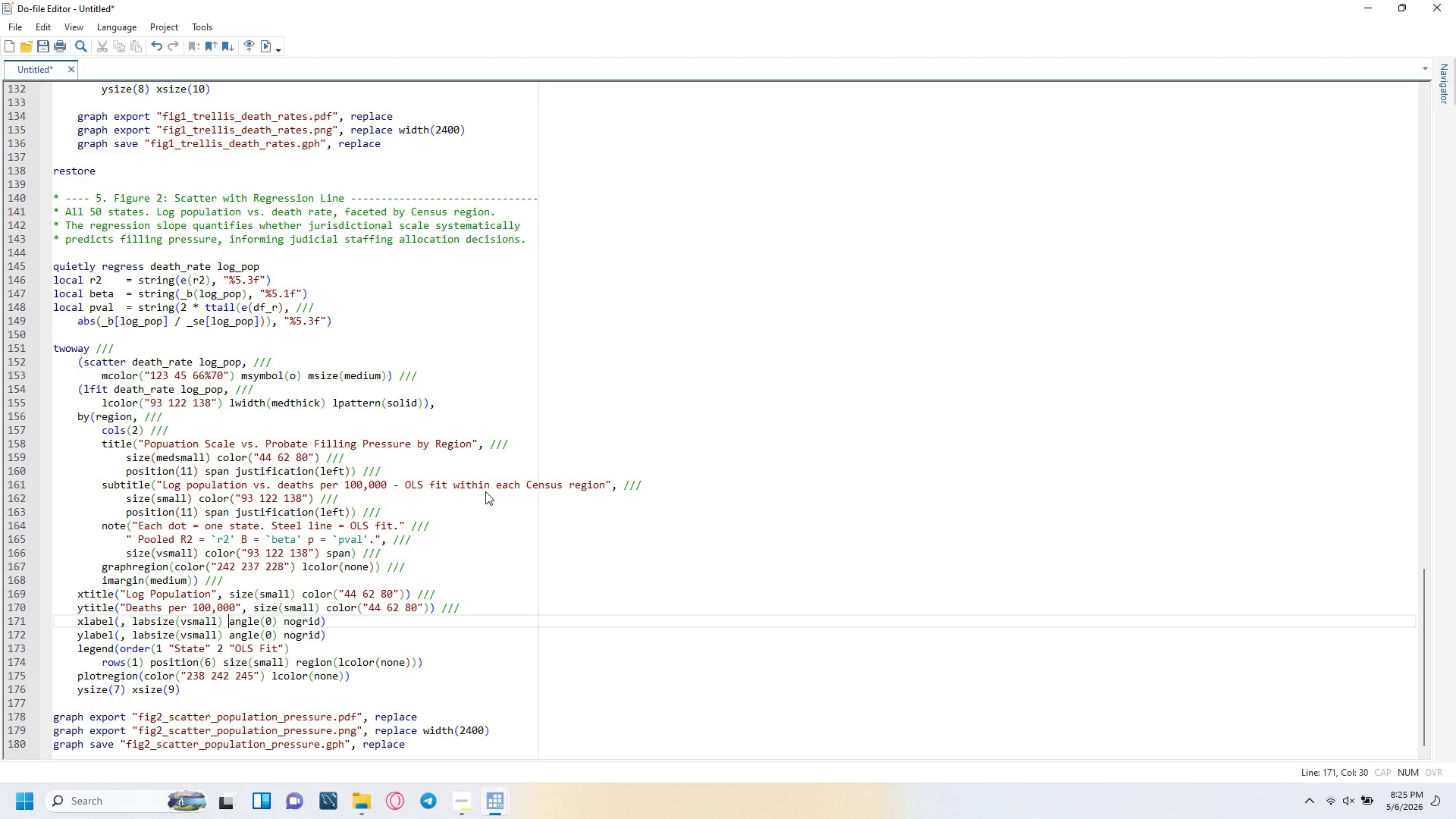 
key(ArrowRight)
 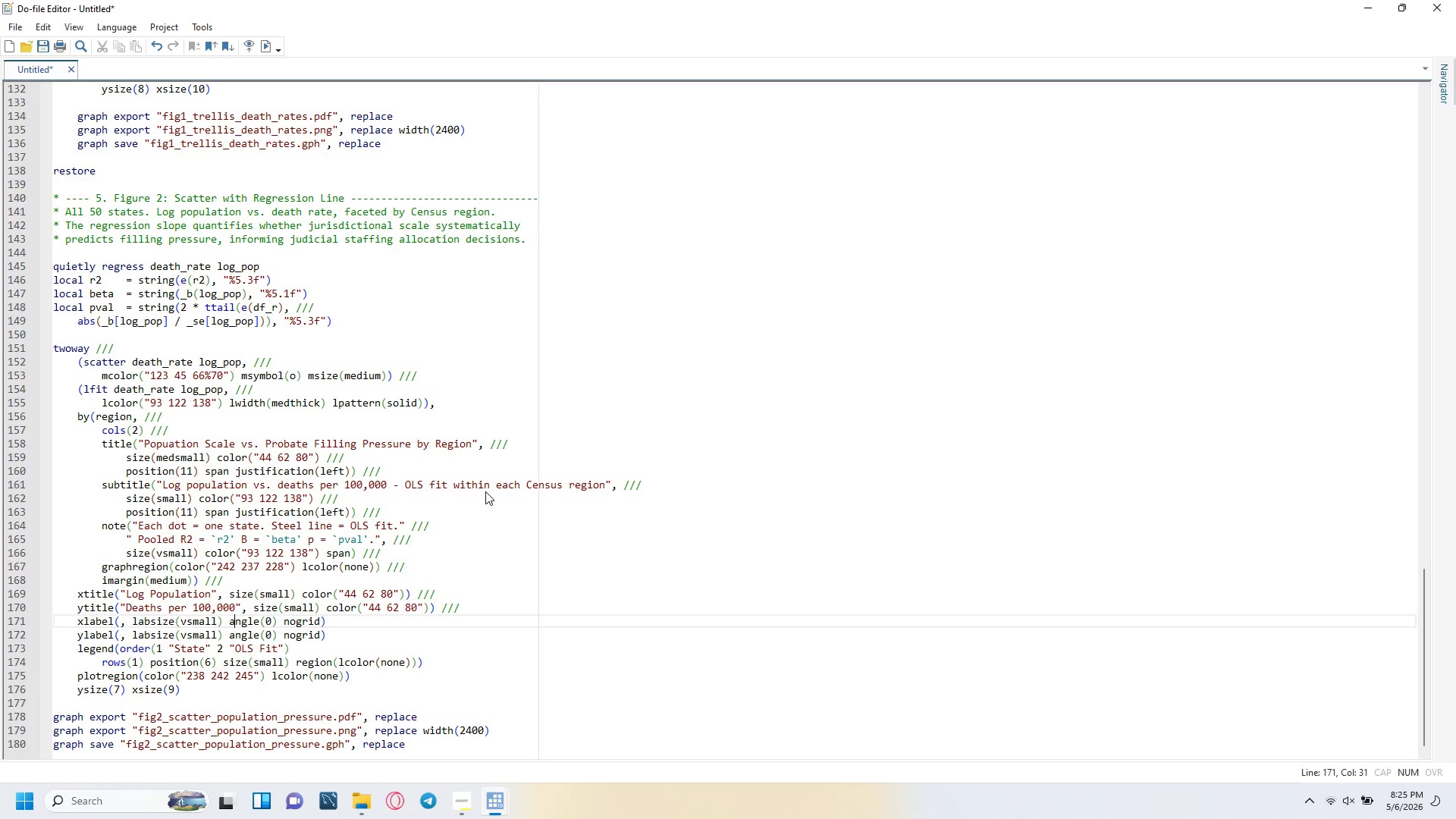 
key(ArrowRight)
 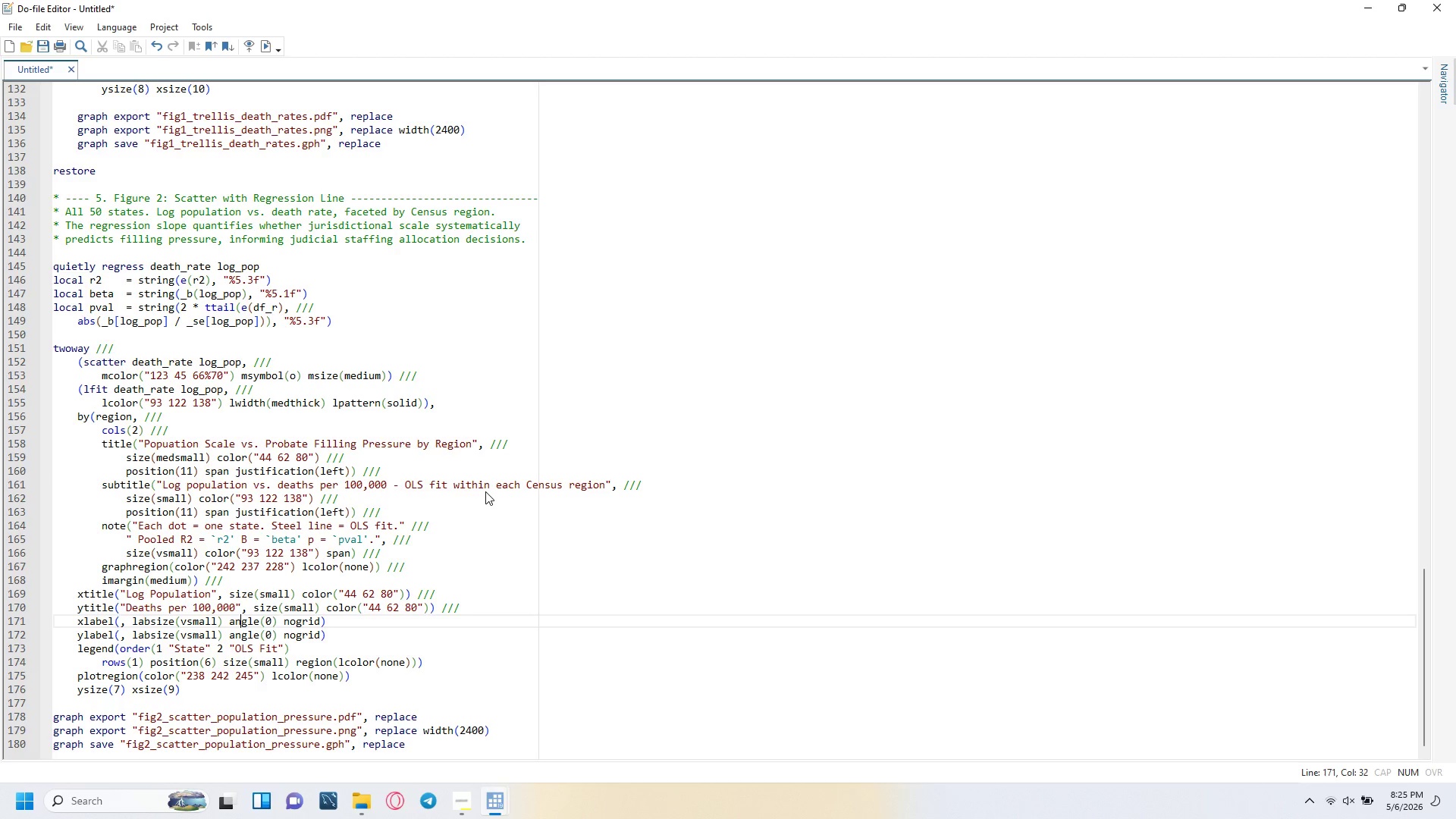 
key(ArrowRight)
 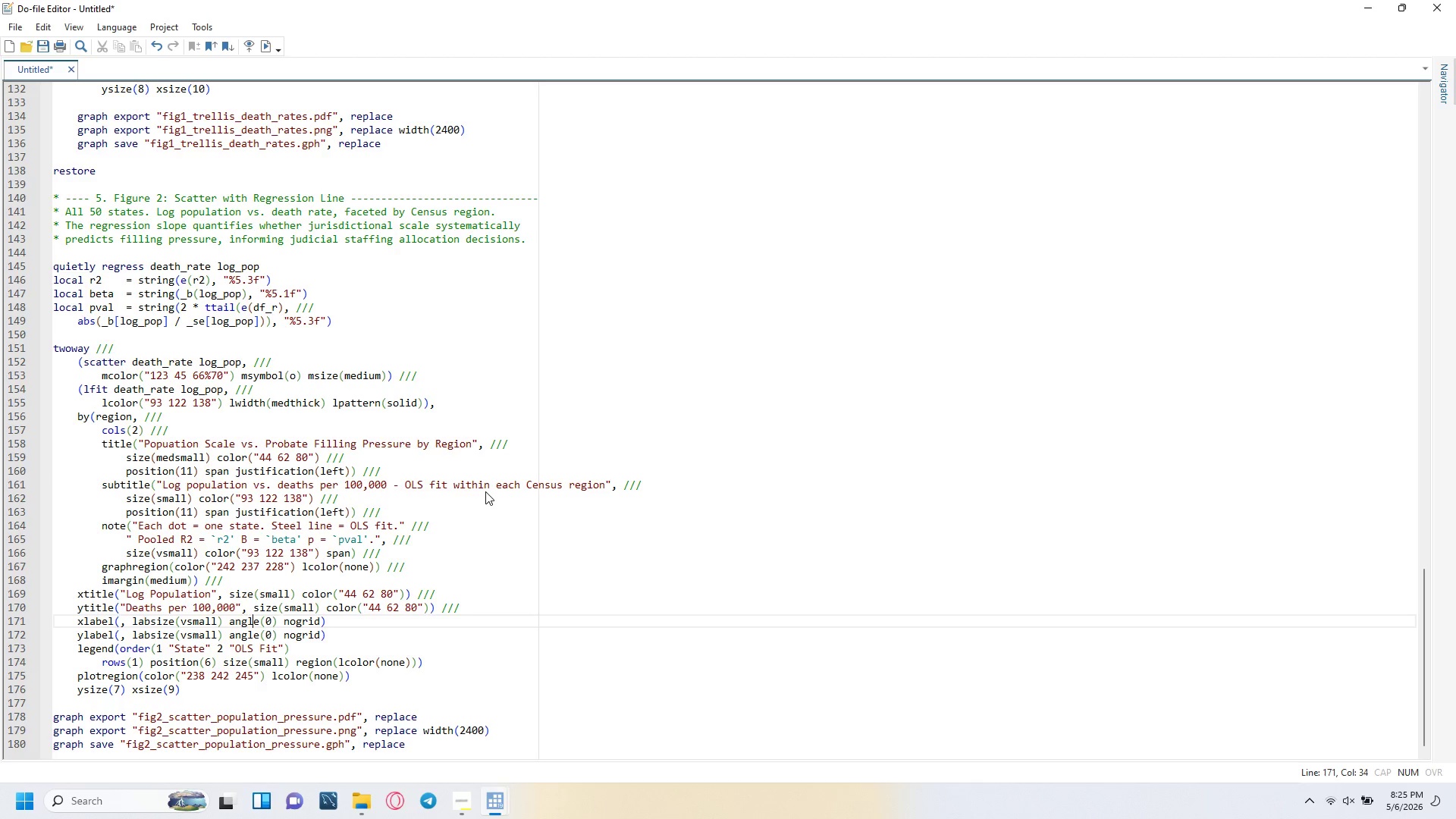 
key(ArrowRight)
 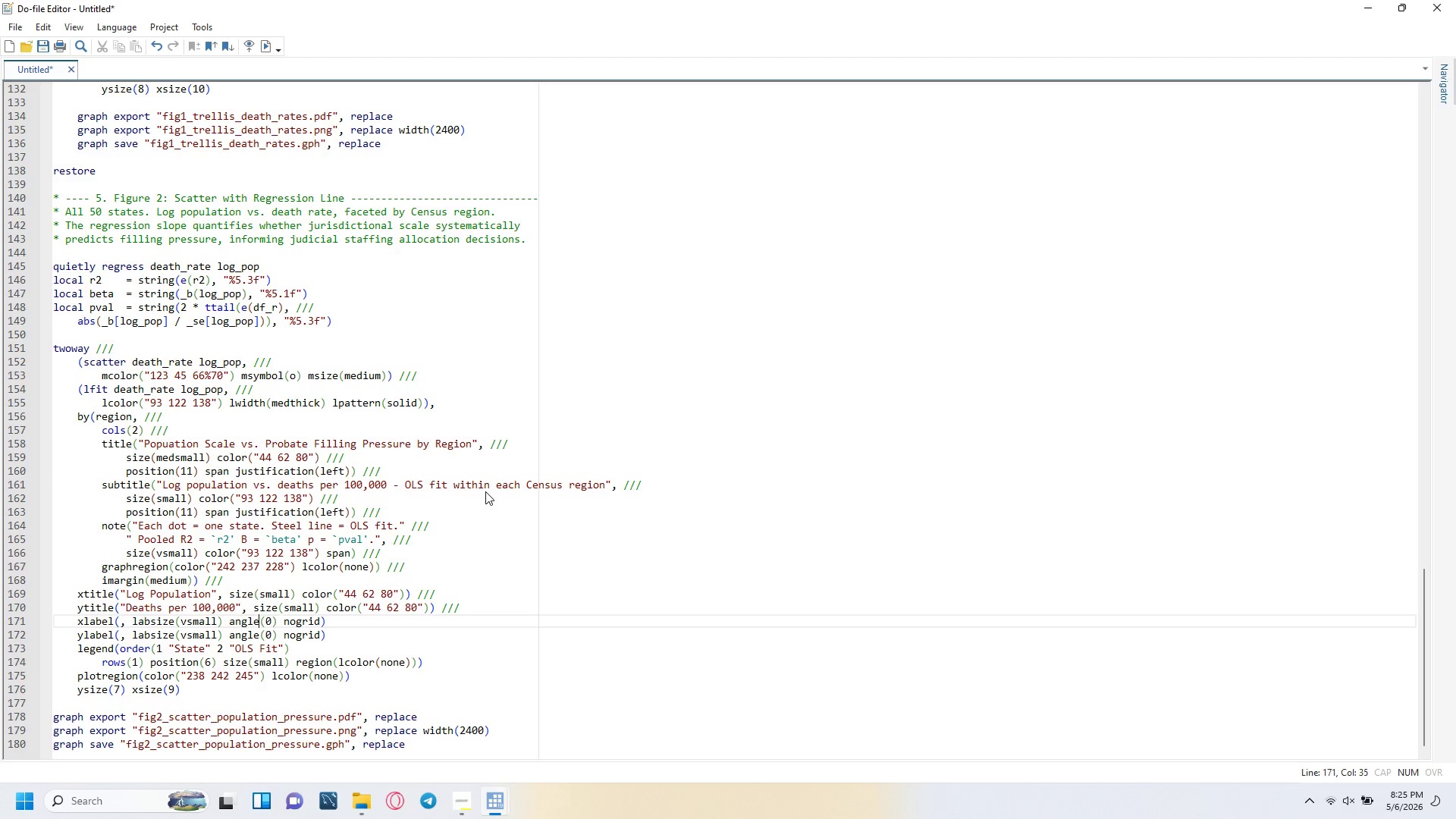 
key(ArrowRight)
 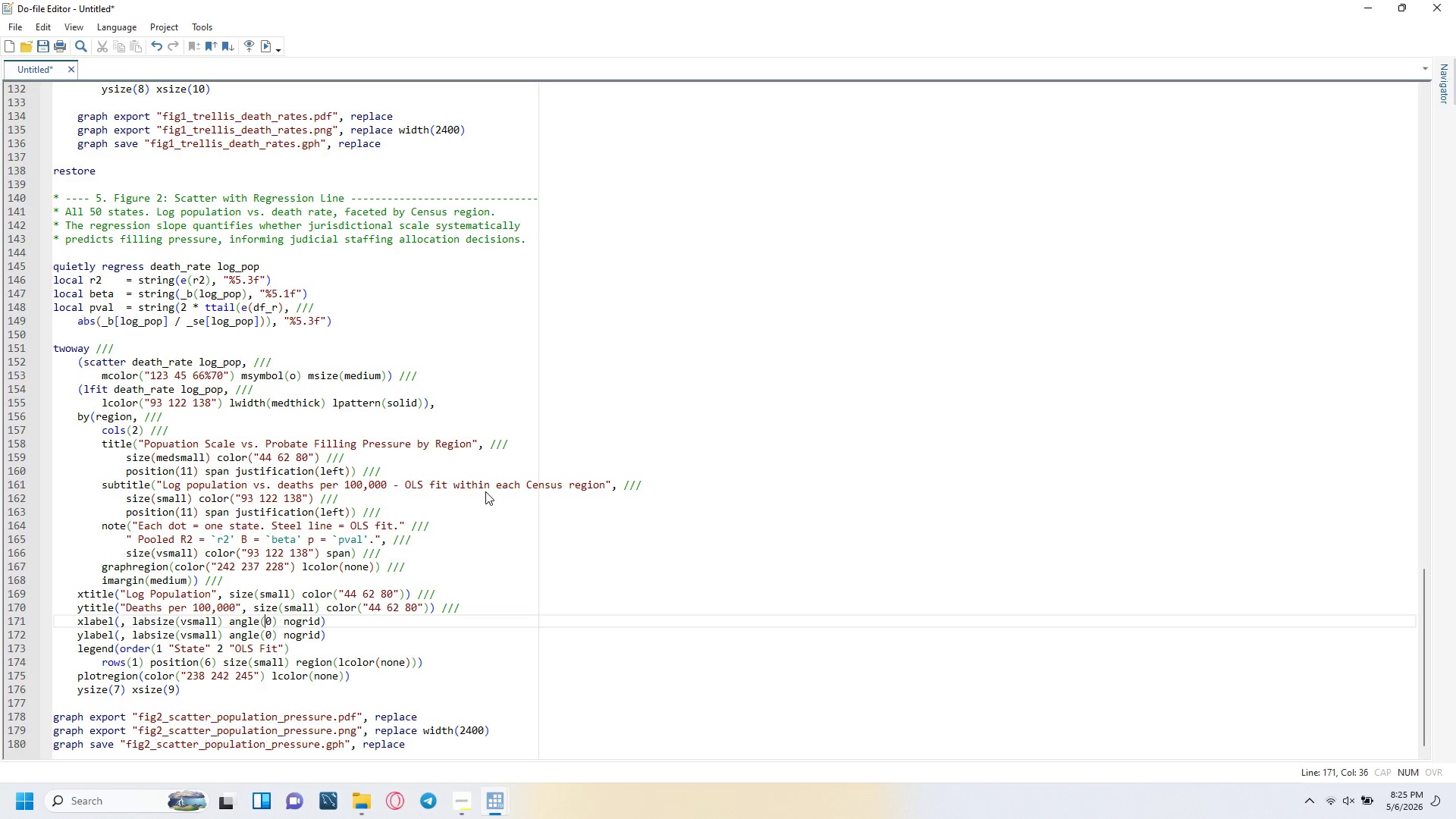 
key(ArrowRight)
 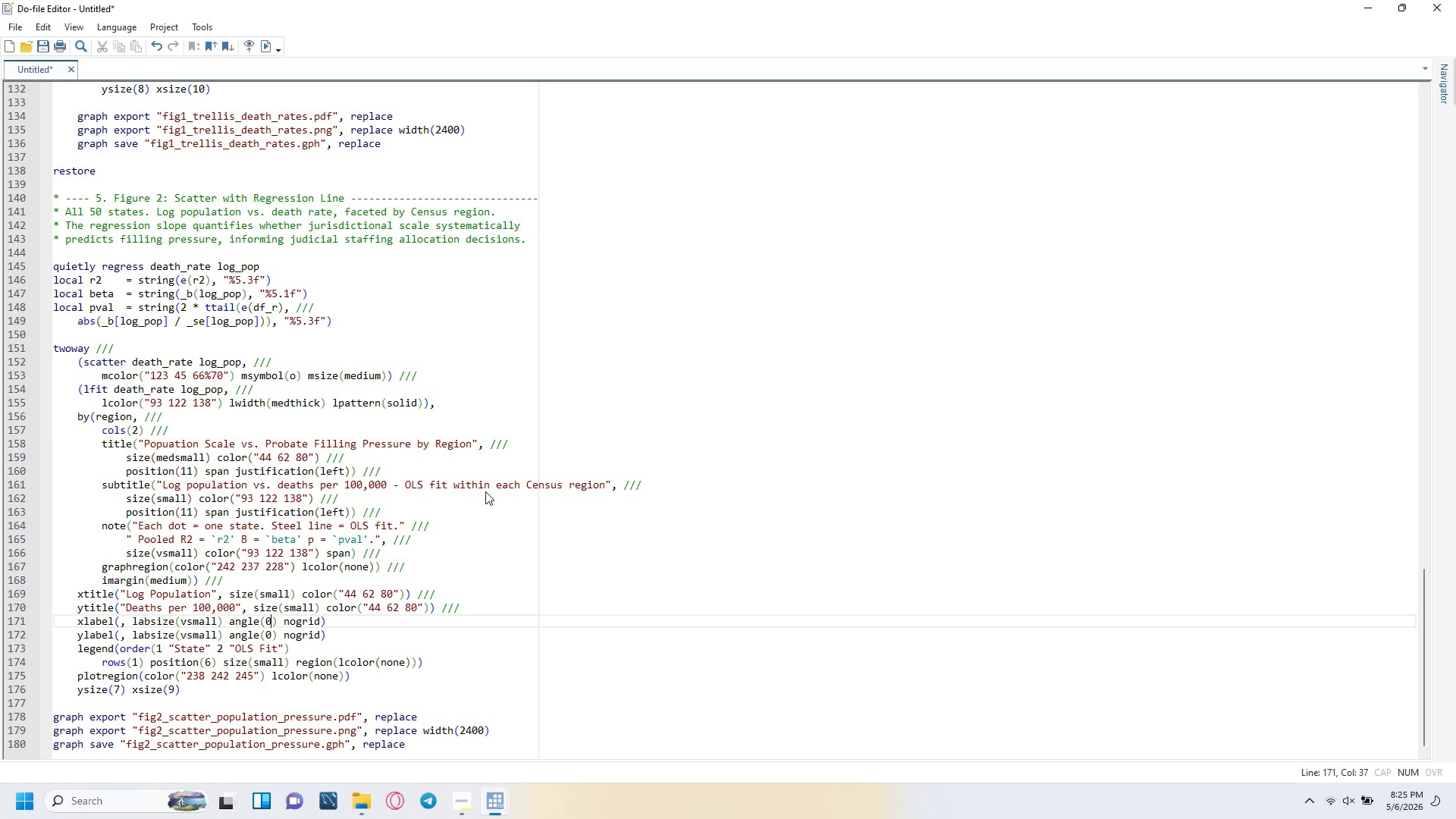 
key(ArrowRight)
 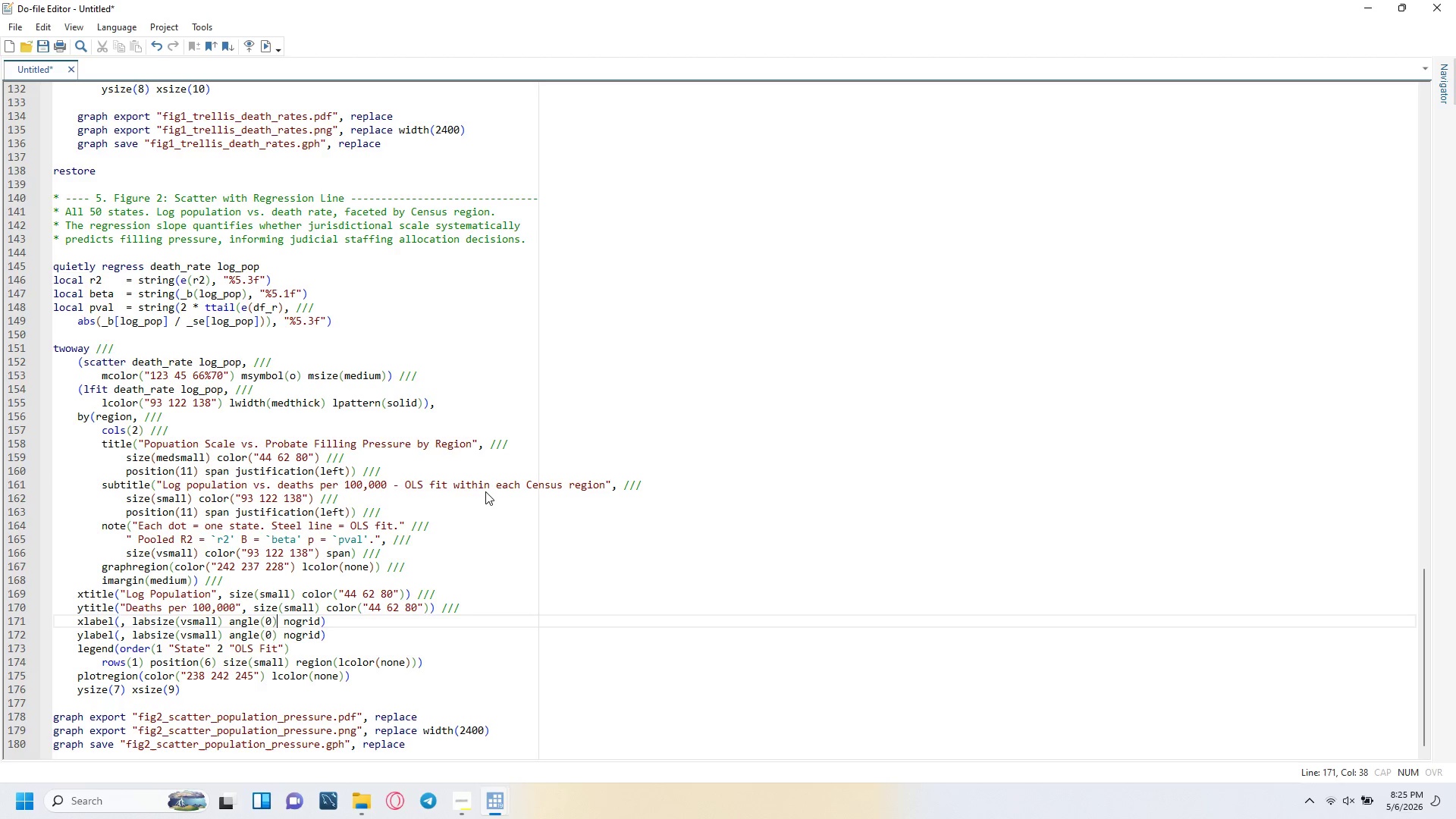 
key(ArrowRight)
 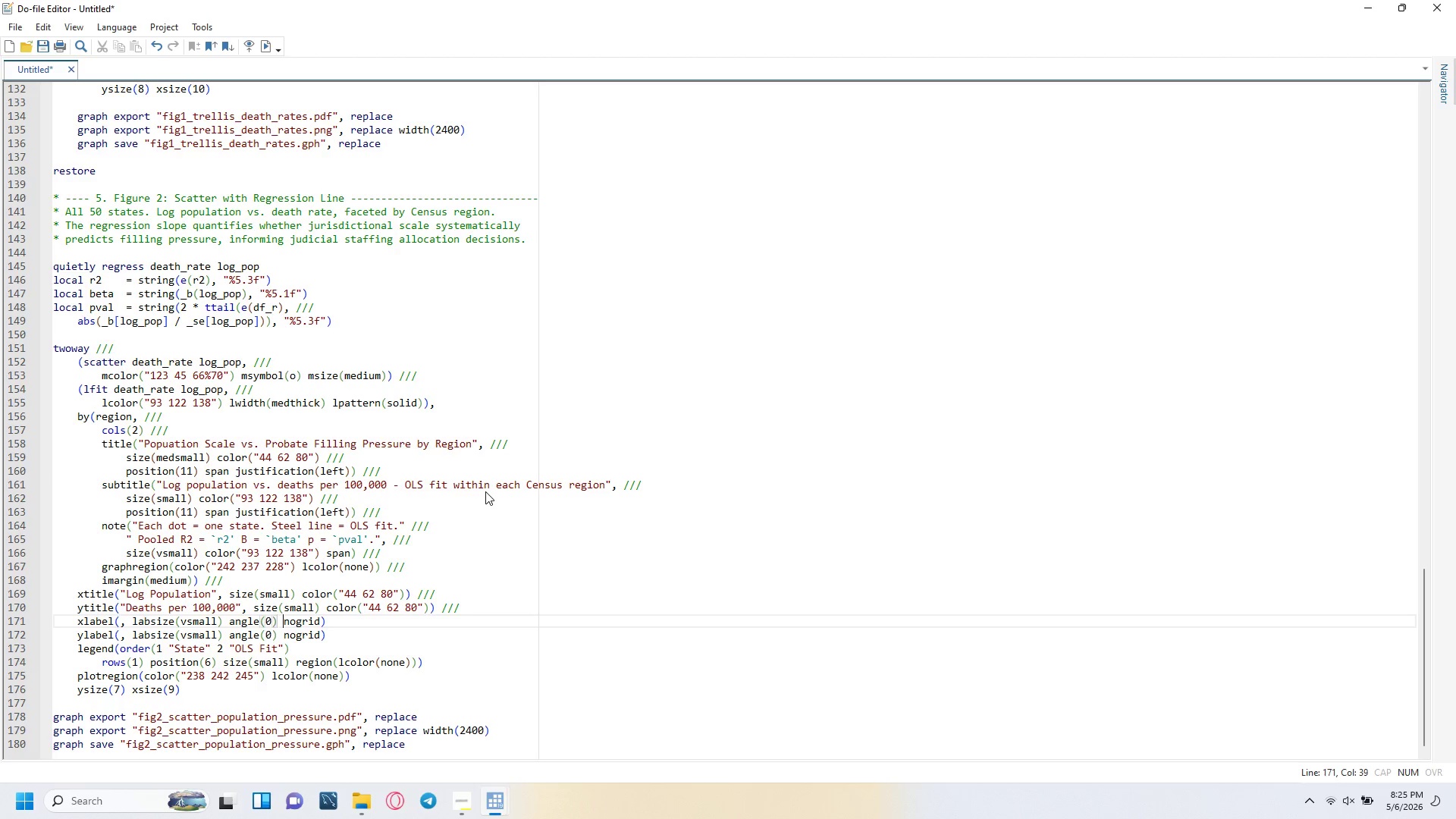 
key(ArrowRight)
 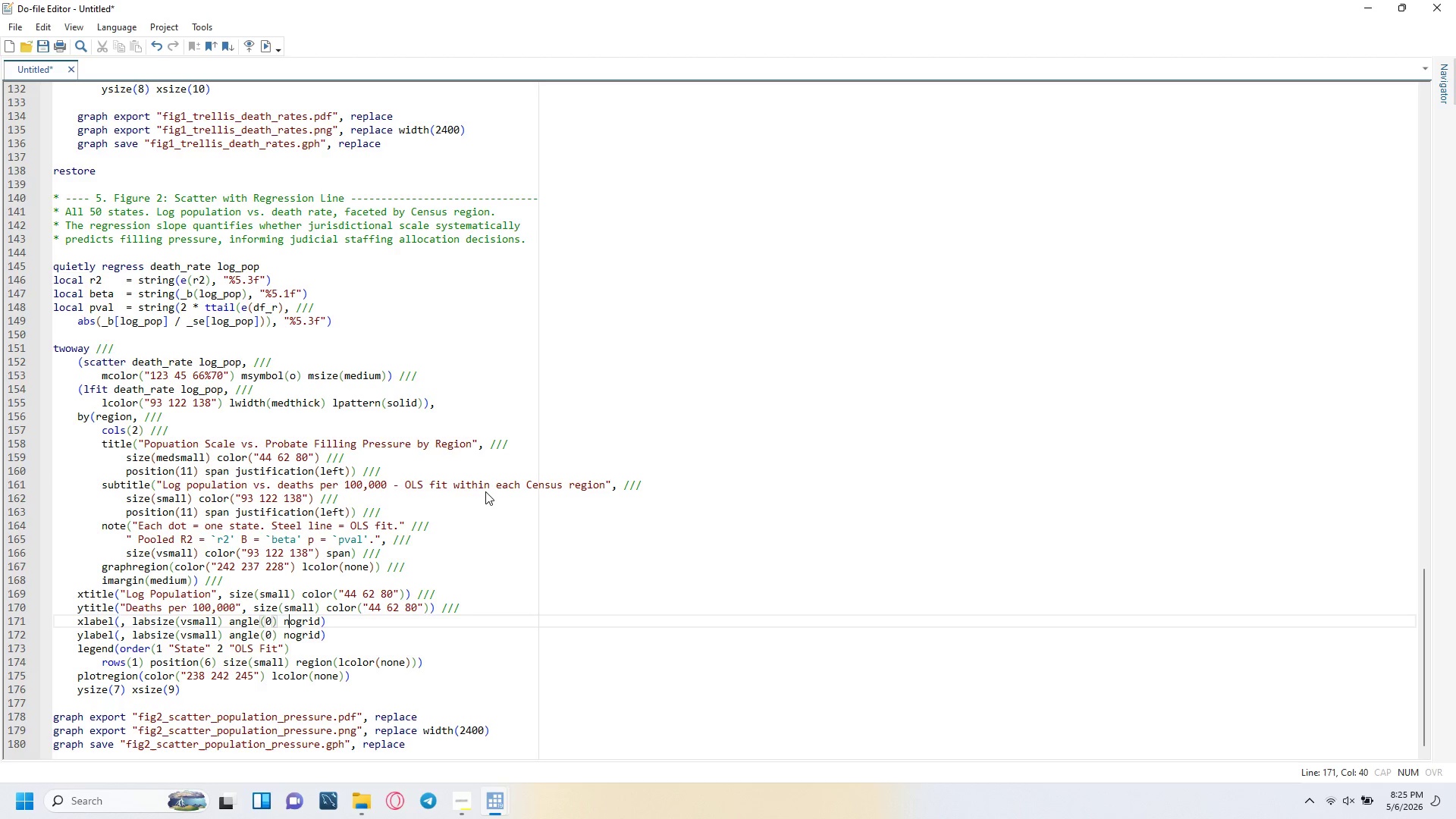 
key(ArrowRight)
 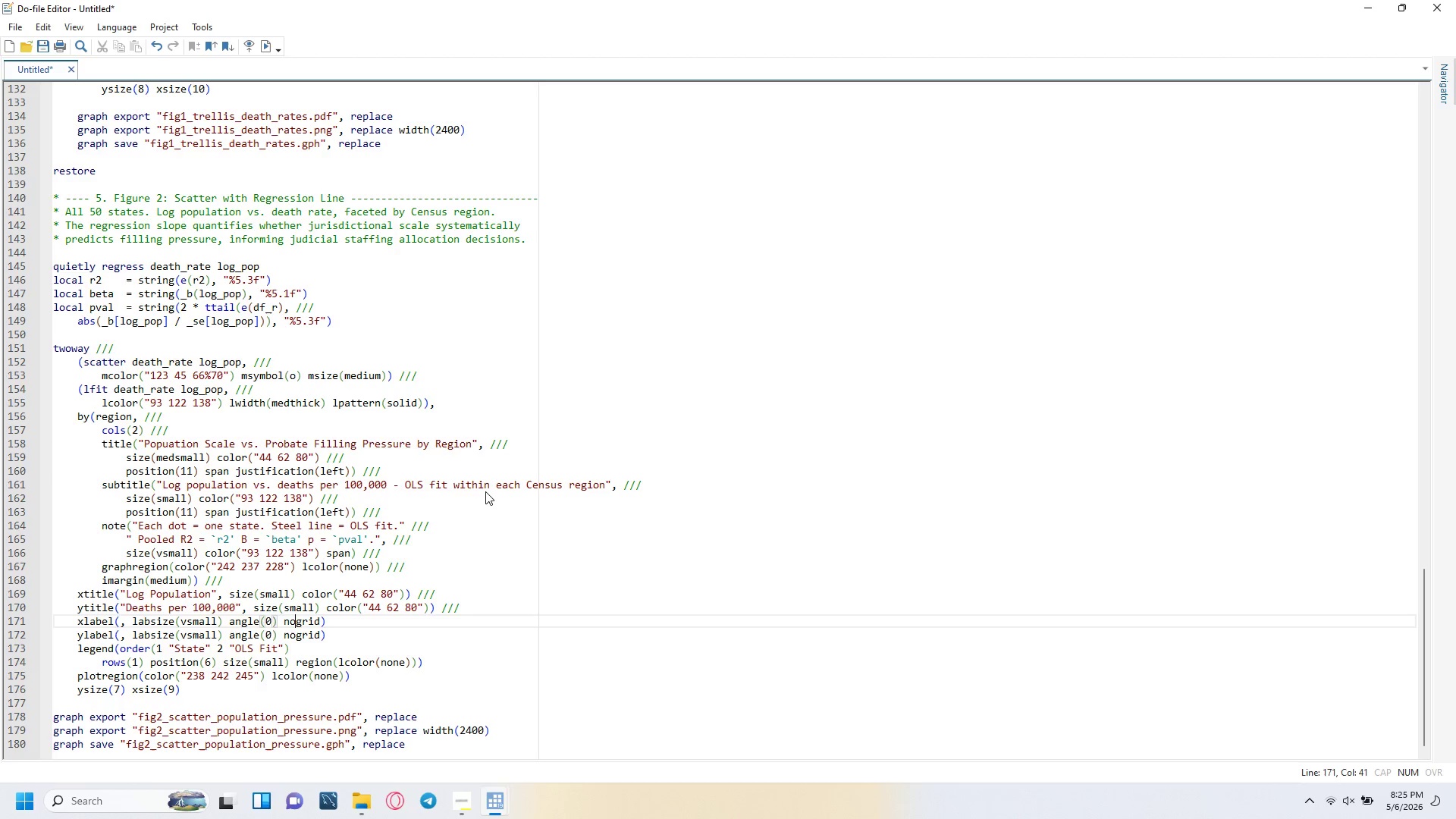 
key(ArrowRight)
 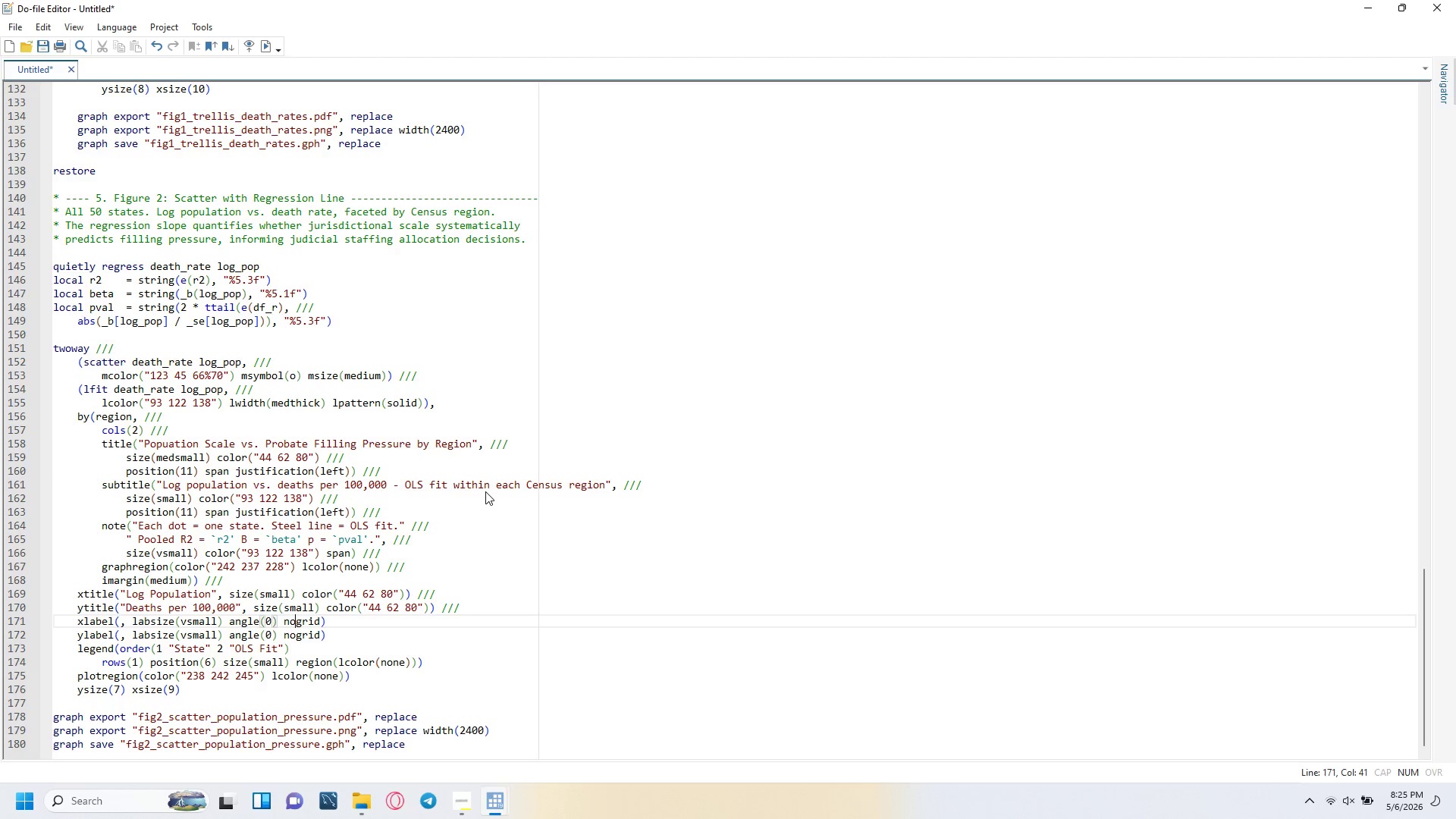 
key(ArrowRight)
 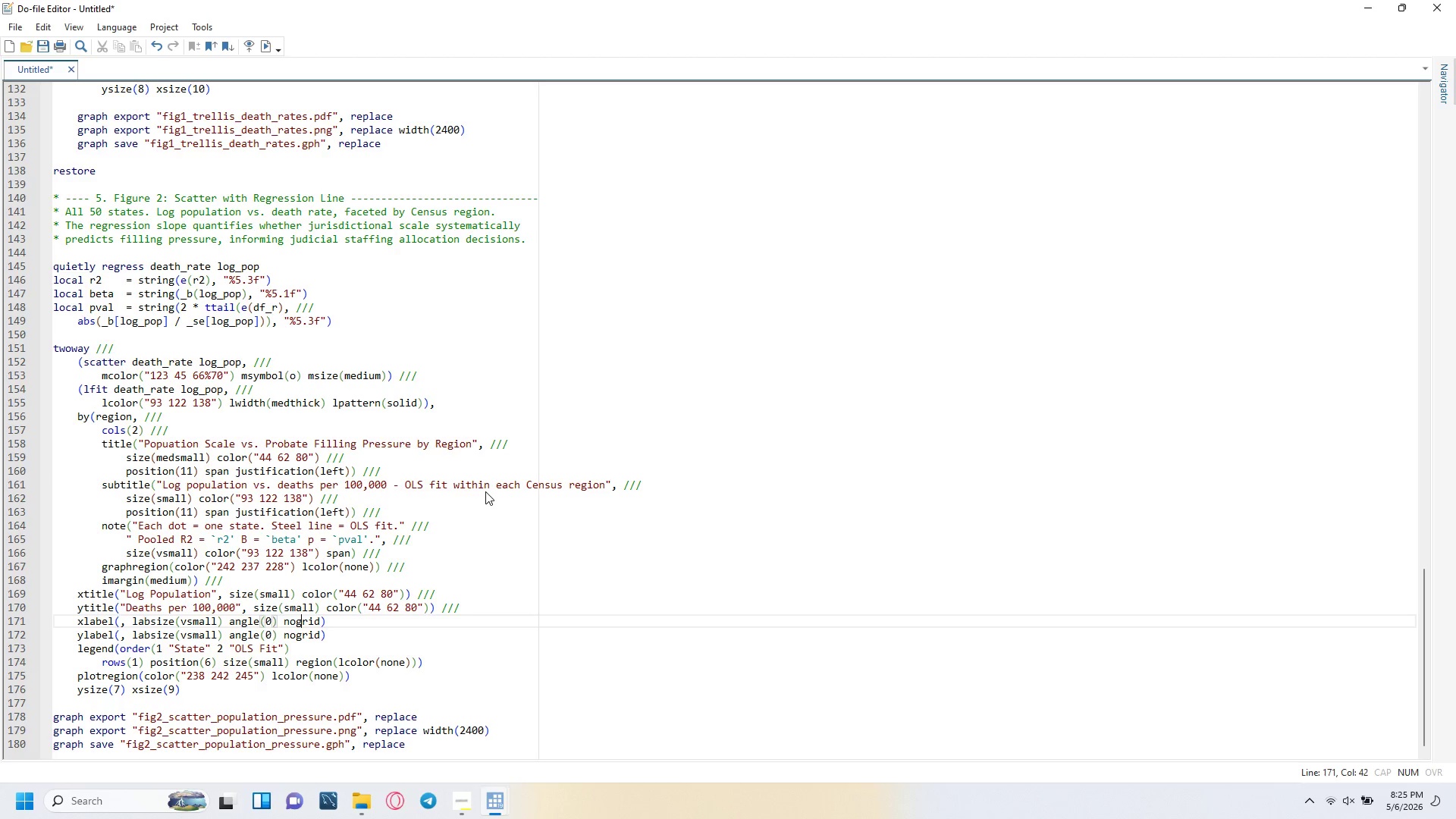 
key(ArrowRight)
 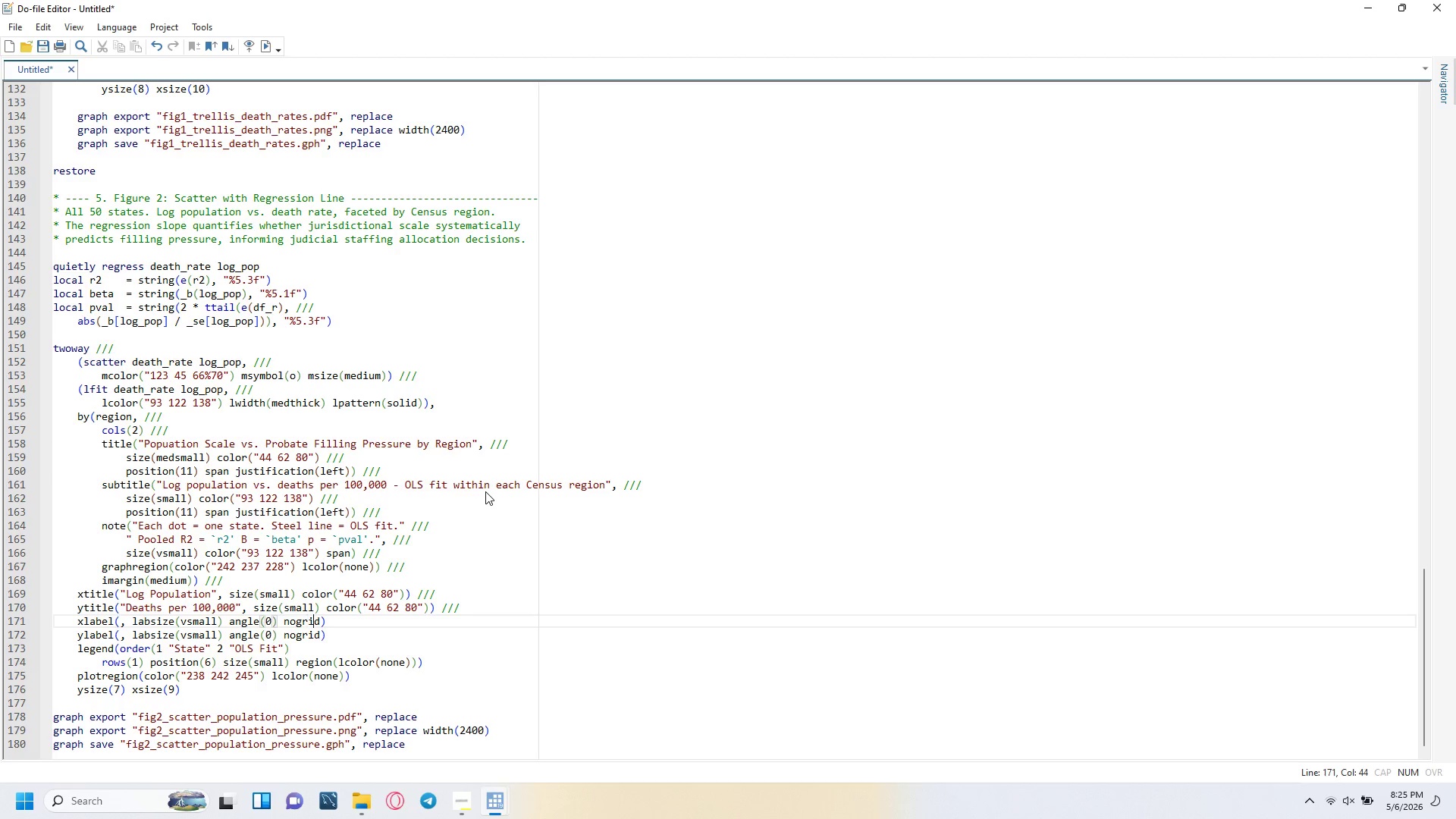 
key(ArrowRight)
 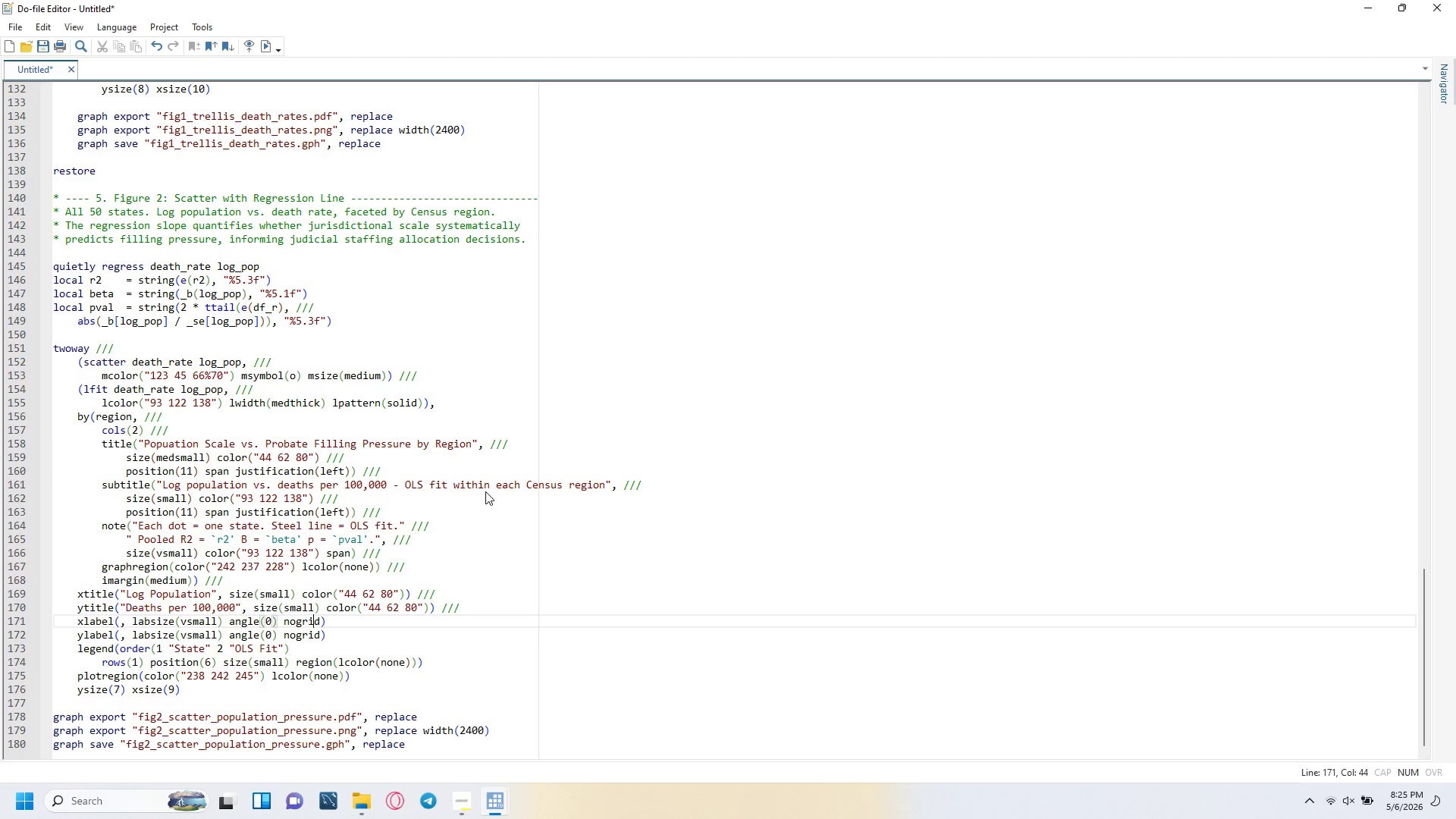 
key(ArrowRight)
 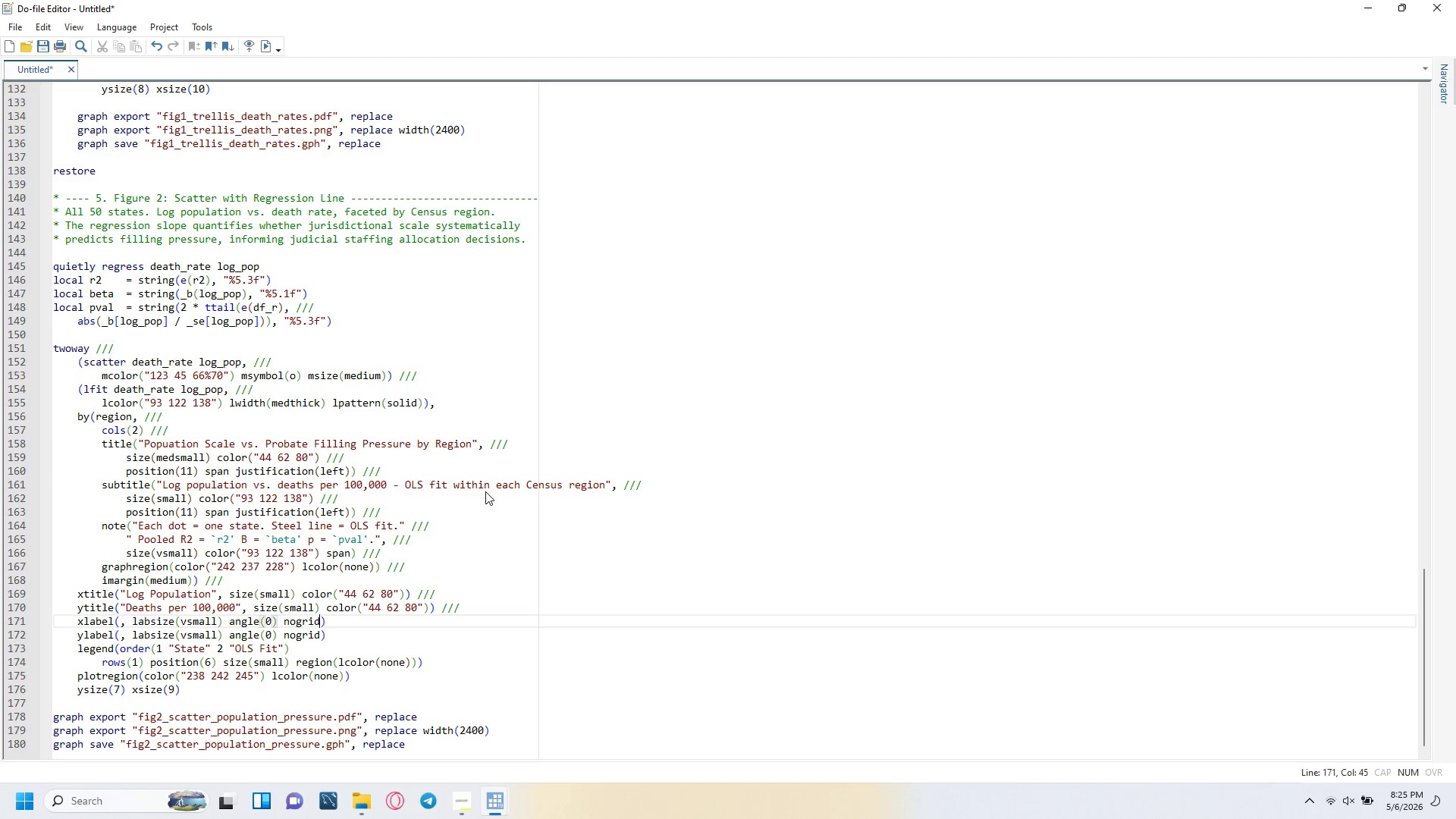 
key(ArrowRight)
 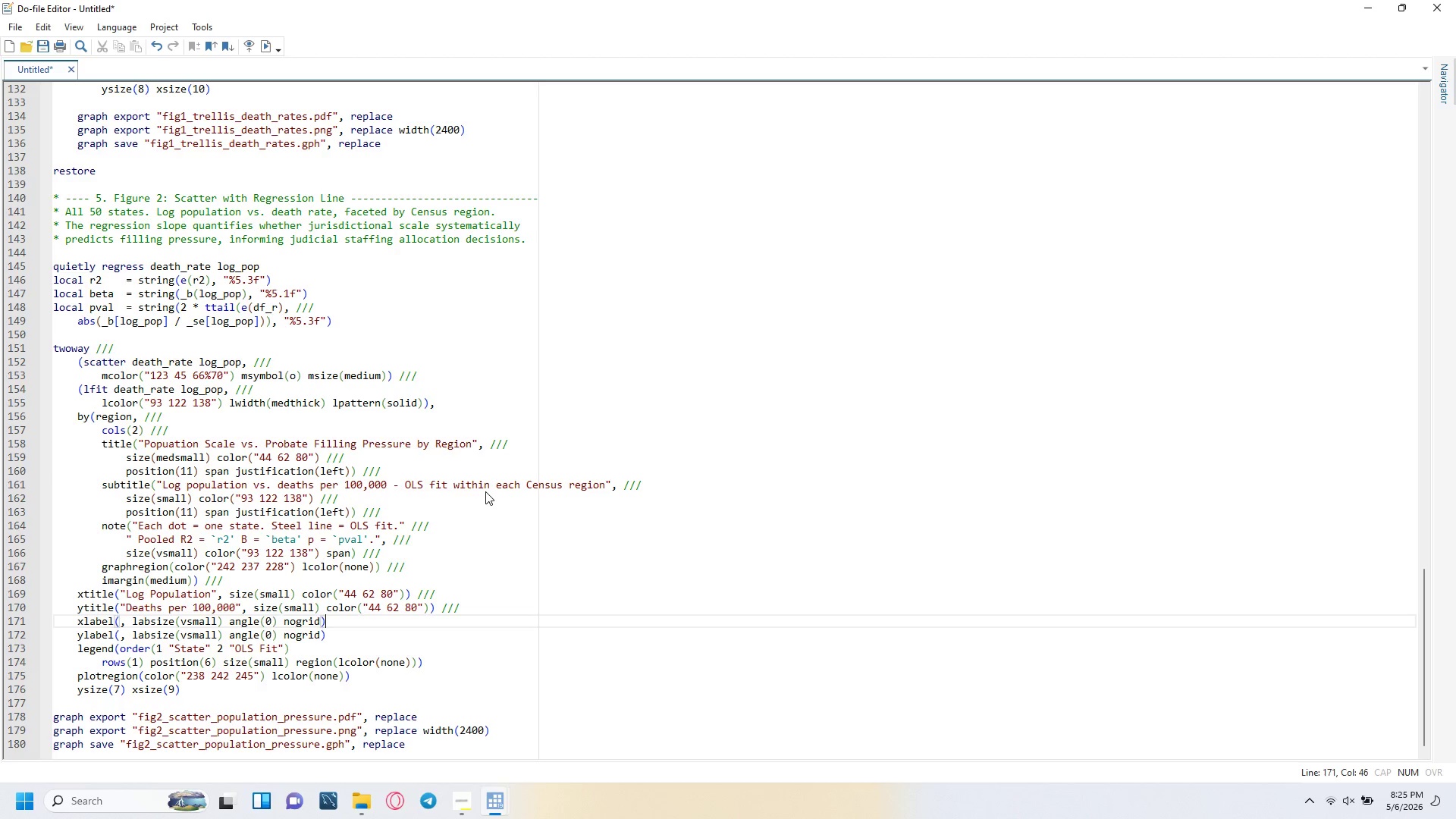 
key(Space)
 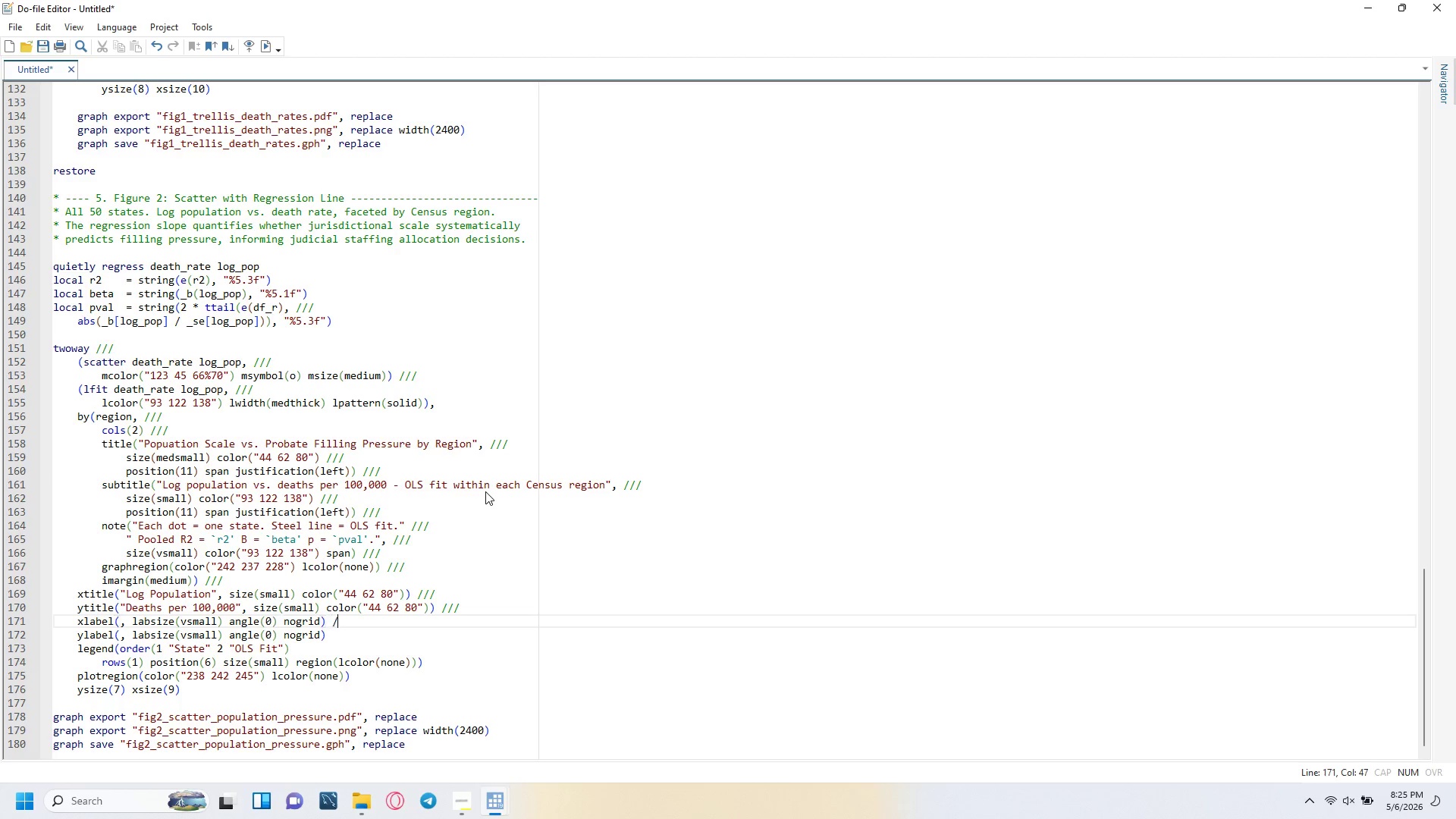 
key(Slash)
 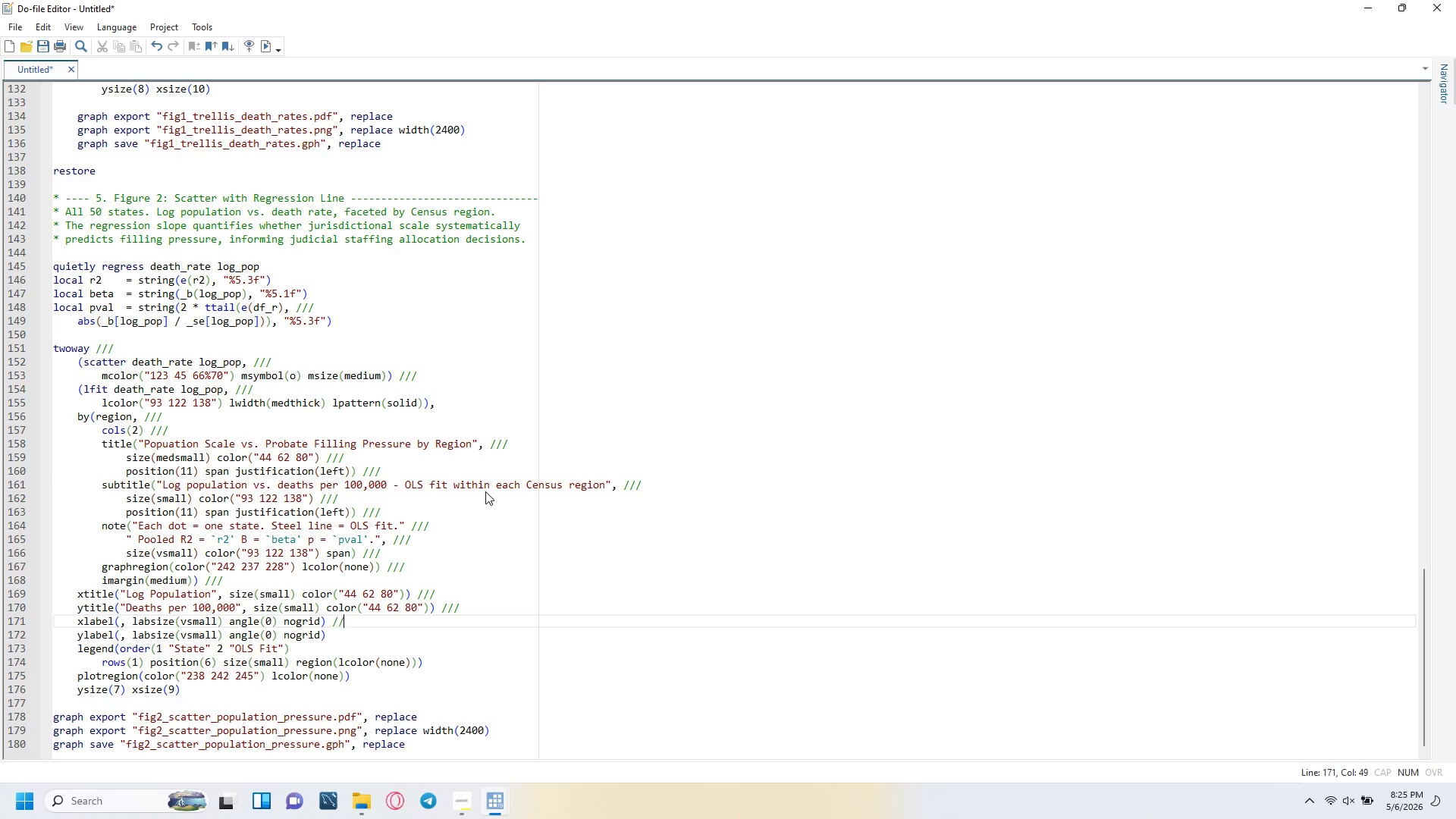 
key(Slash)
 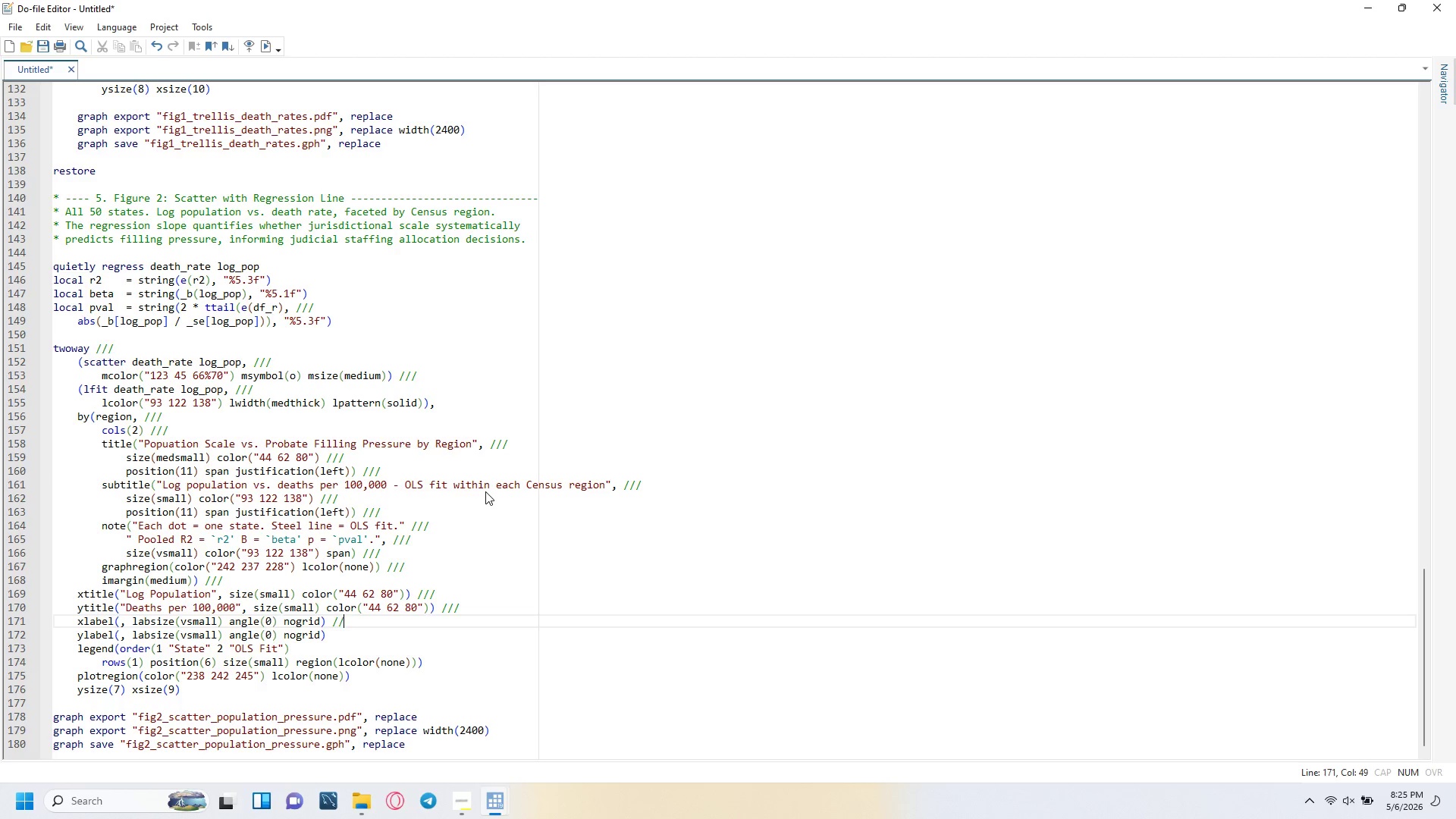 
key(Slash)
 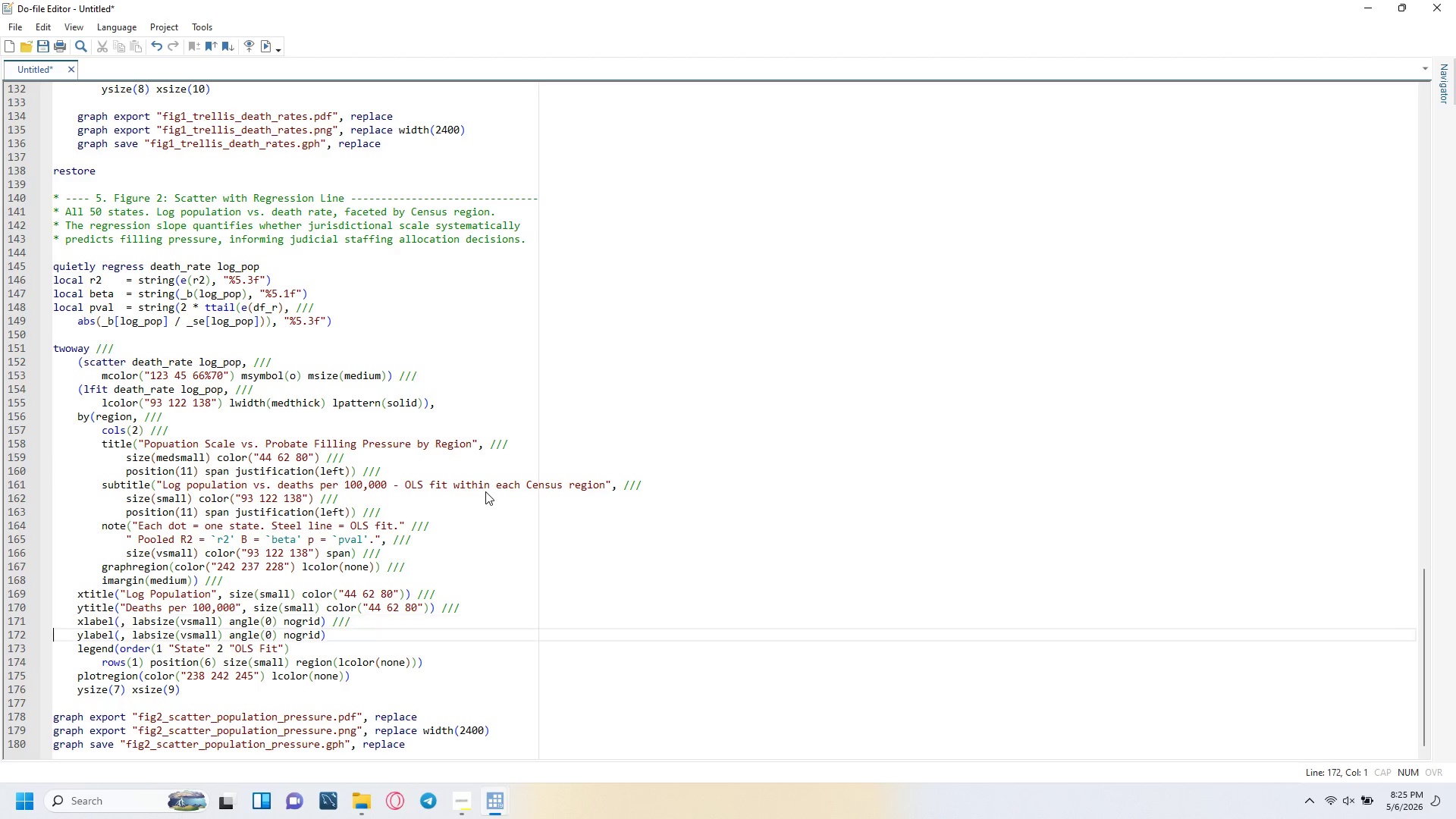 
key(ArrowRight)
 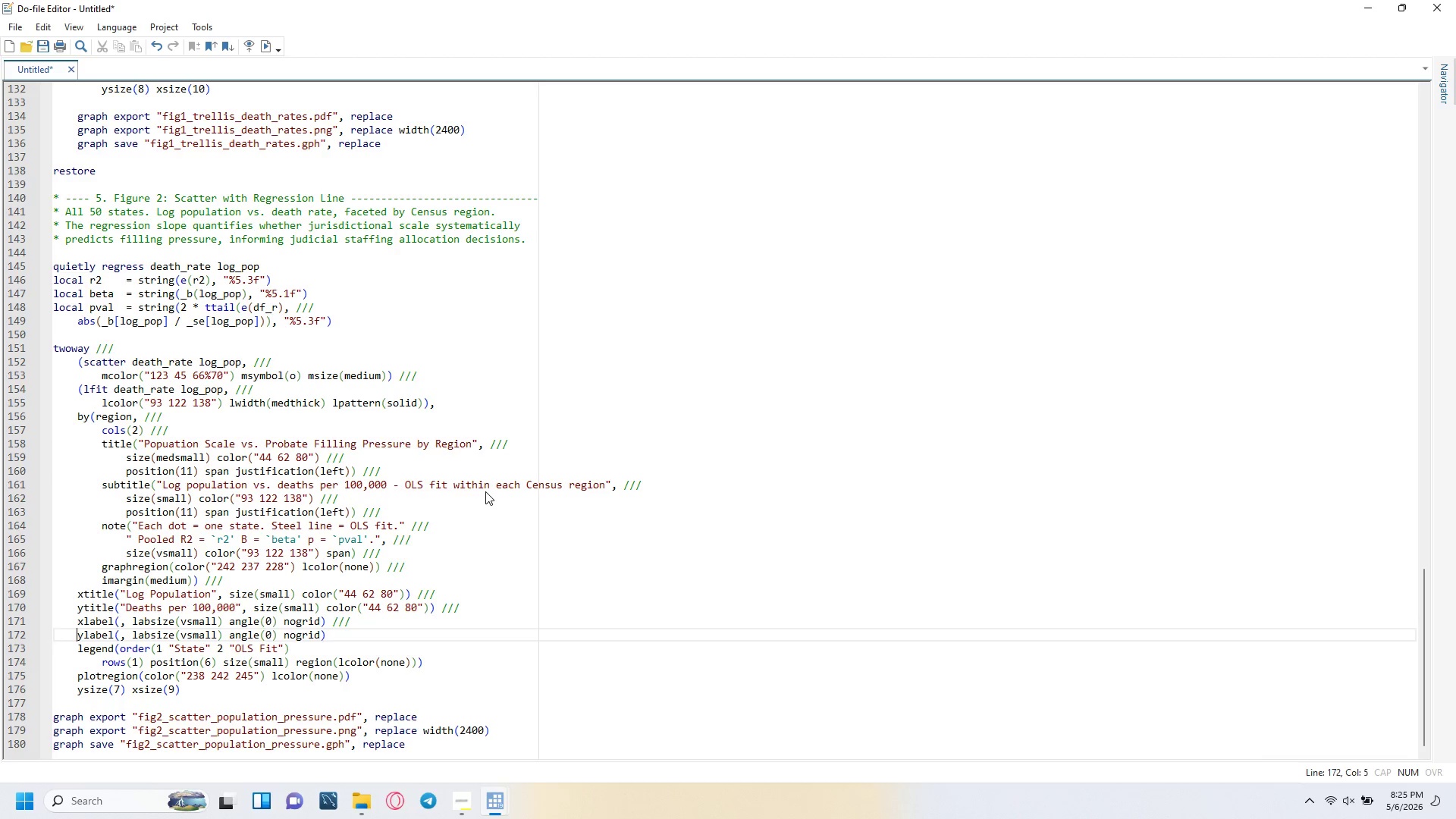 
key(ArrowRight)
 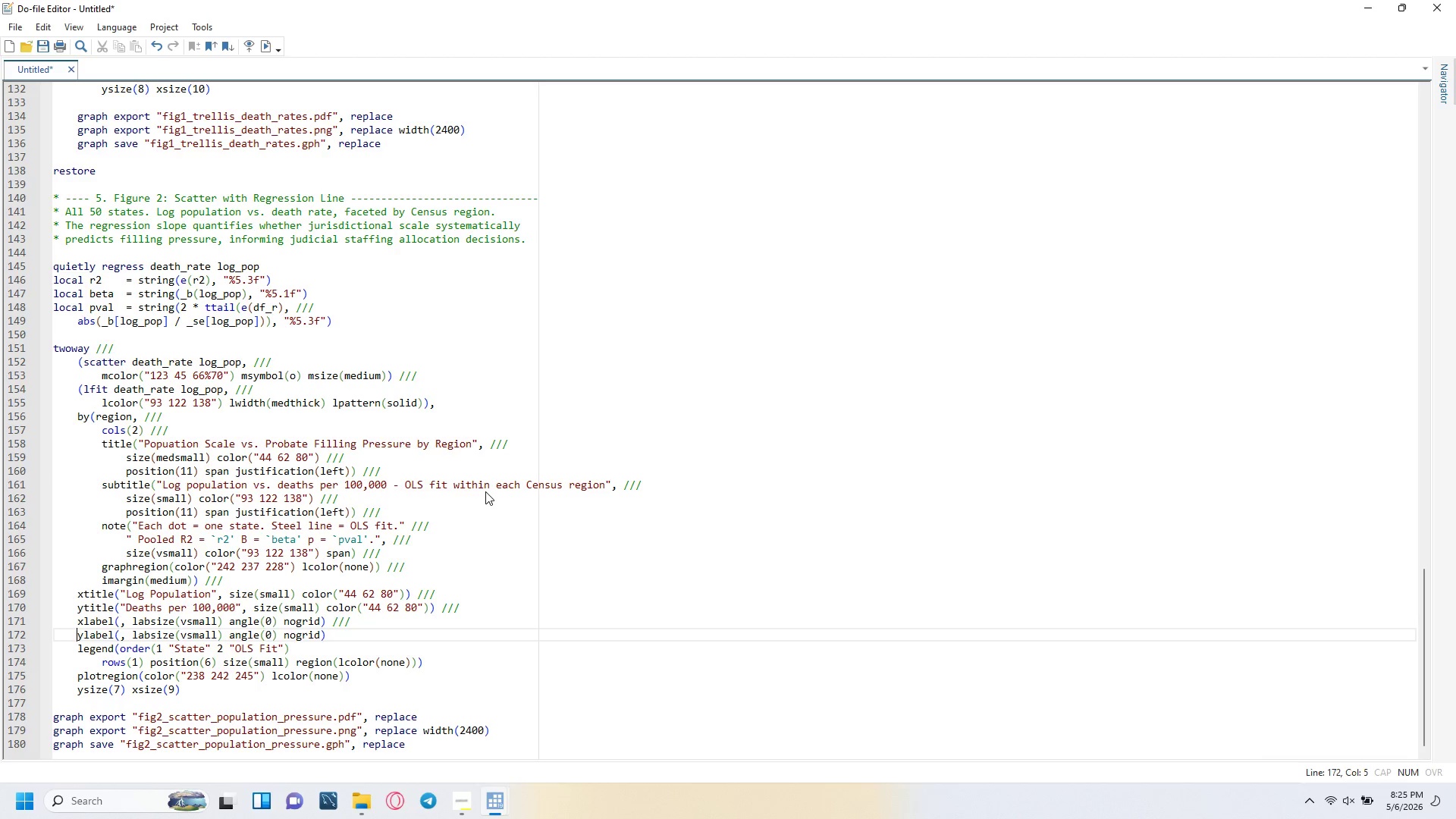 
key(ArrowRight)
 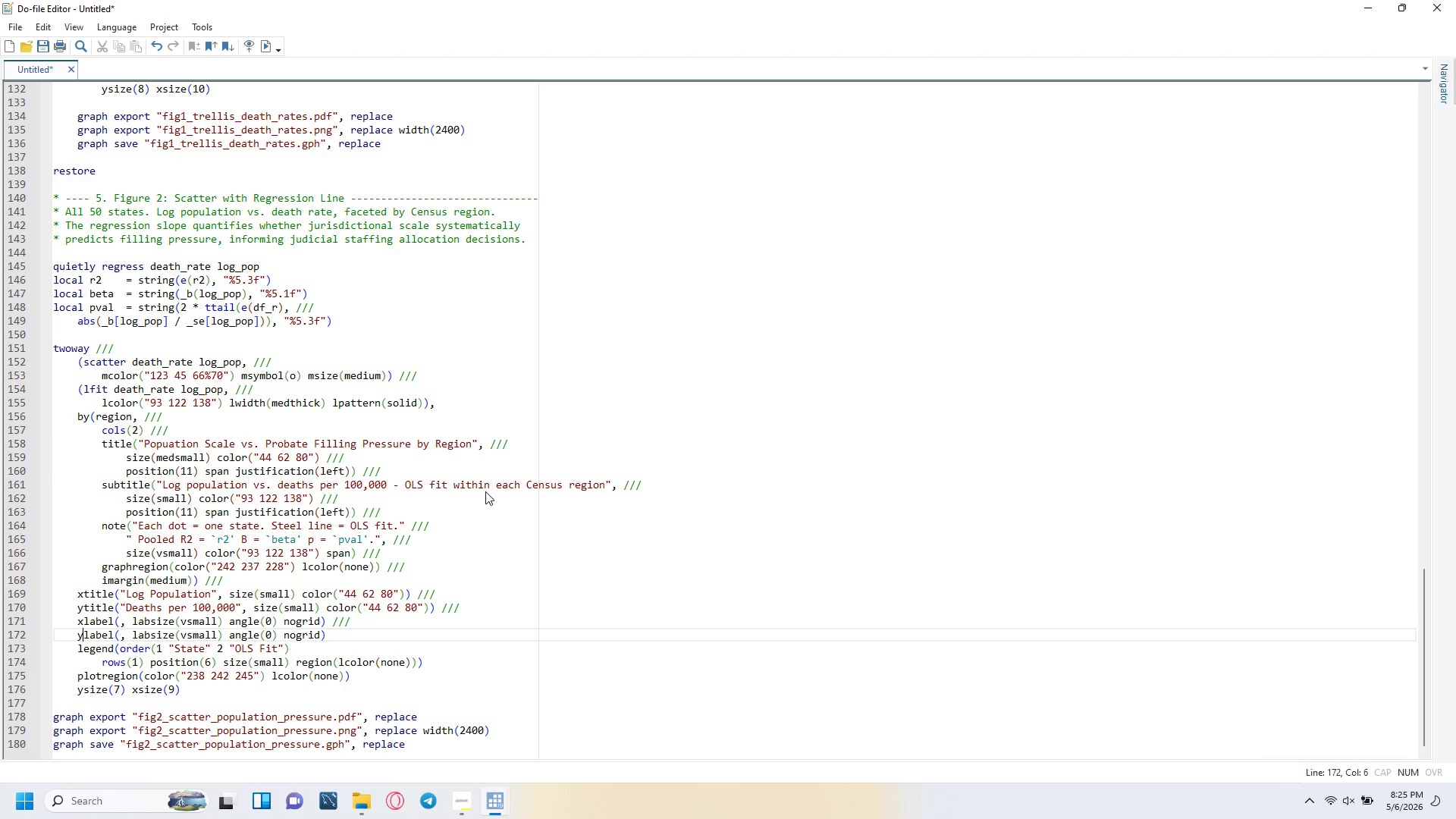 
key(ArrowRight)
 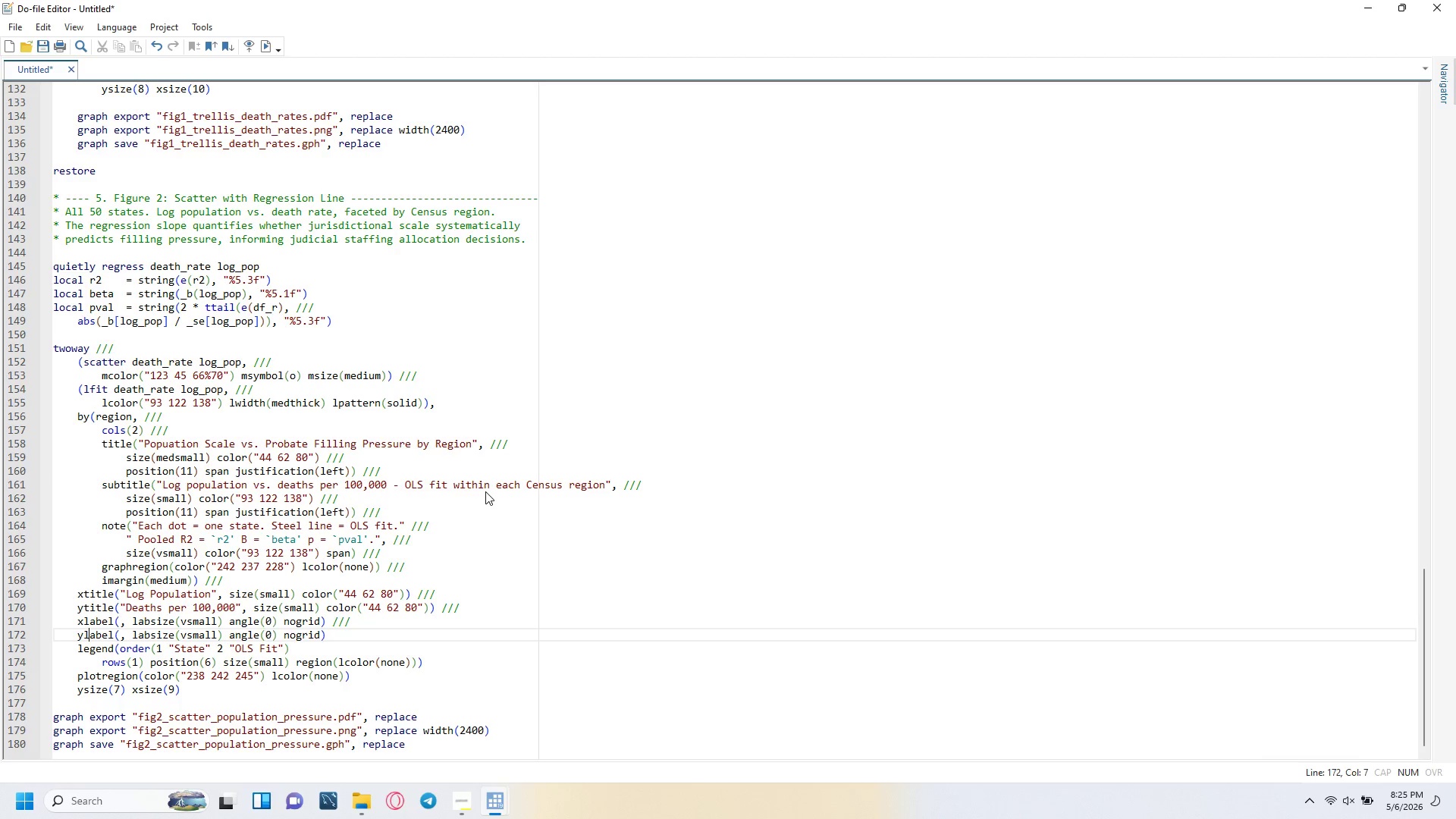 
key(ArrowRight)
 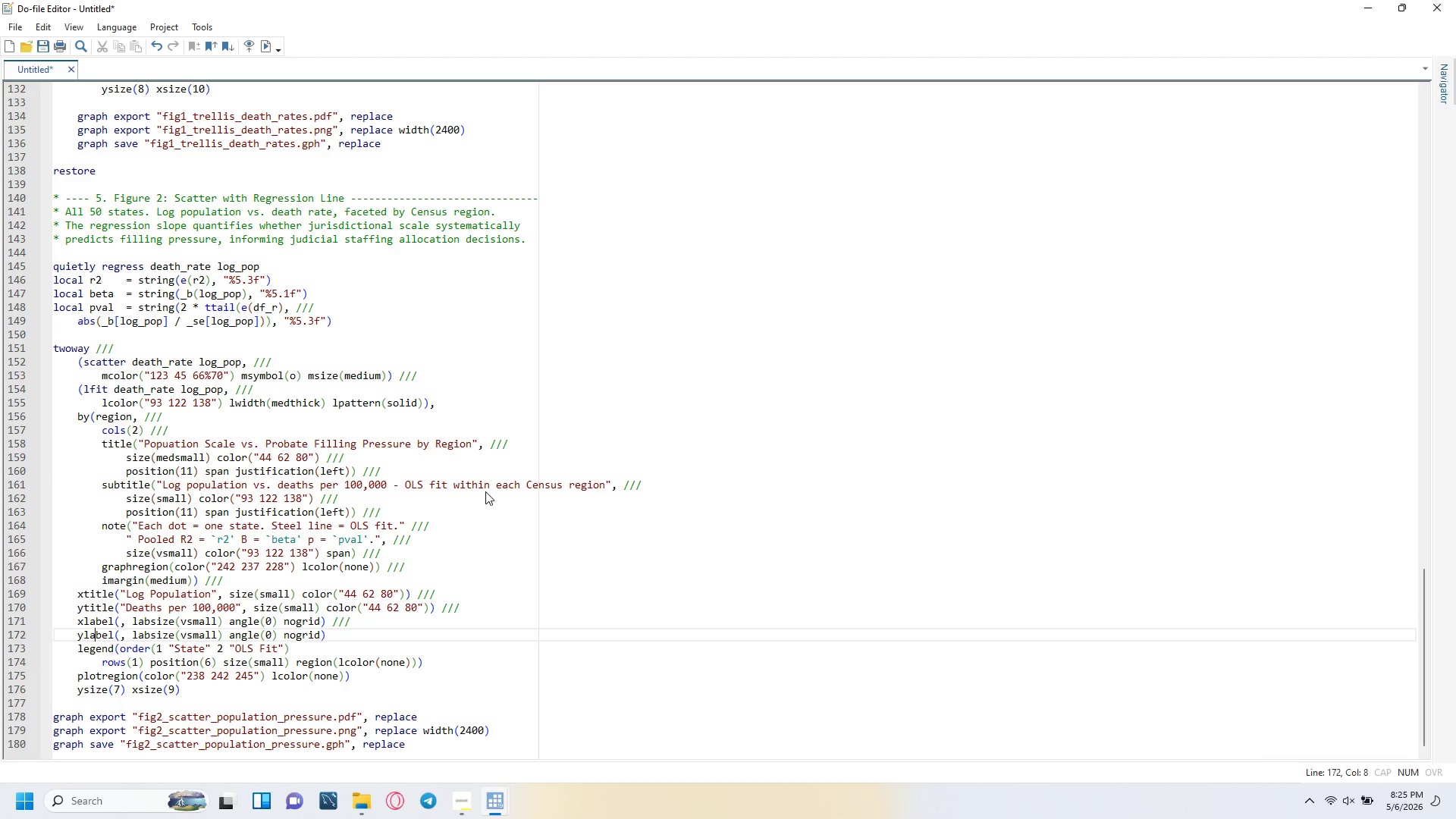 
key(ArrowRight)
 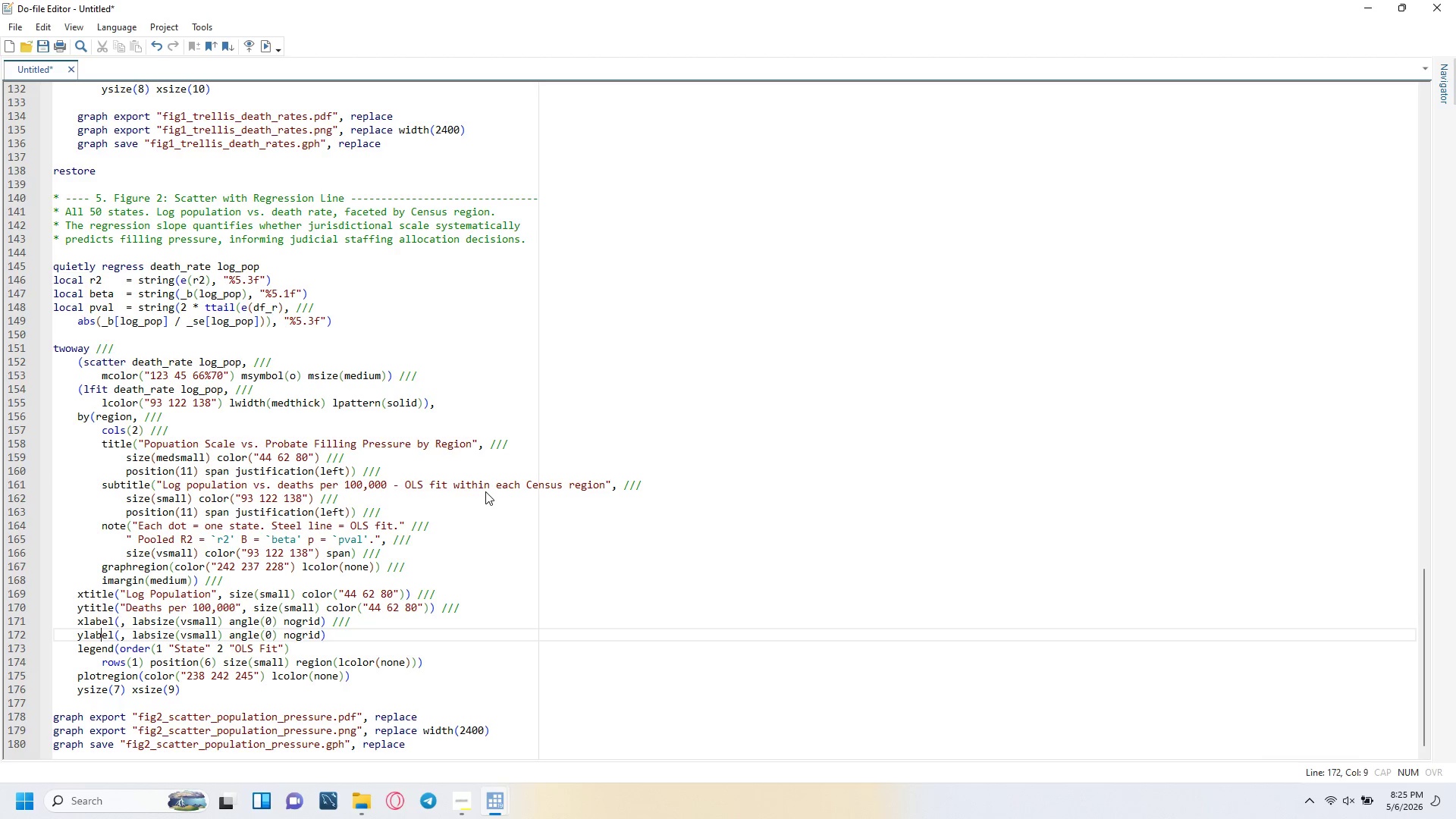 
key(ArrowRight)
 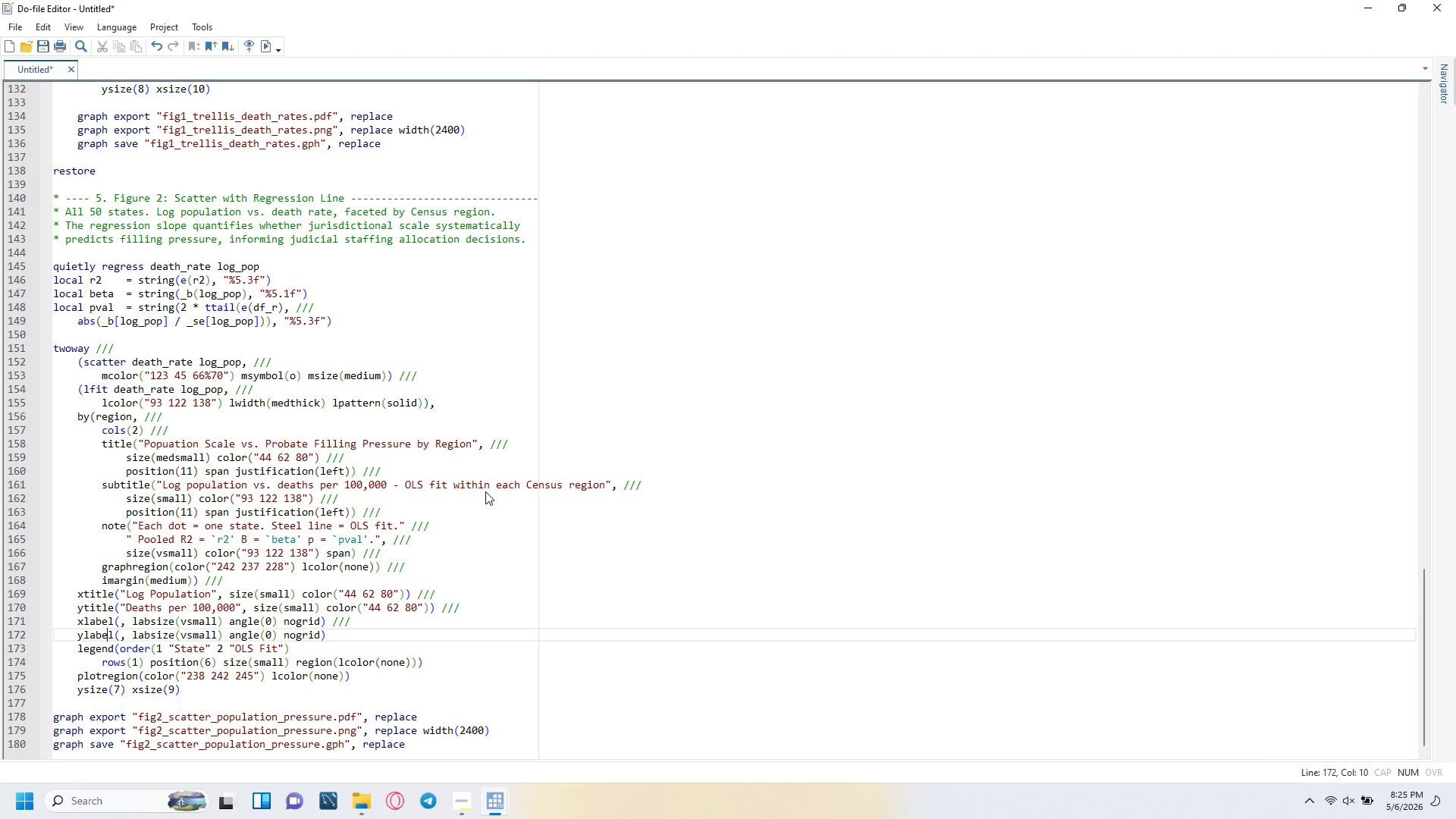 
key(ArrowRight)
 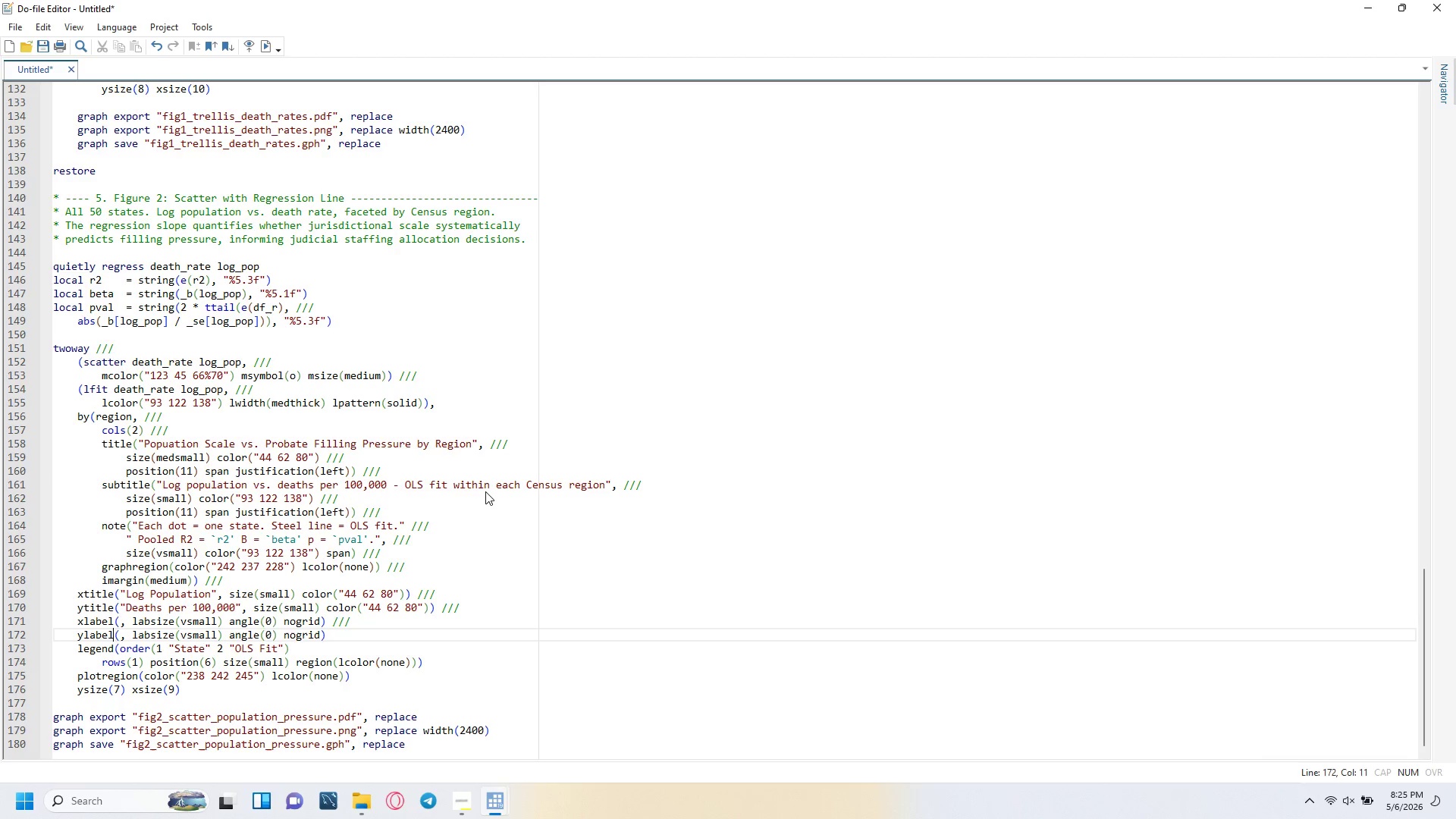 
key(ArrowRight)
 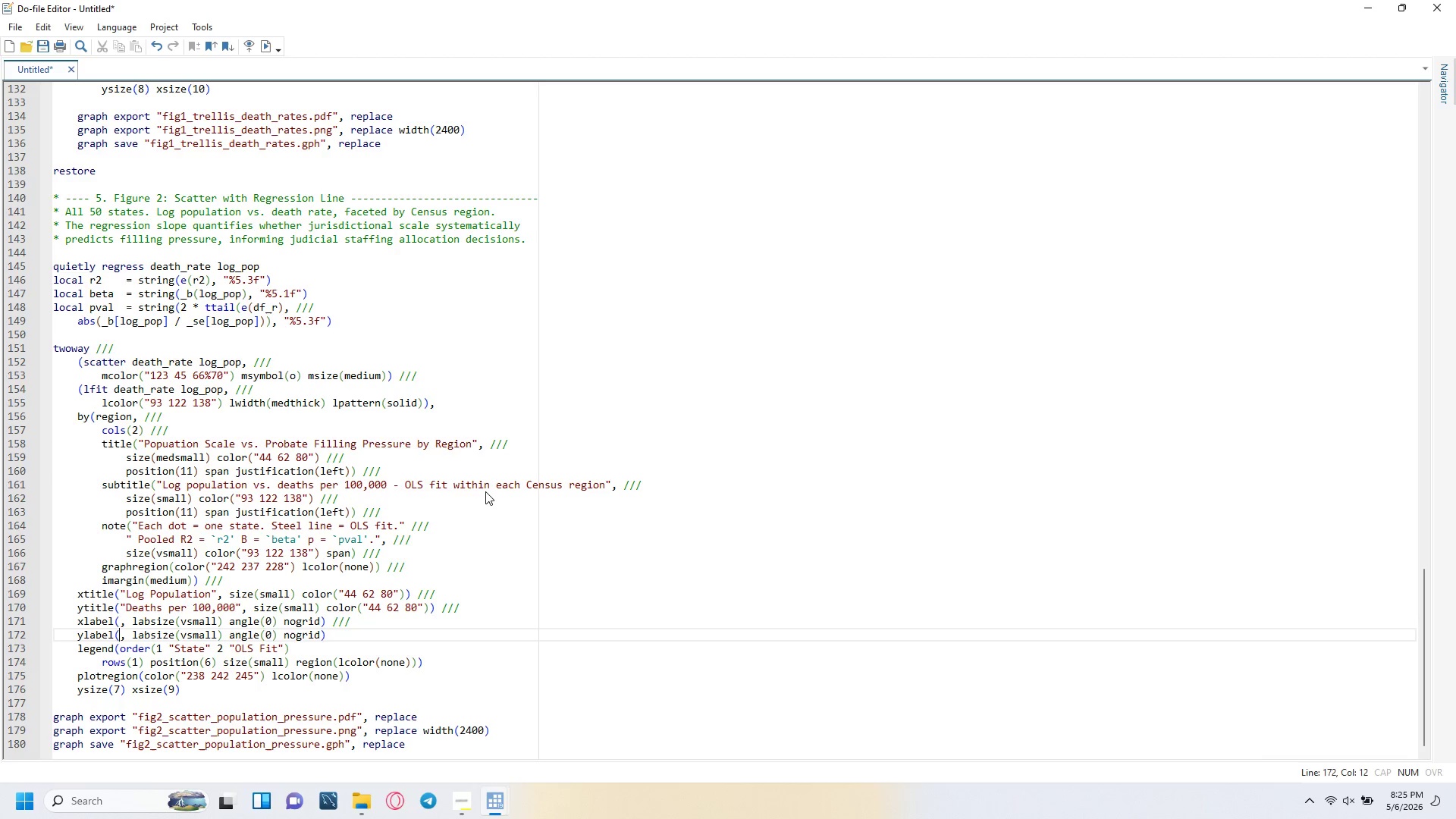 
key(ArrowRight)
 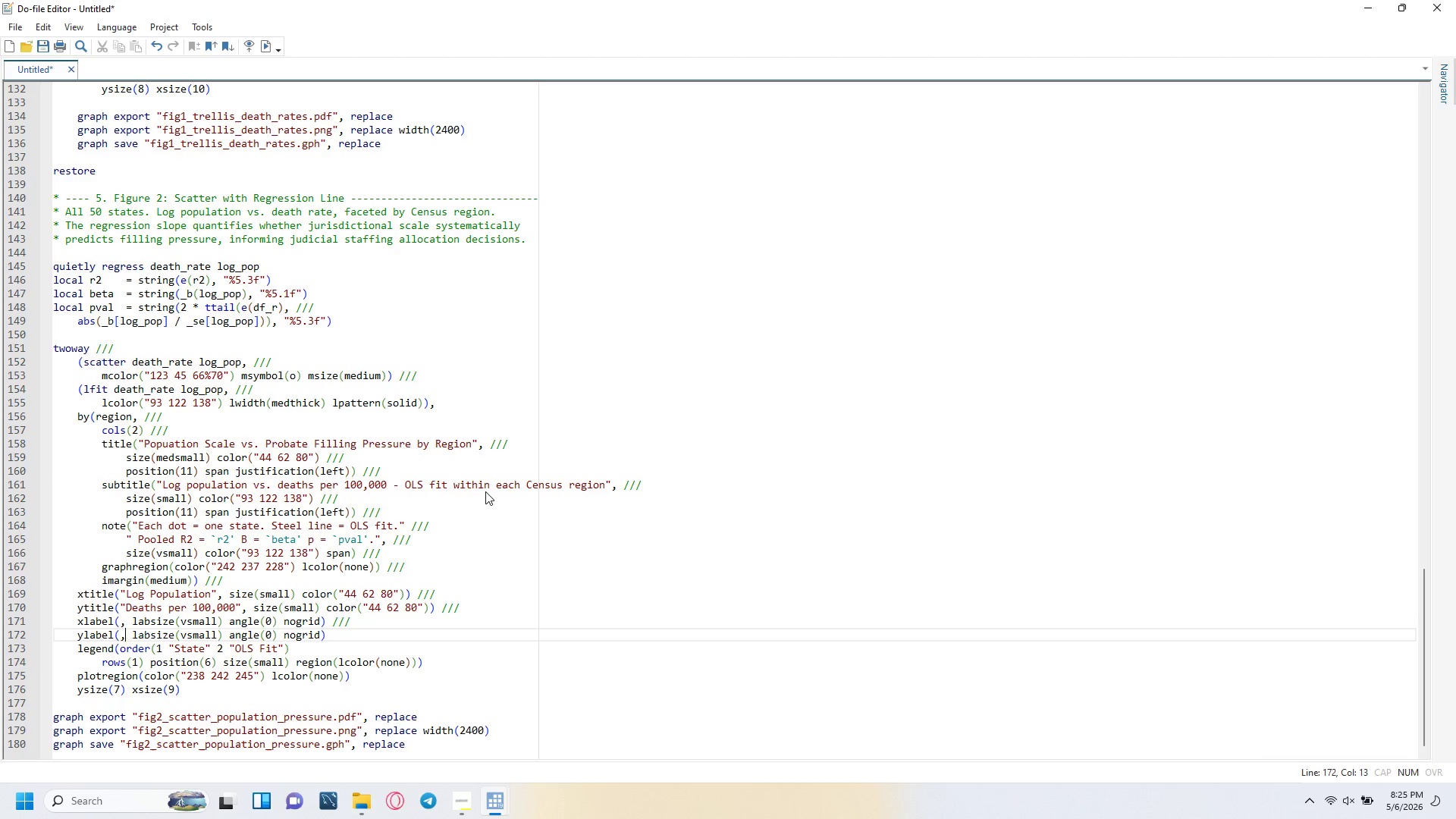 
key(ArrowRight)
 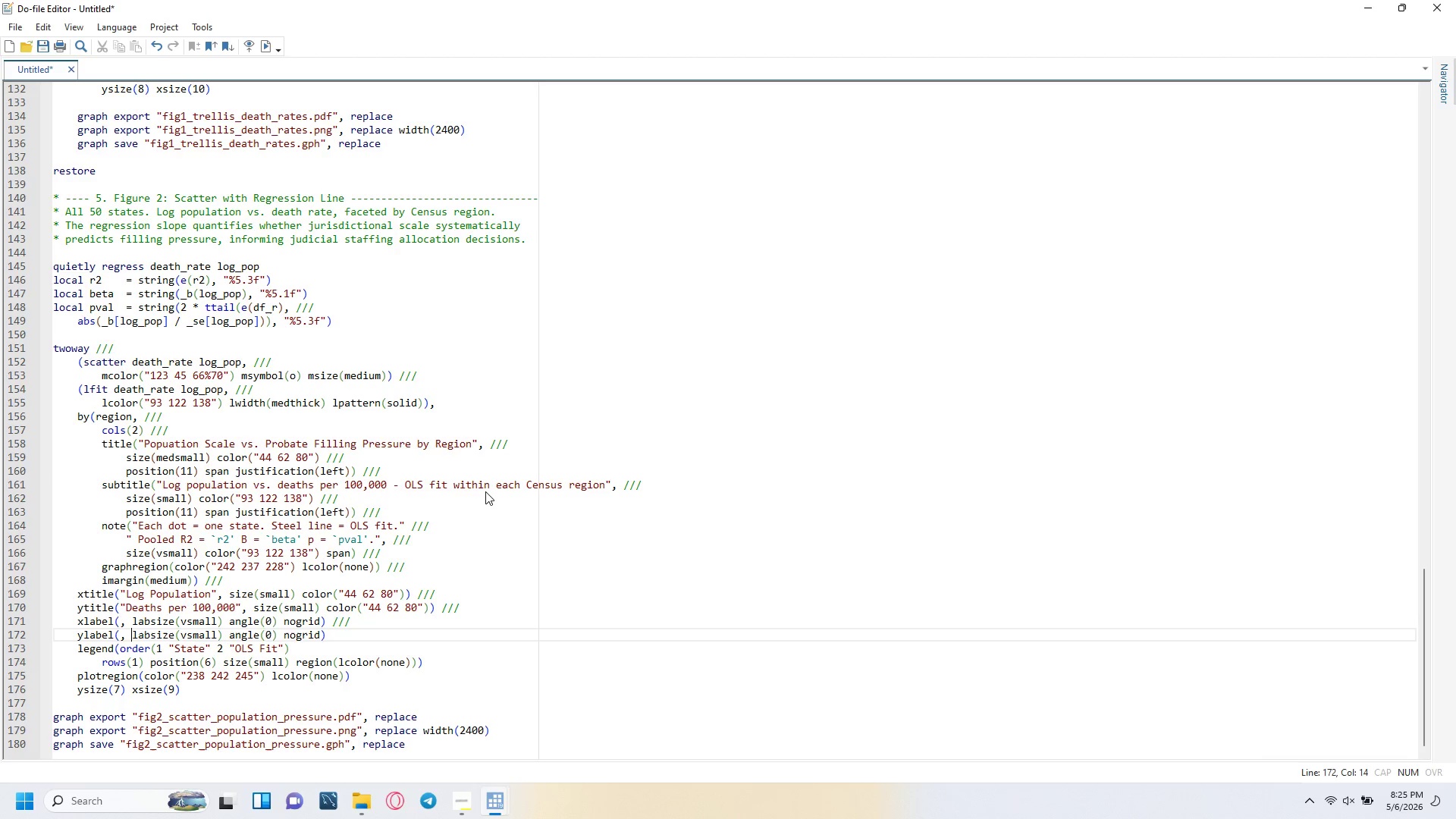 
key(ArrowRight)
 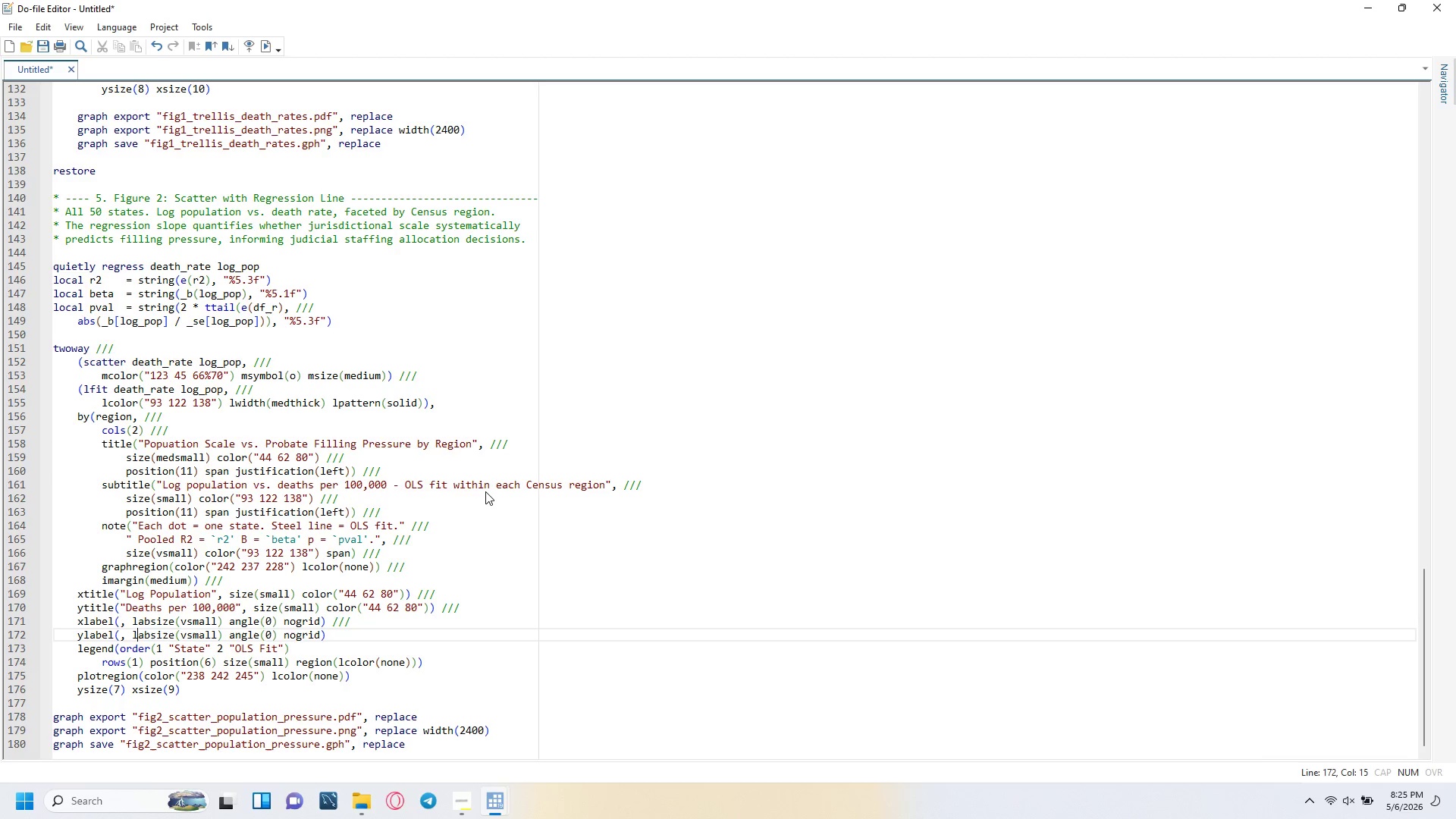 
key(ArrowRight)
 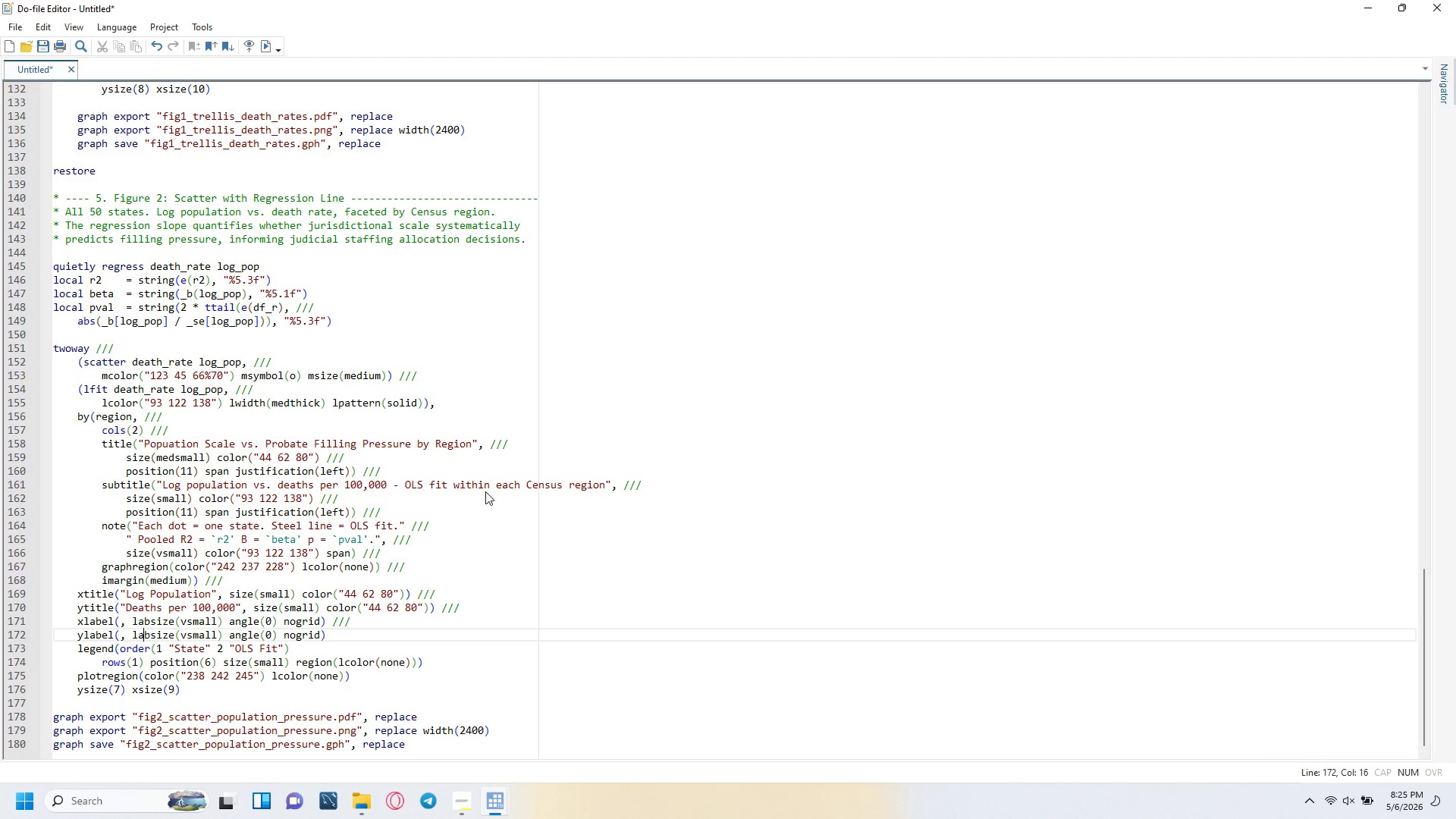 
key(ArrowRight)
 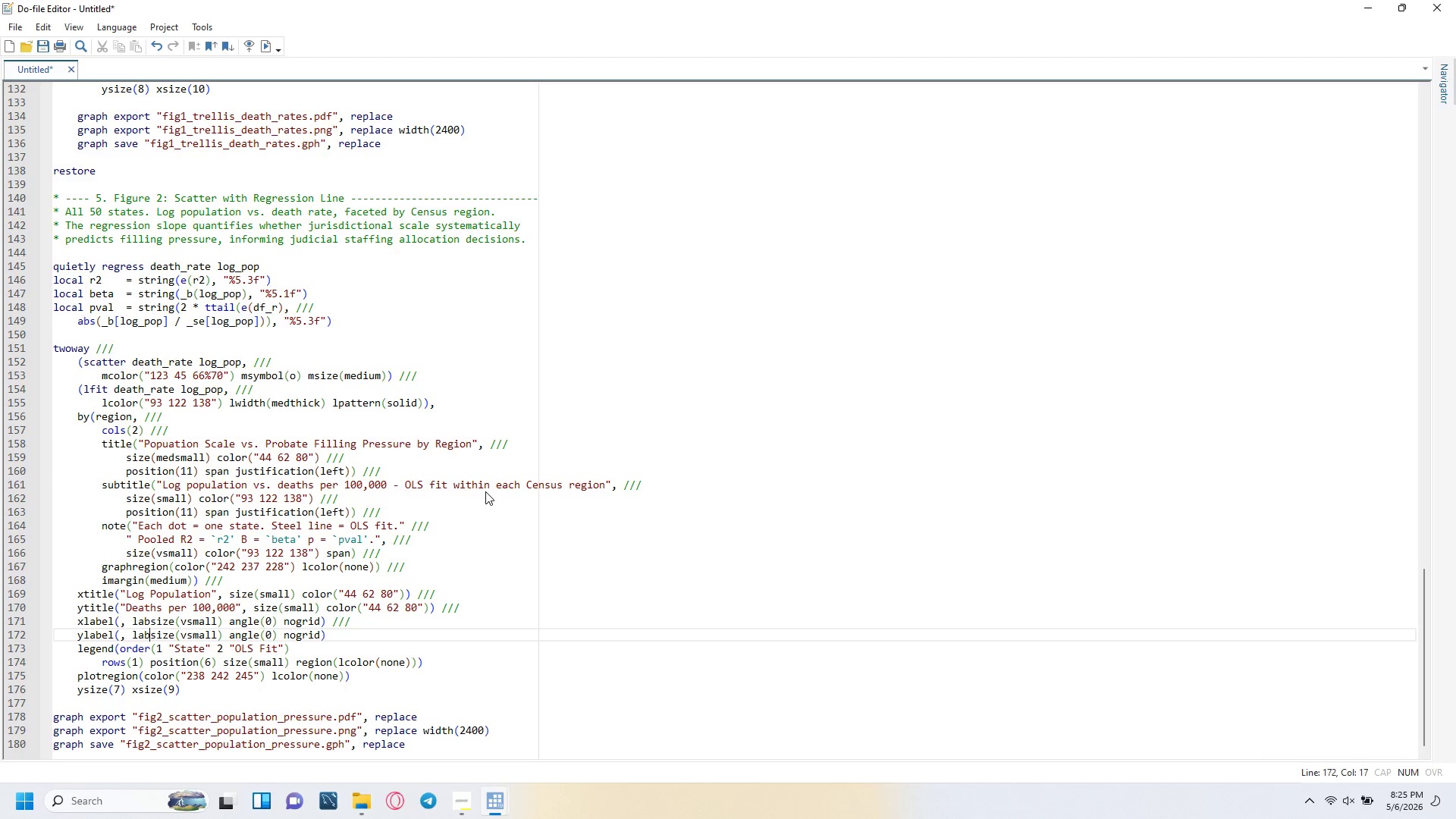 
key(ArrowRight)
 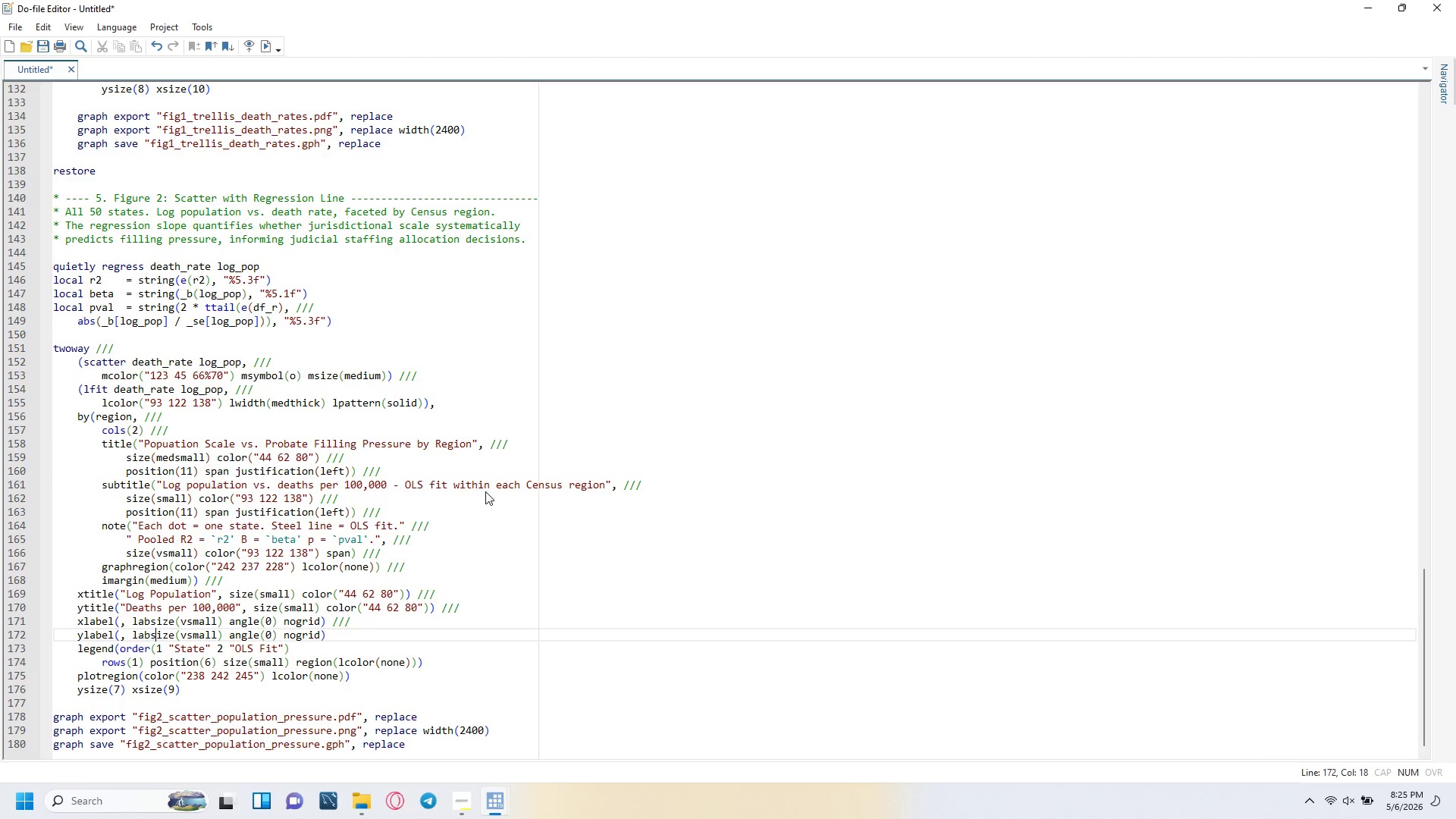 
key(ArrowRight)
 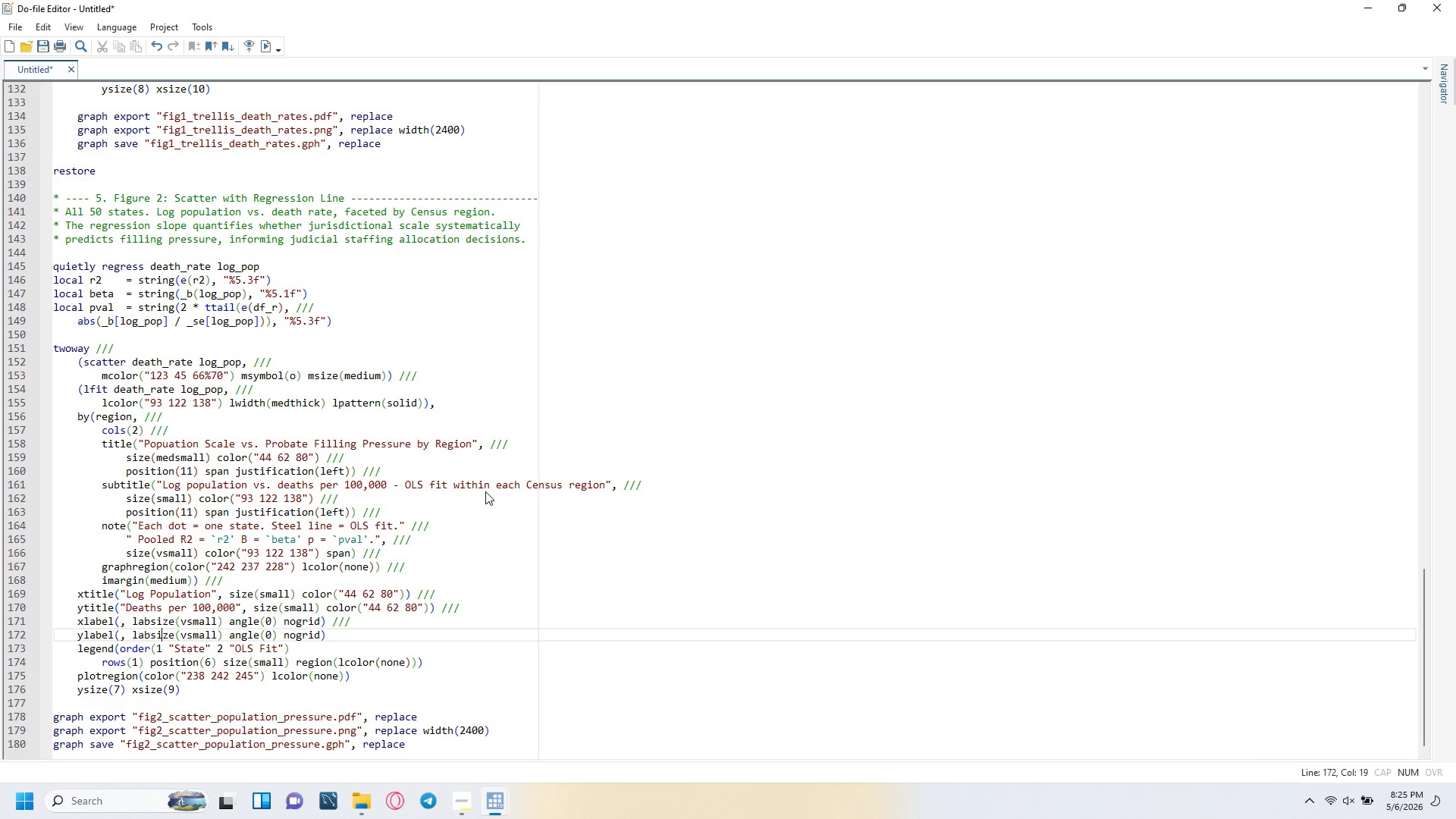 
key(ArrowRight)
 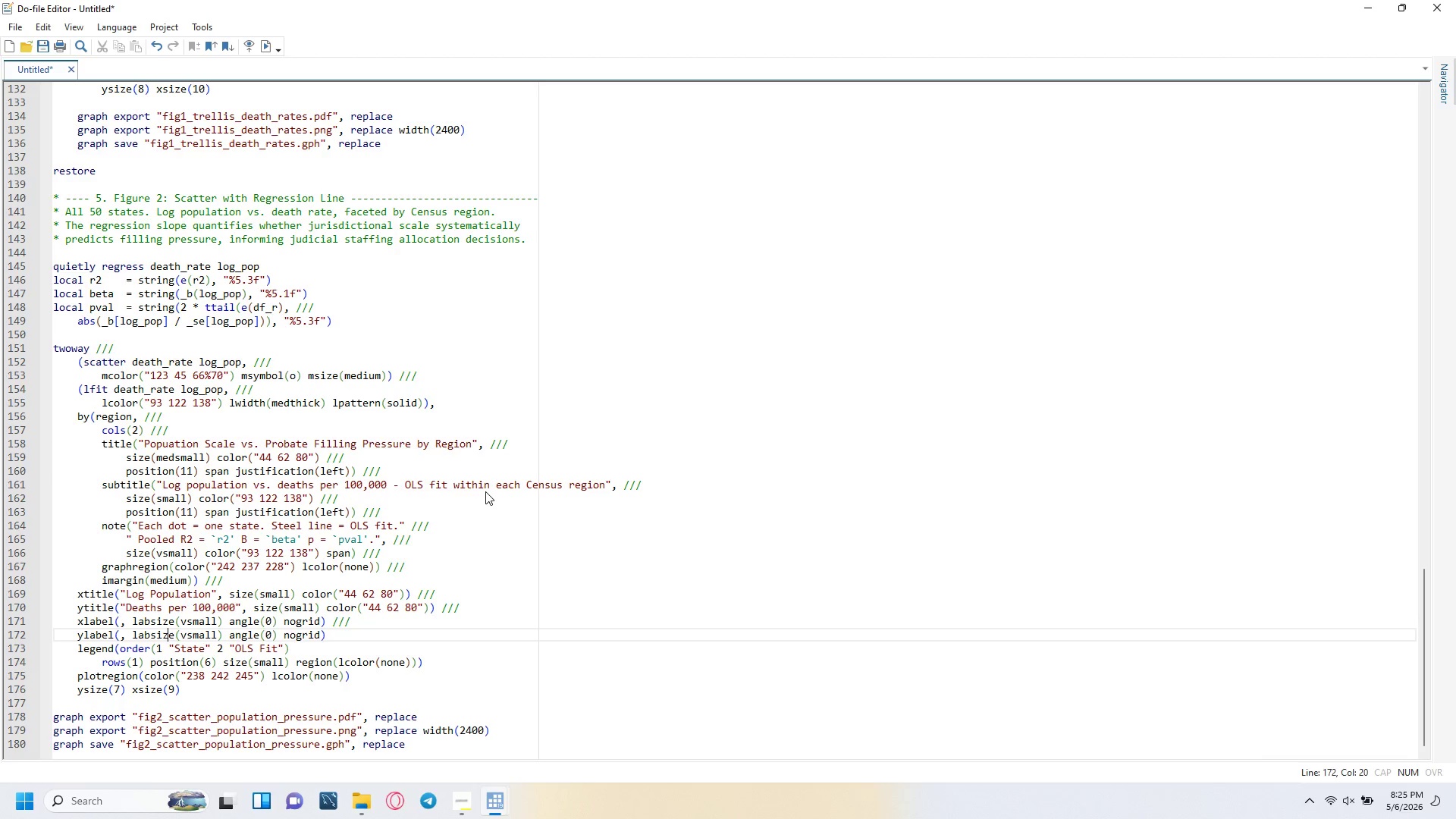 
key(ArrowRight)
 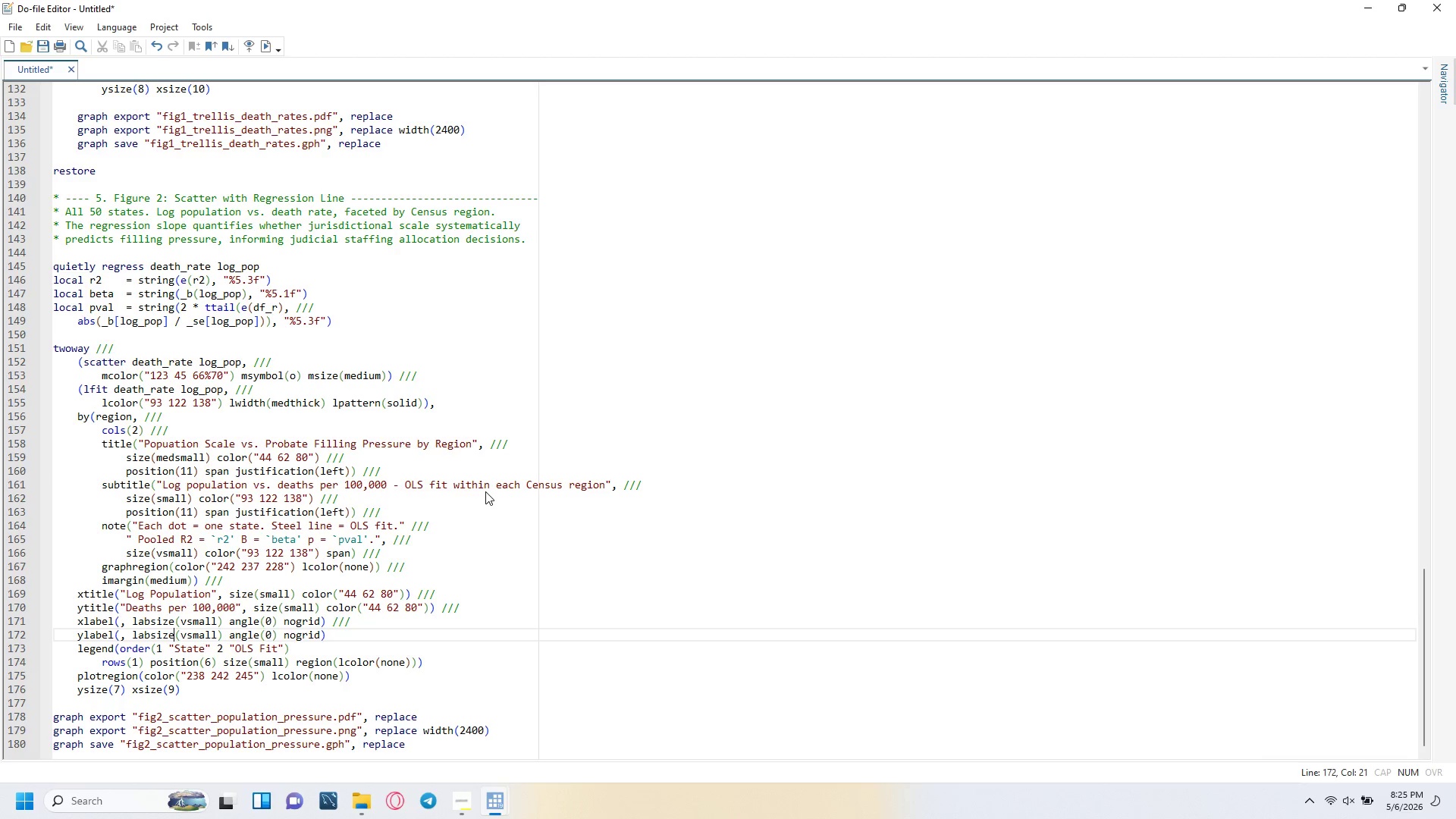 
key(ArrowRight)
 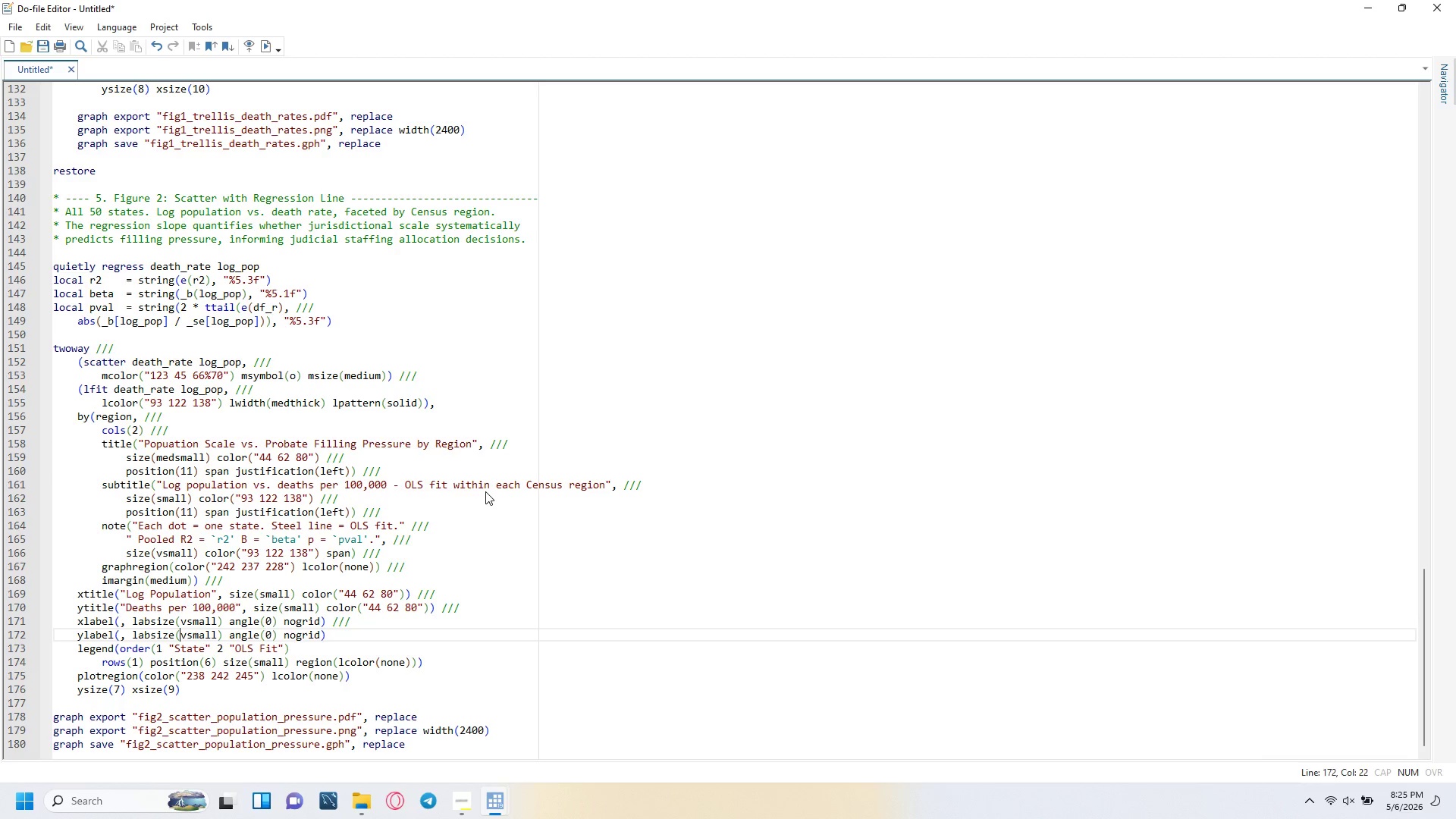 
key(ArrowRight)
 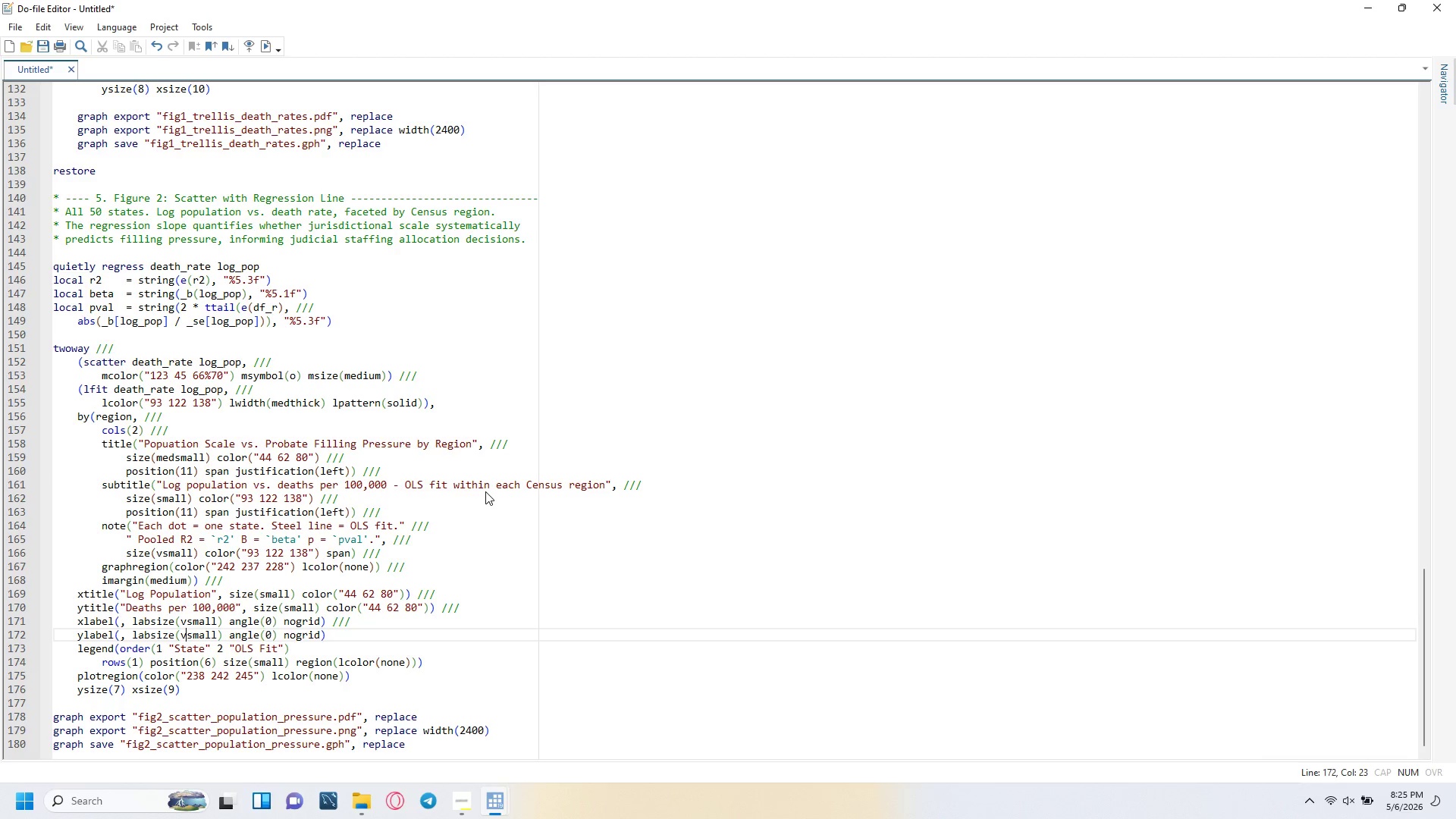 
key(ArrowRight)
 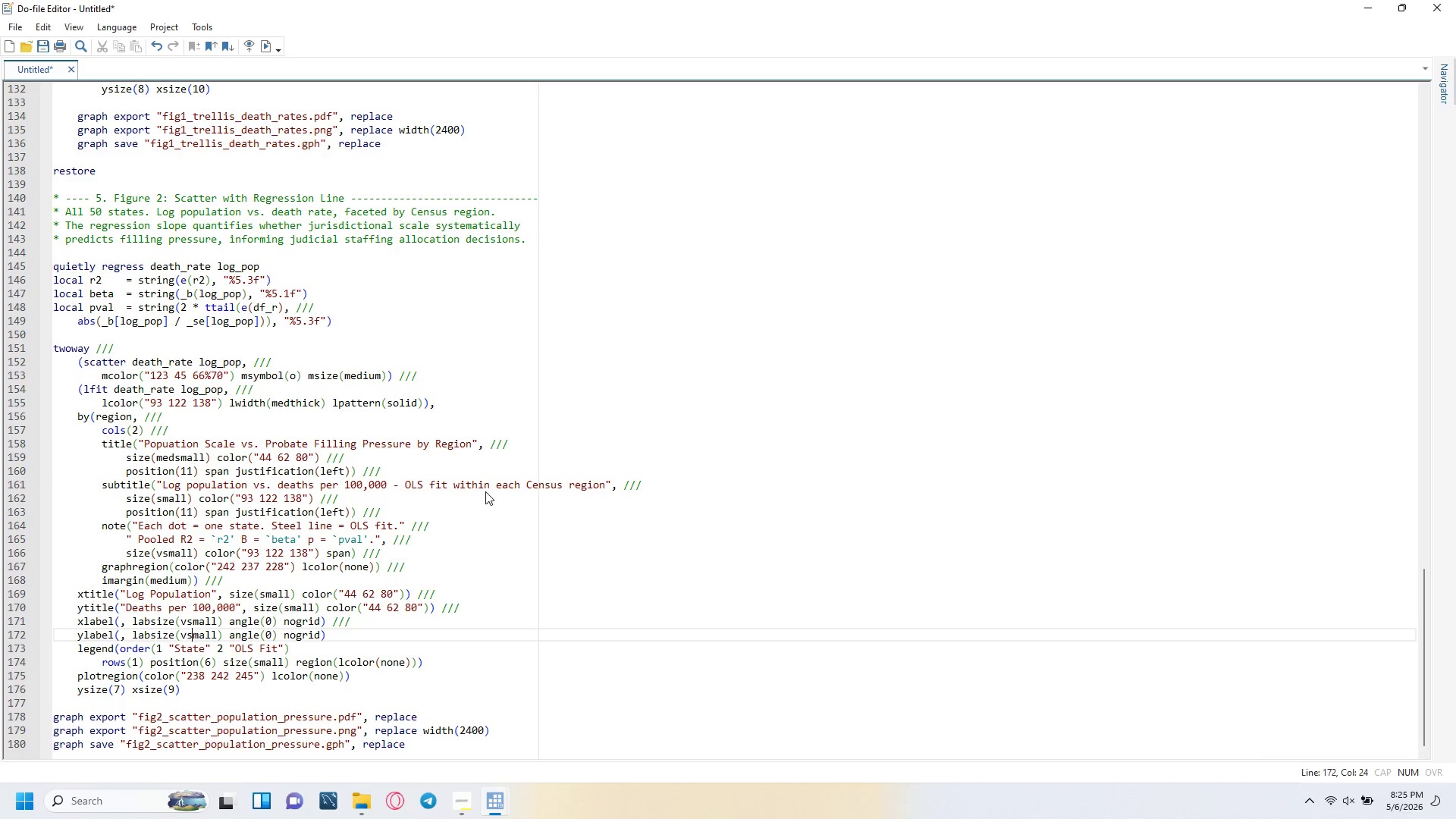 
key(ArrowRight)
 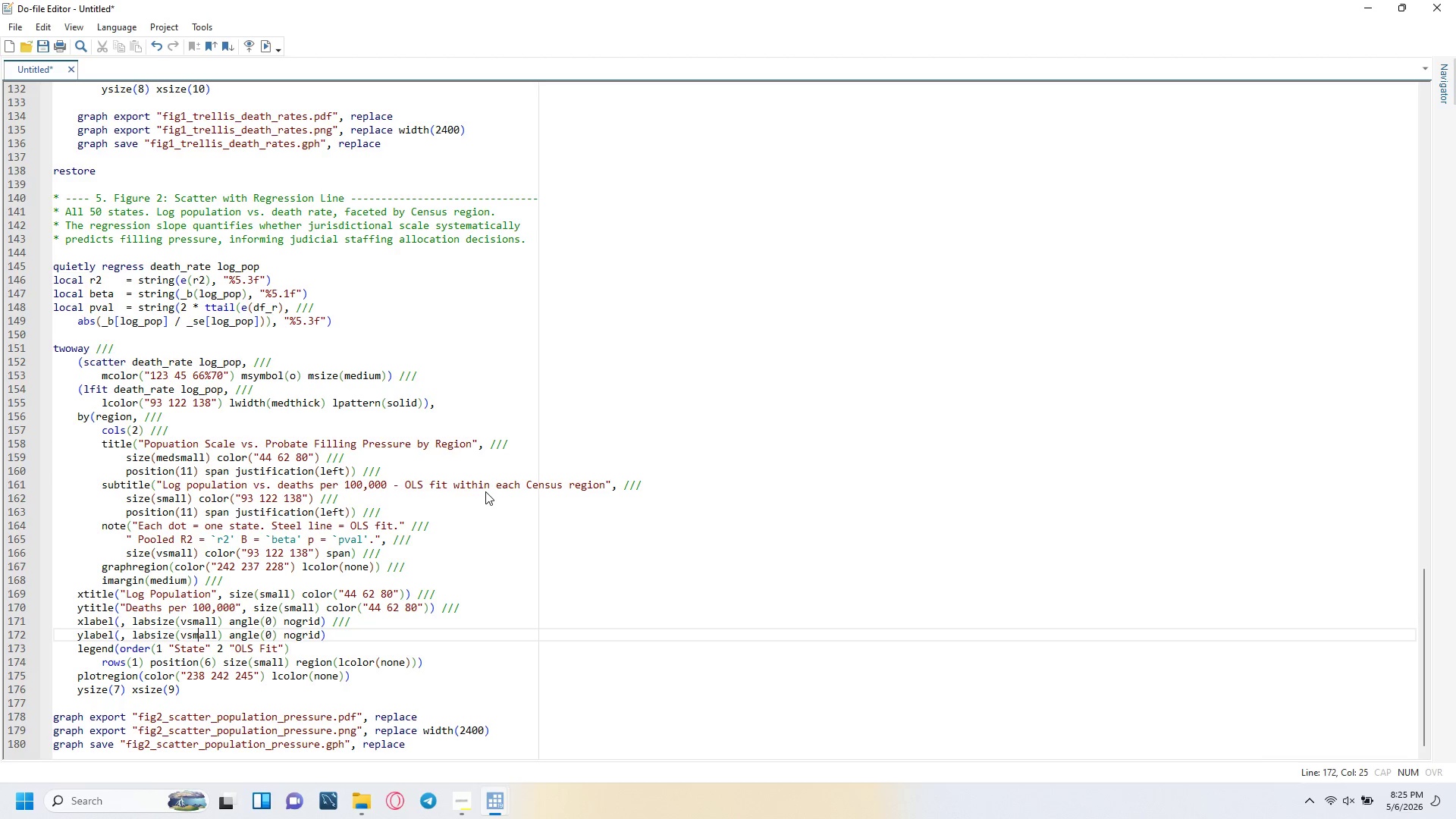 
key(ArrowRight)
 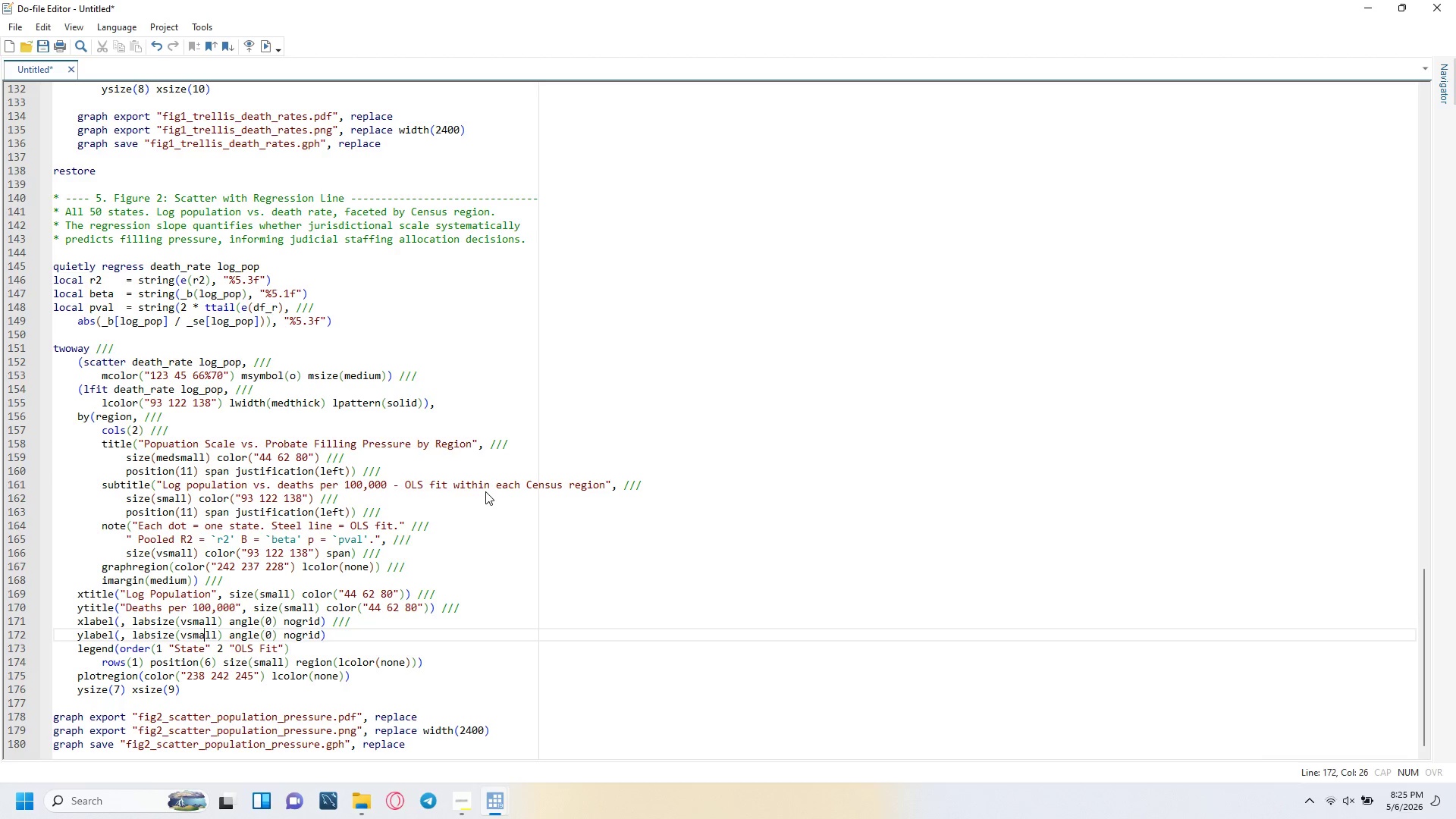 
key(ArrowRight)
 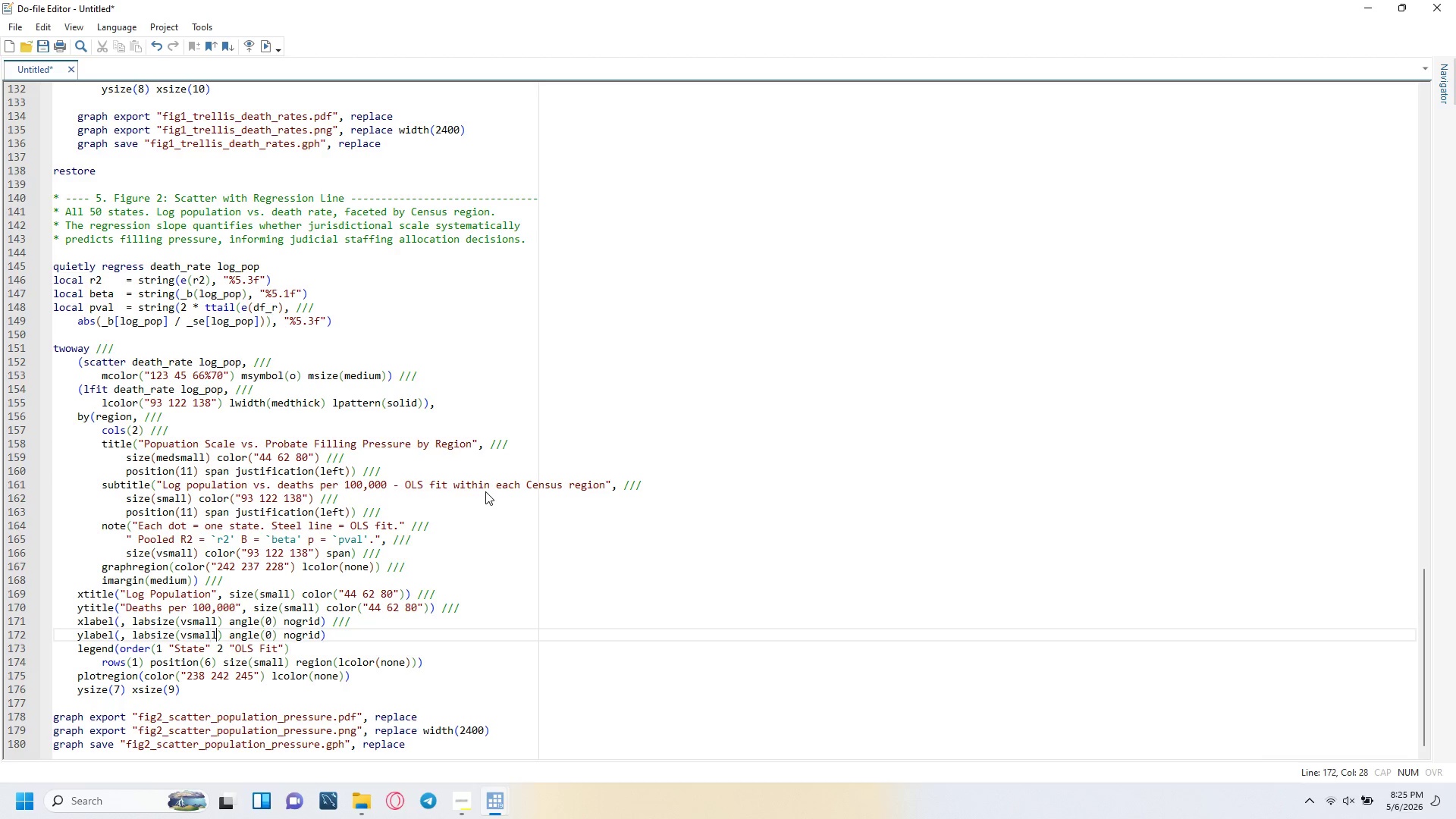 
key(ArrowRight)
 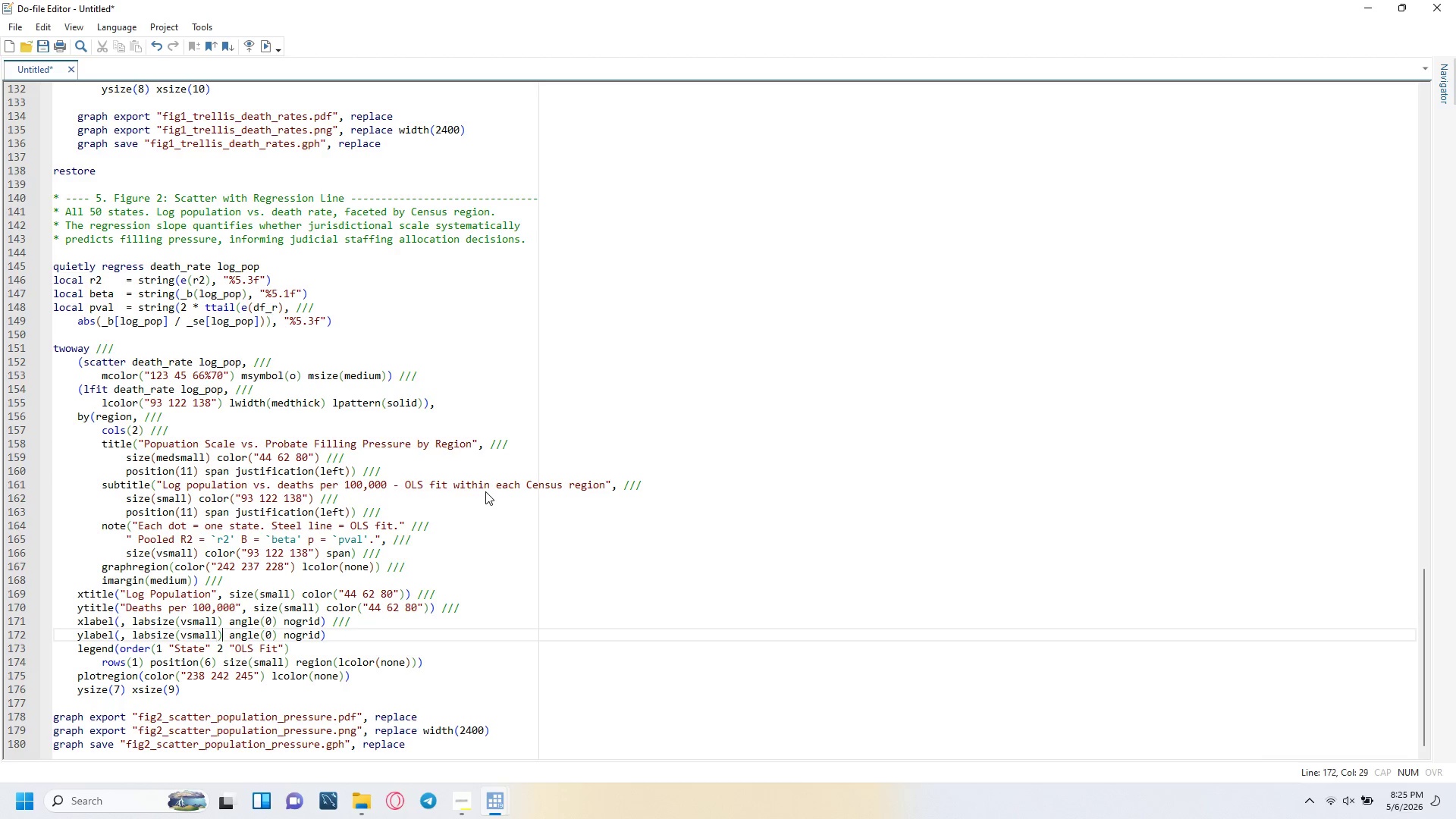 
key(ArrowRight)
 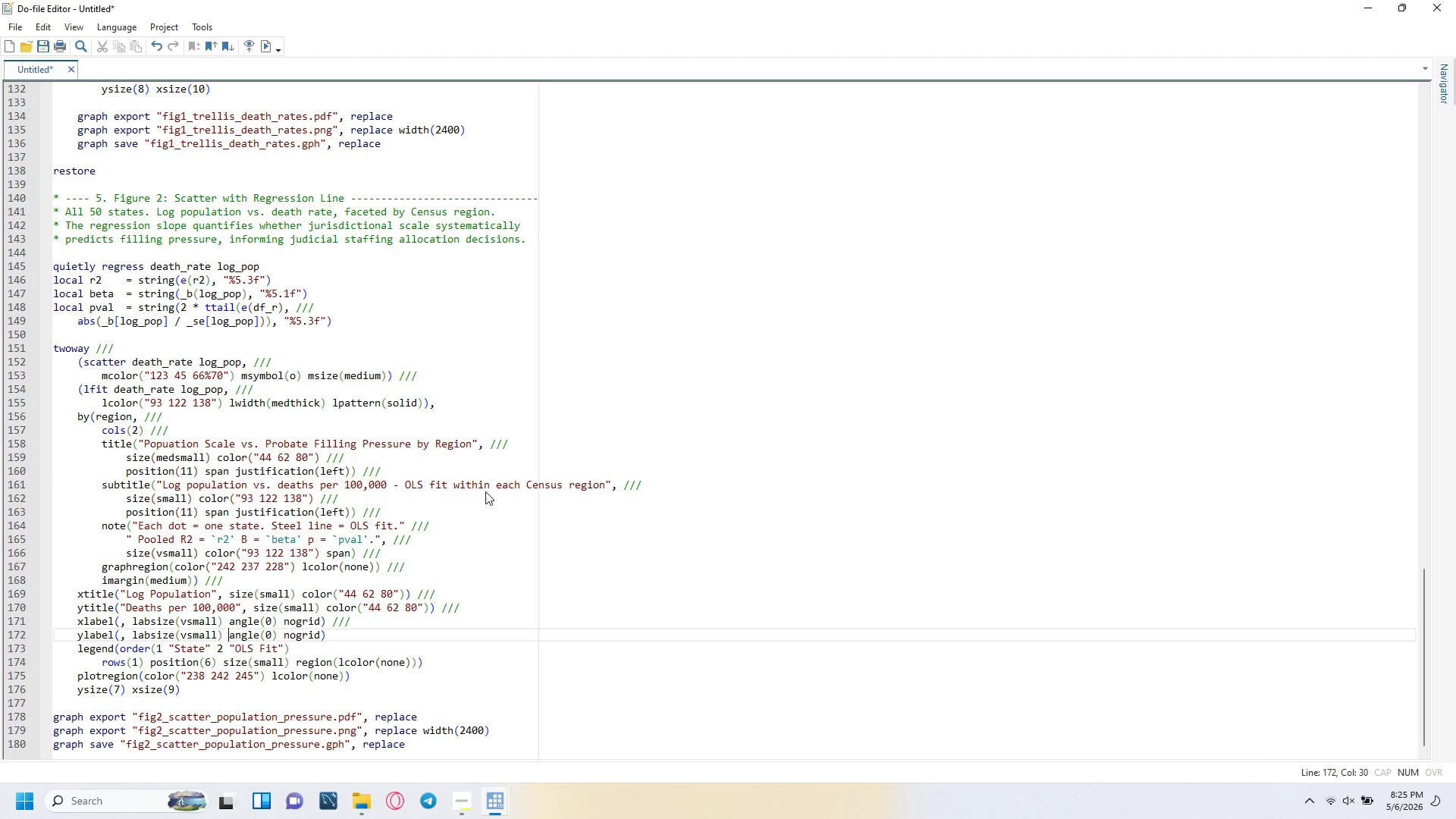 
key(ArrowRight)
 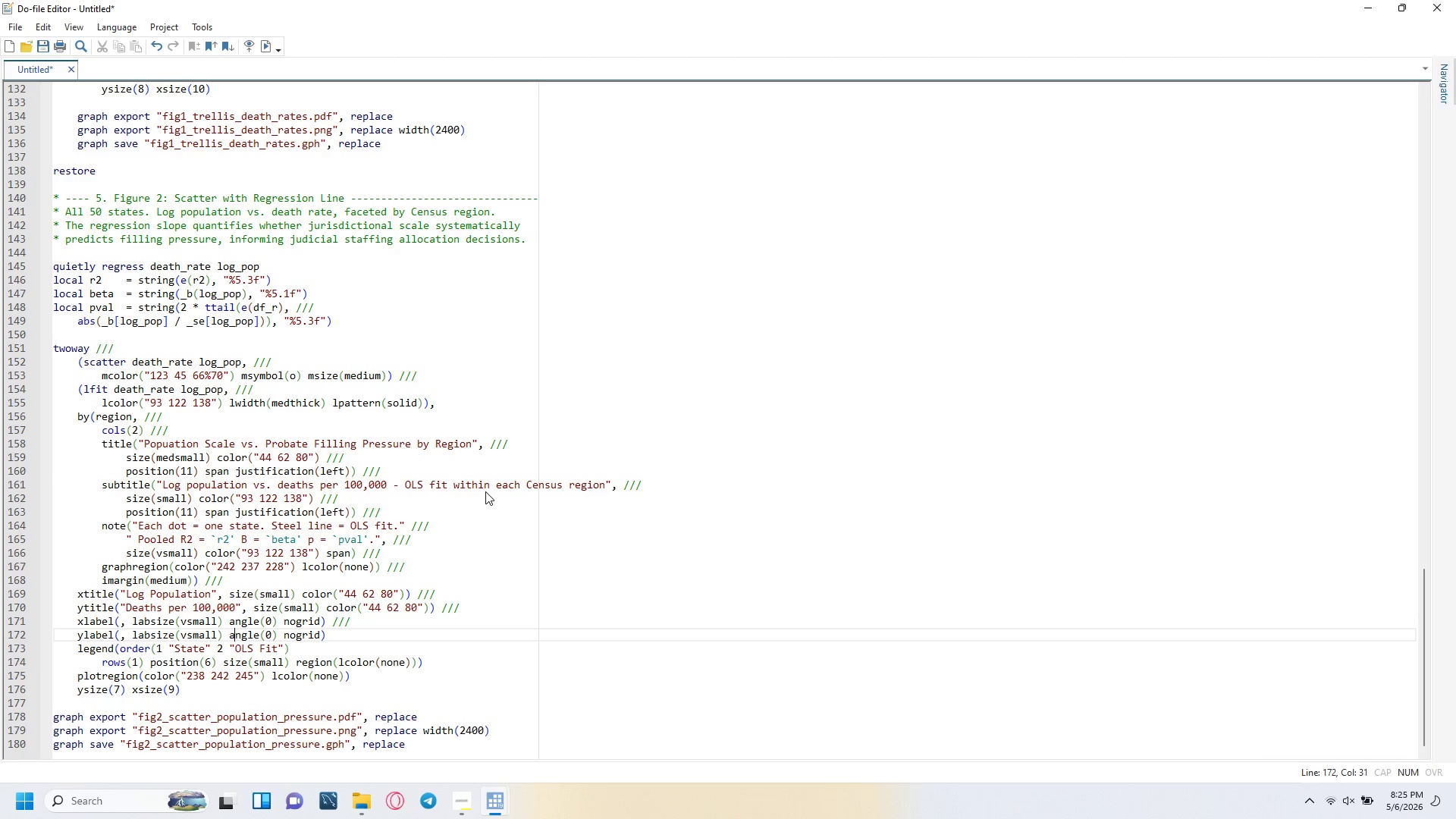 
key(ArrowRight)
 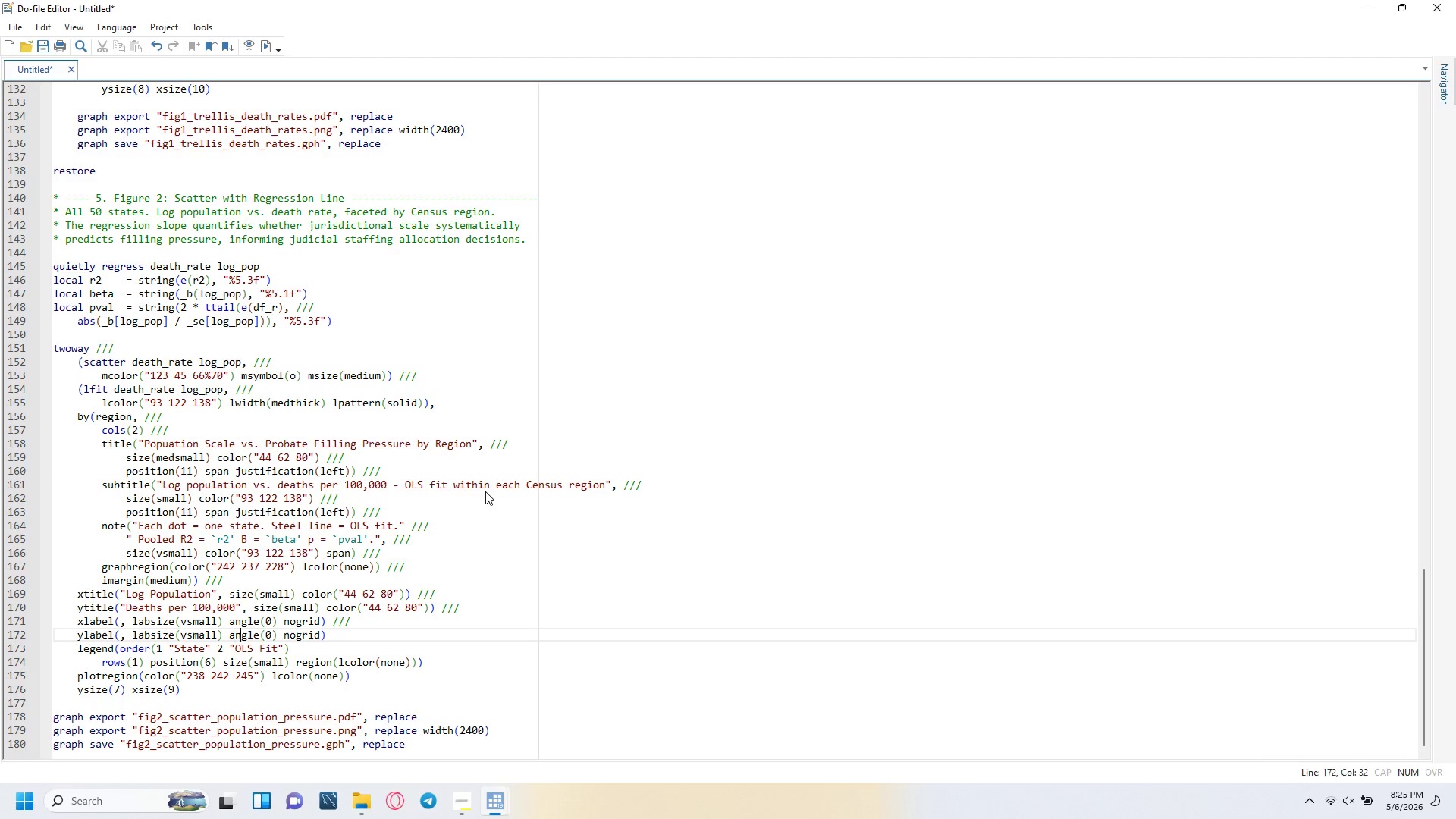 
key(ArrowRight)
 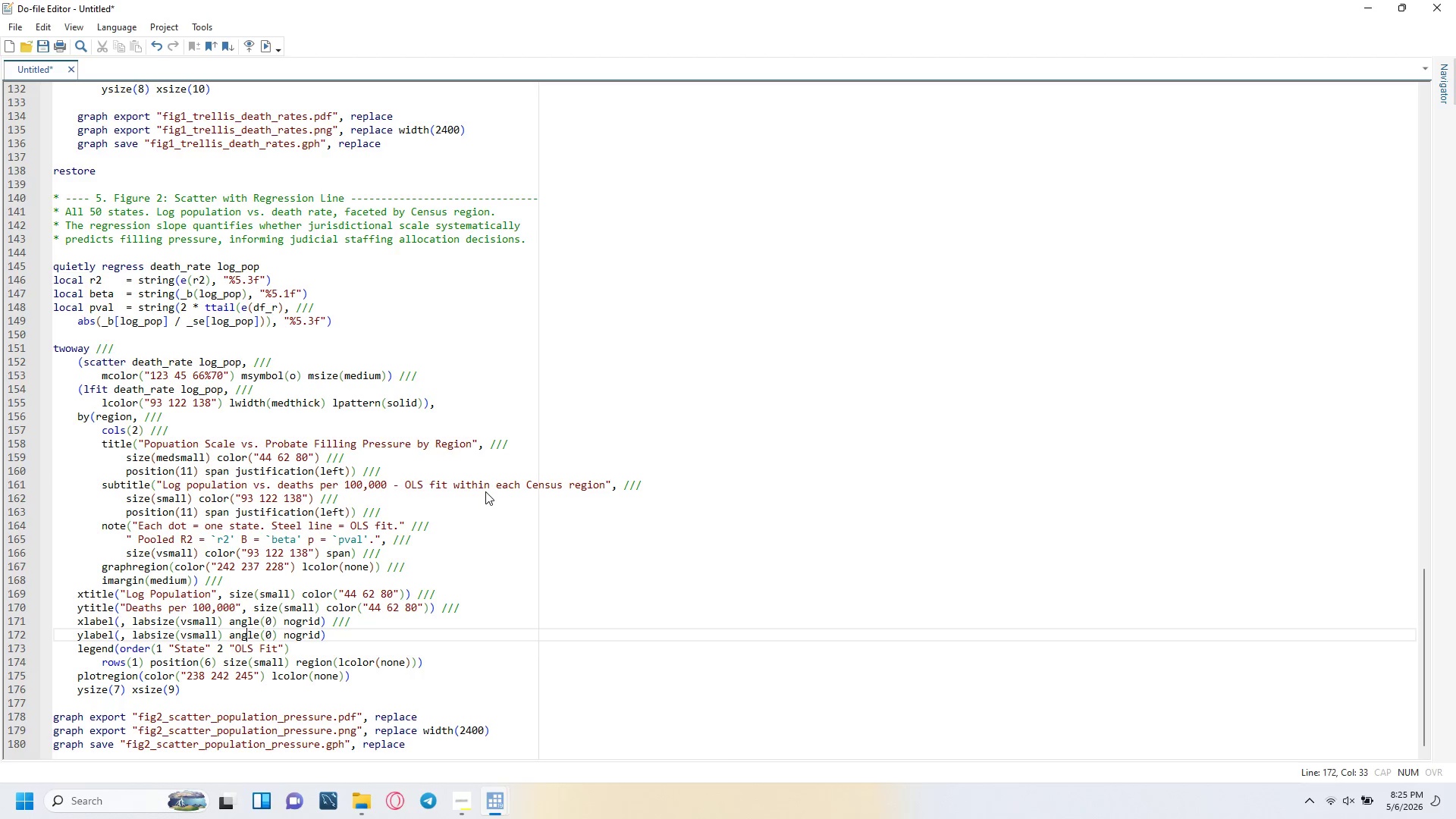 
key(ArrowRight)
 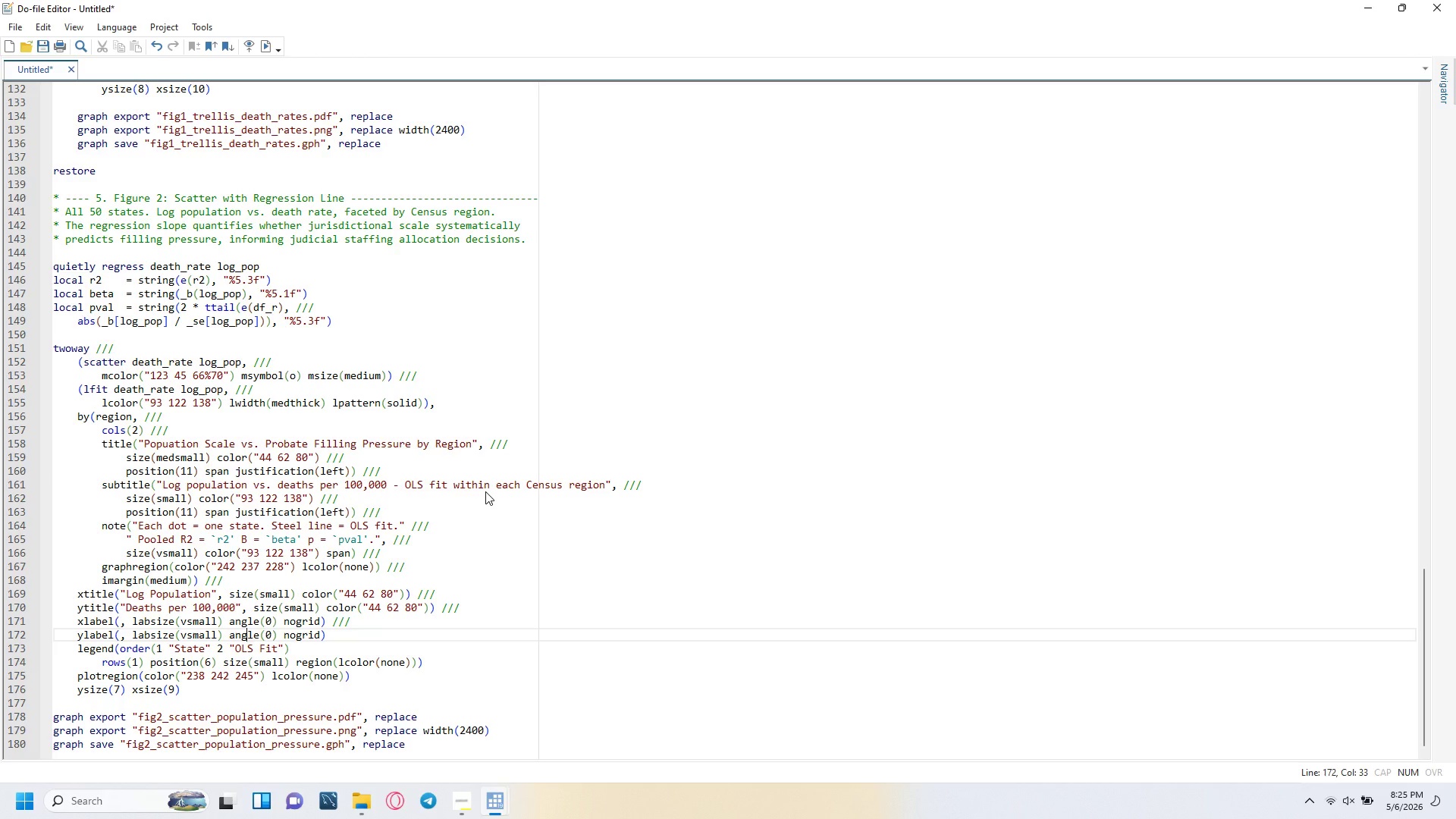 
key(ArrowRight)
 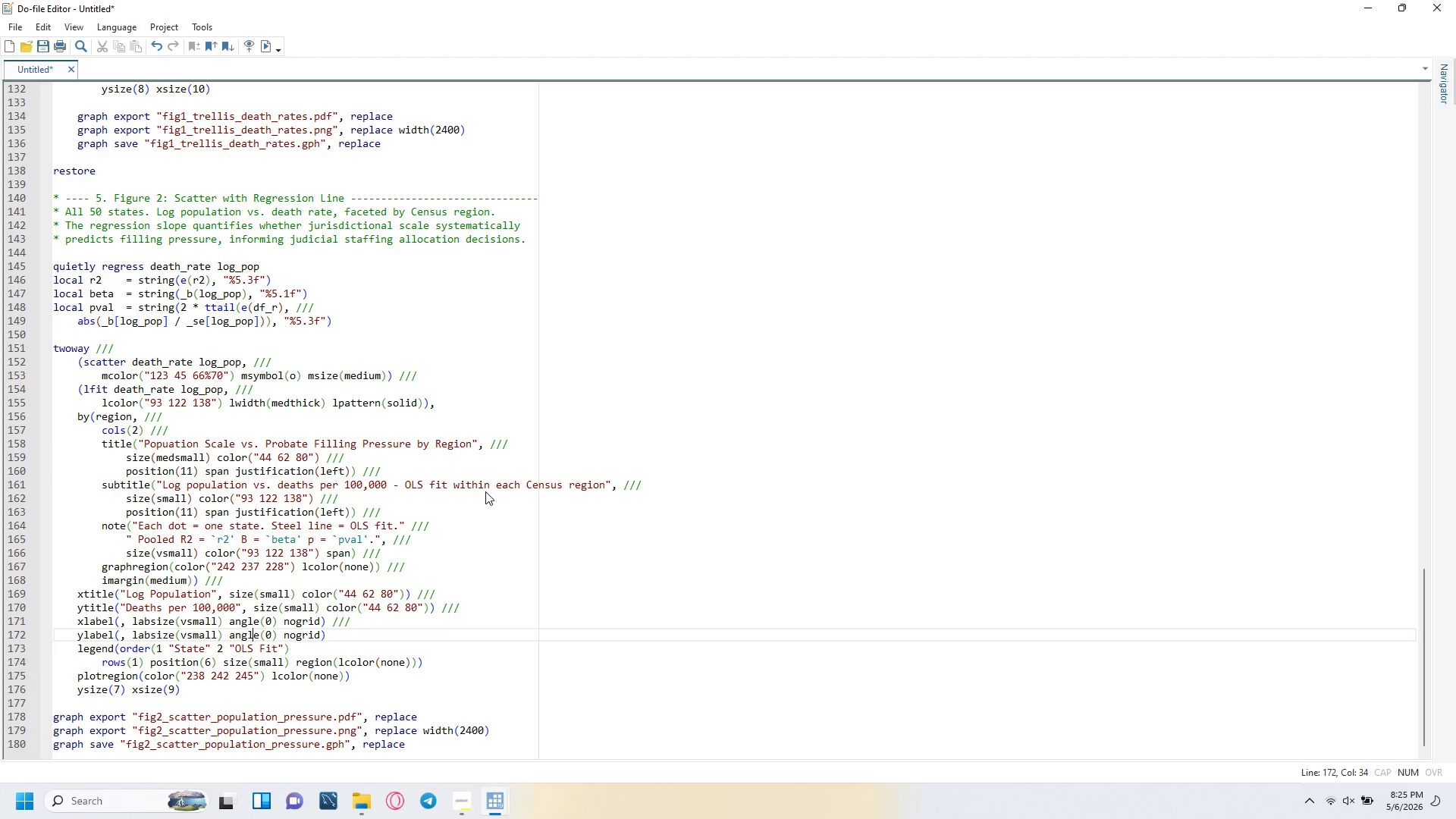 
key(ArrowRight)
 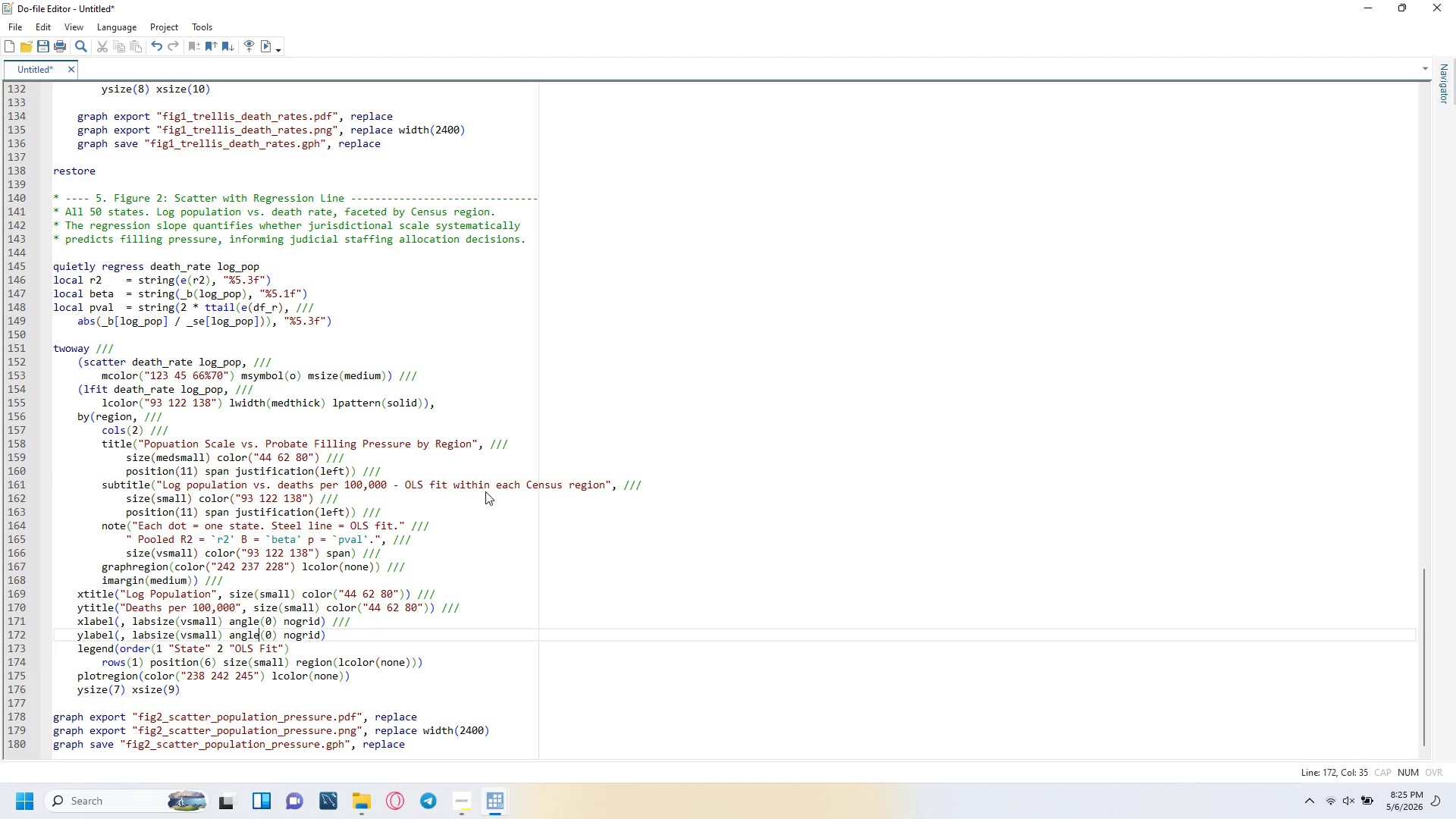 
key(ArrowRight)
 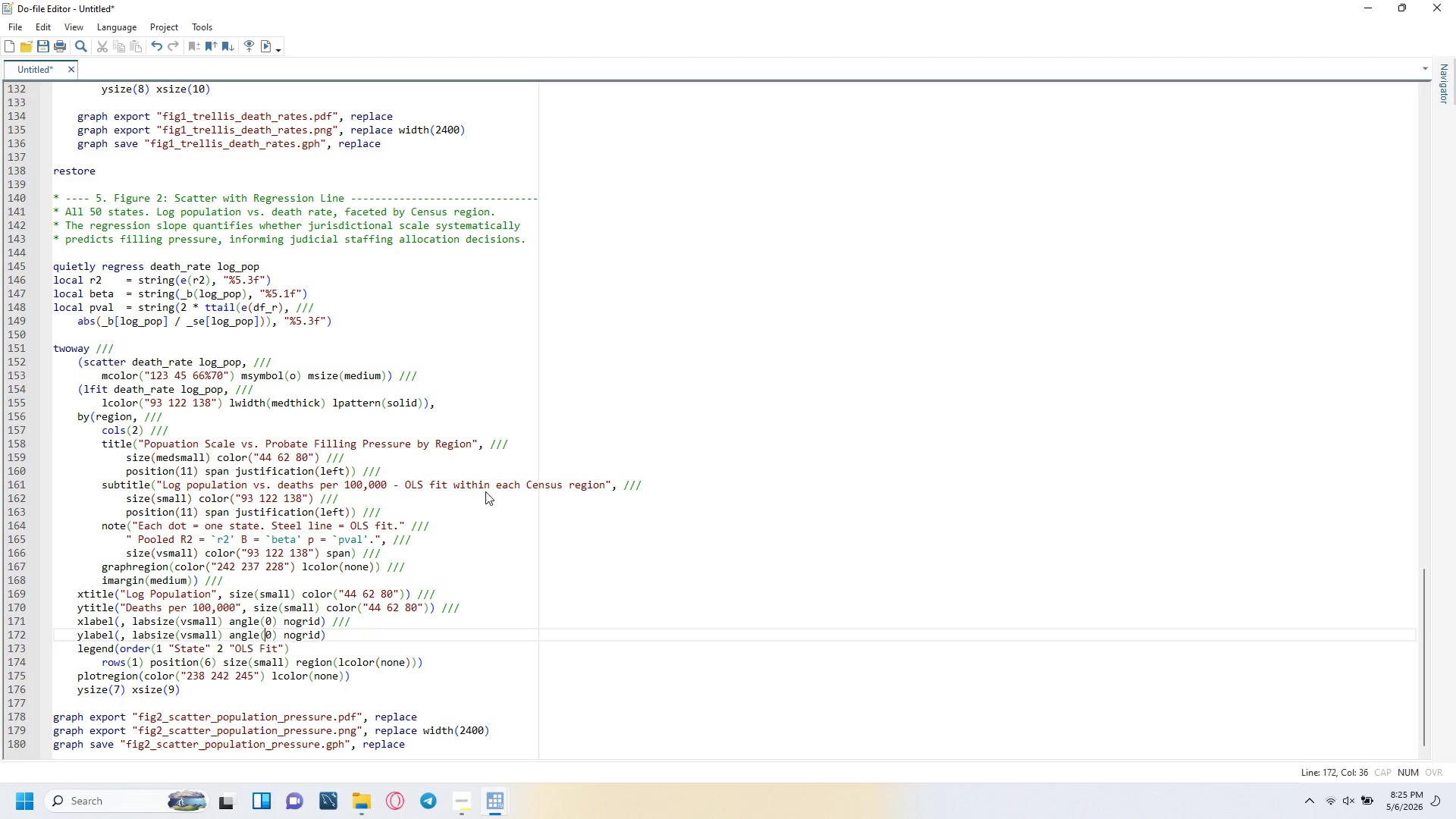 
key(ArrowRight)
 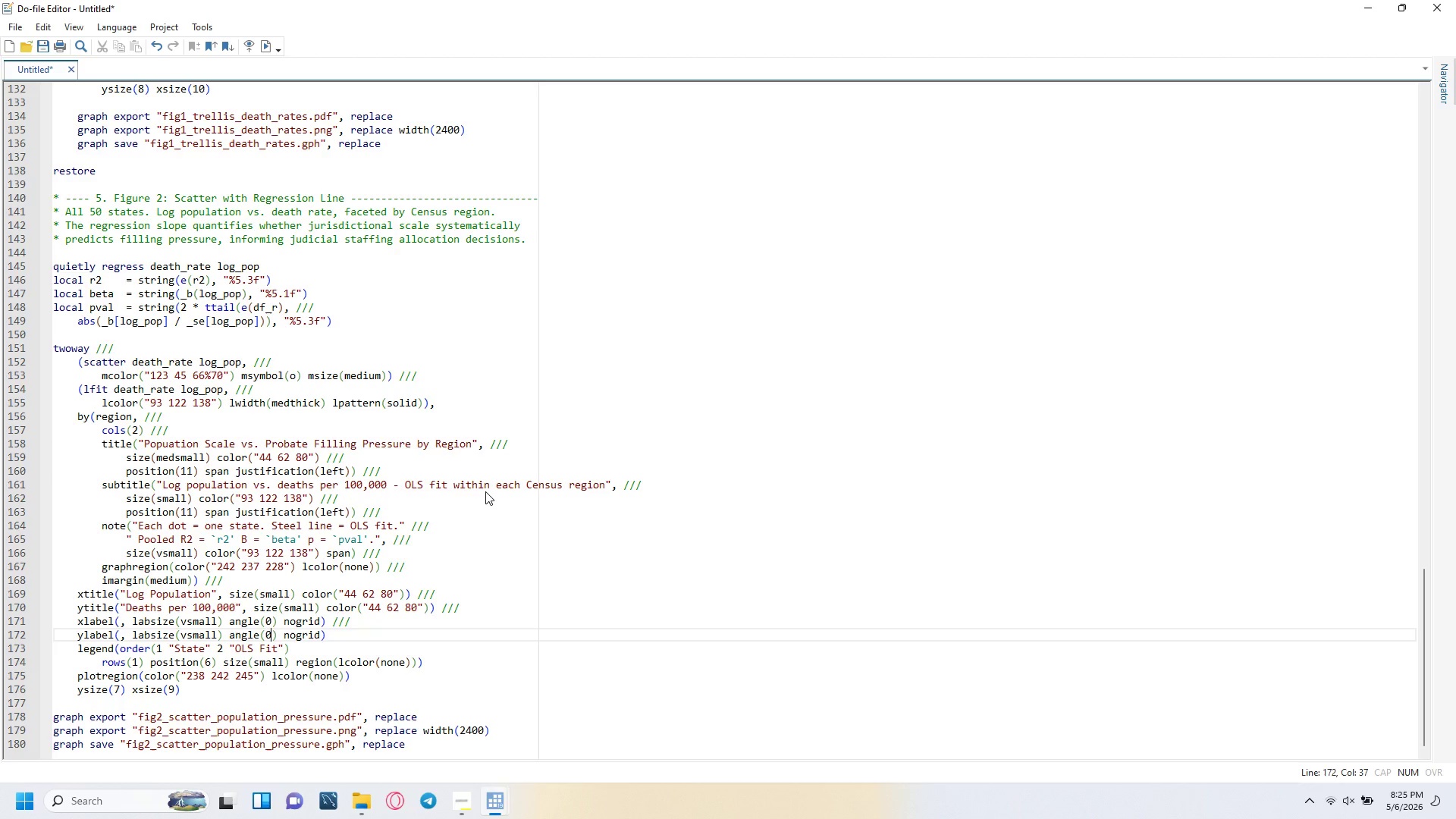 
key(ArrowRight)
 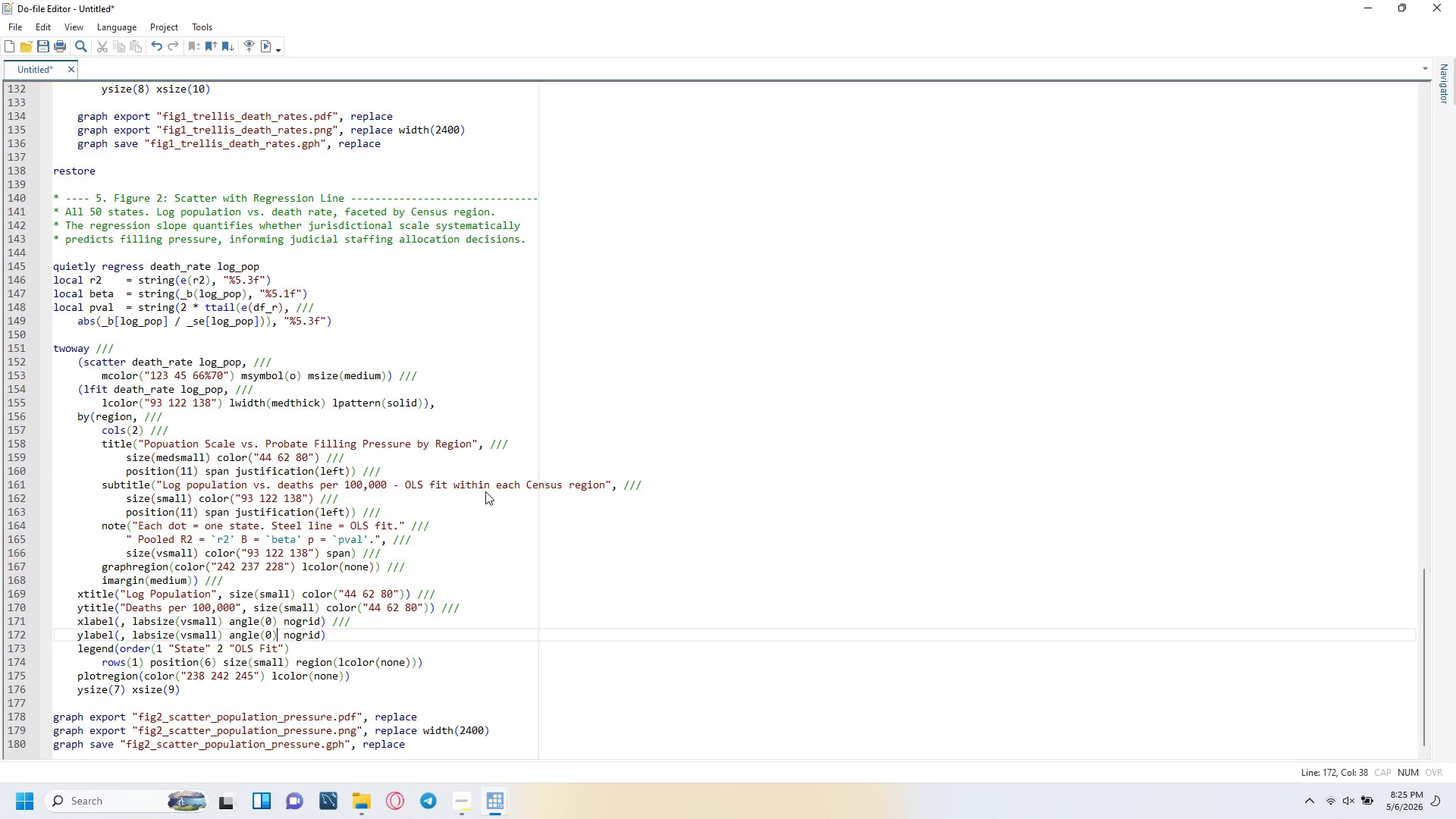 
key(ArrowRight)
 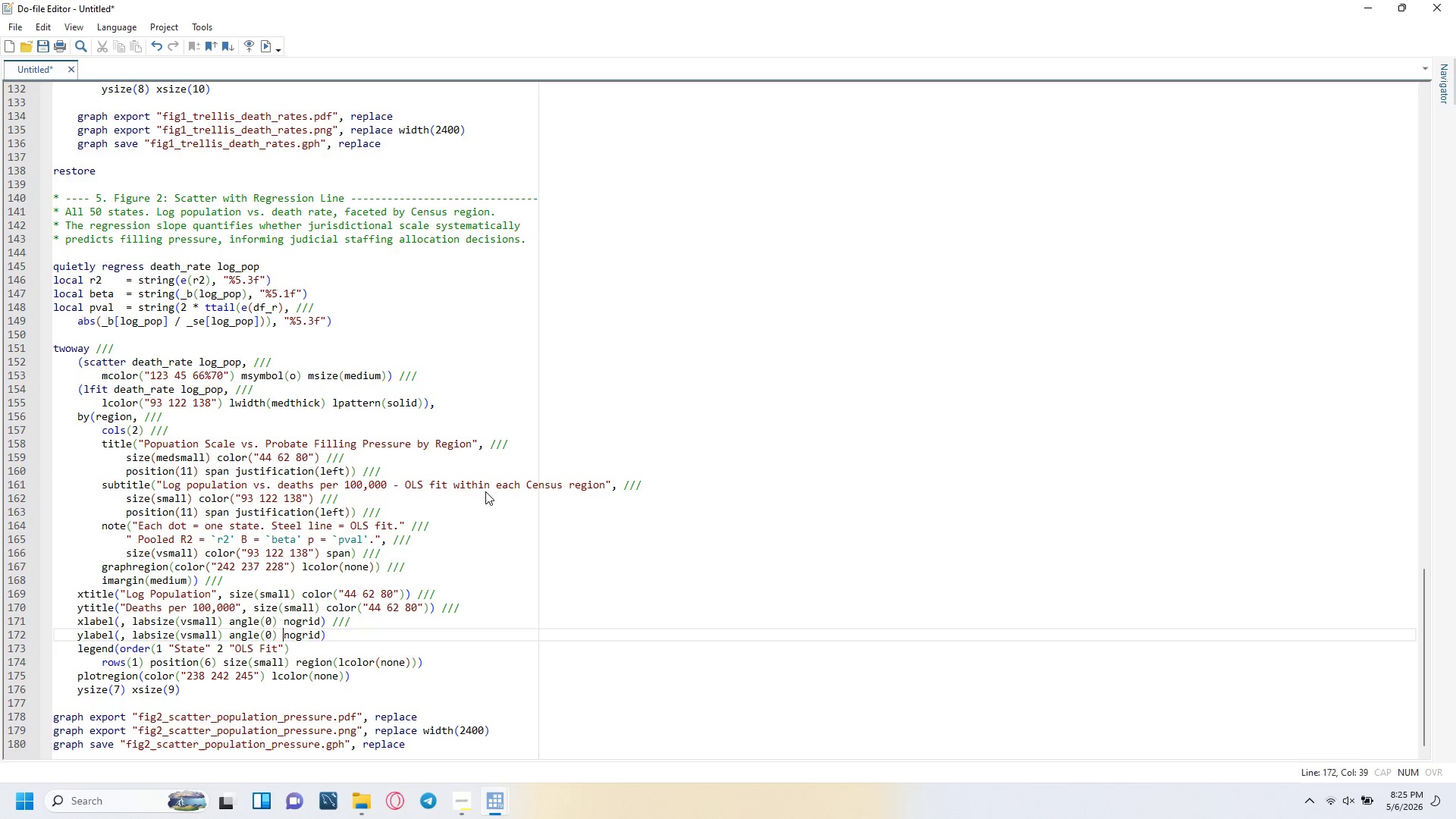 
key(ArrowRight)
 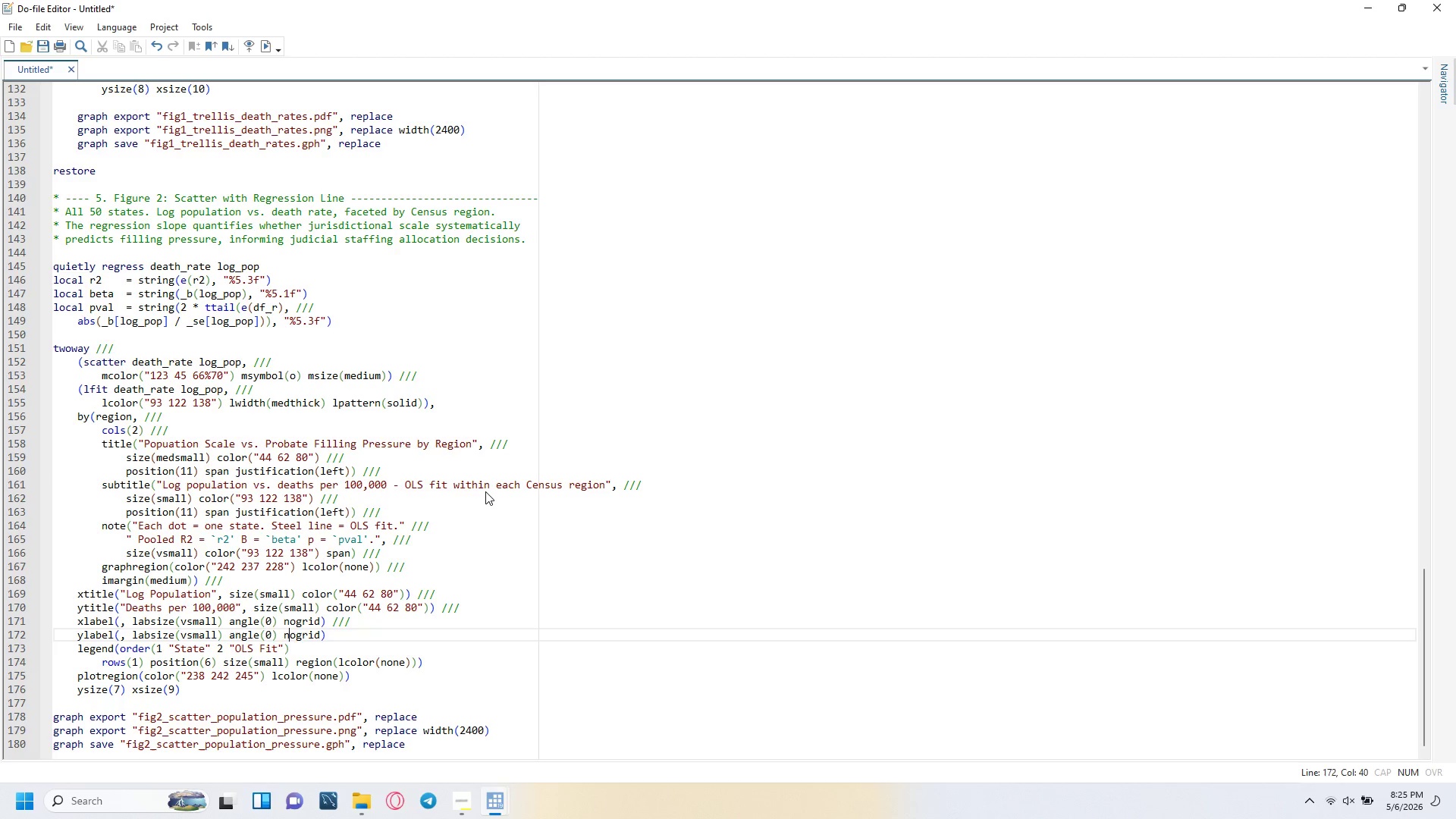 
key(ArrowRight)
 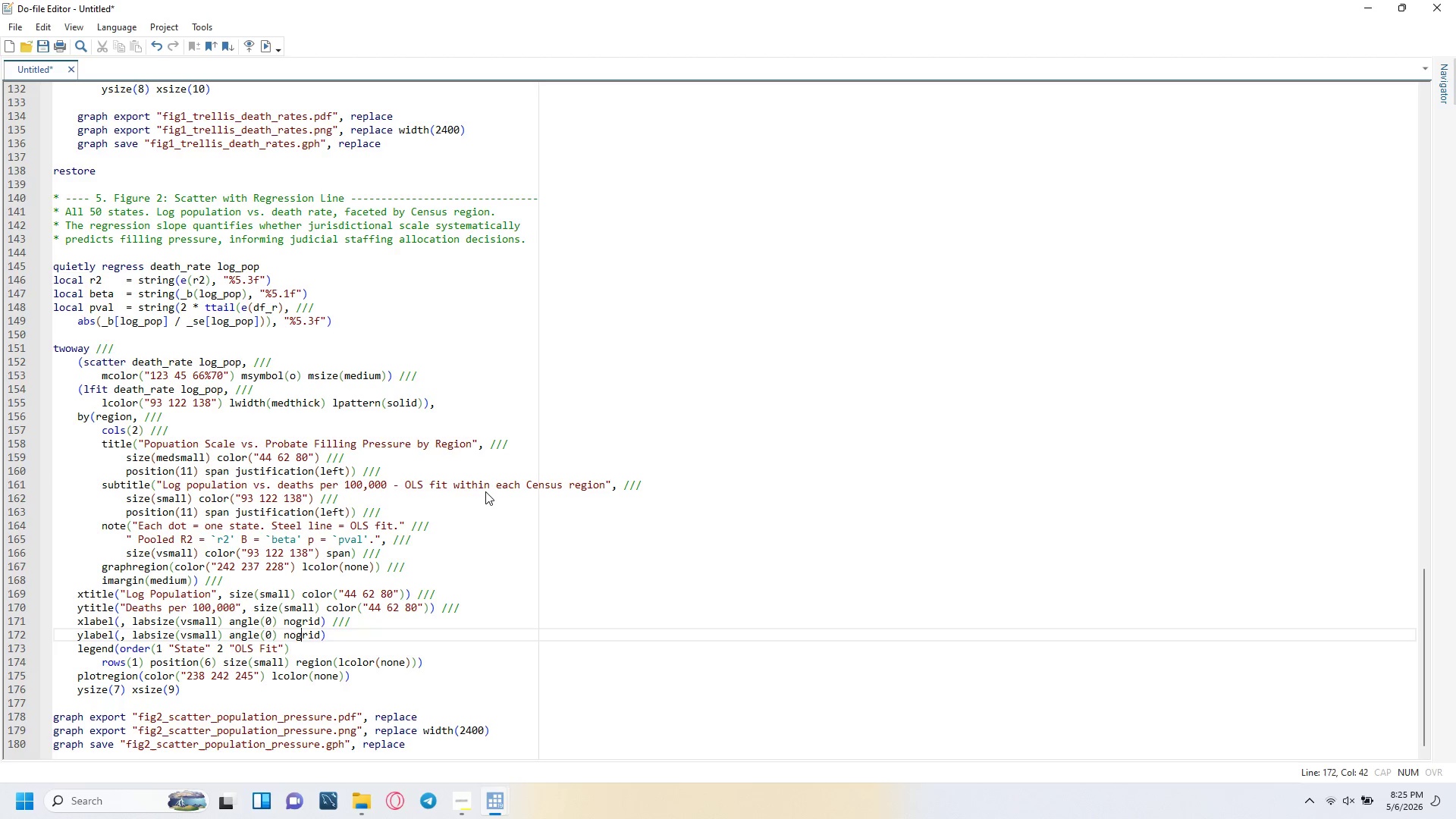 
key(ArrowRight)
 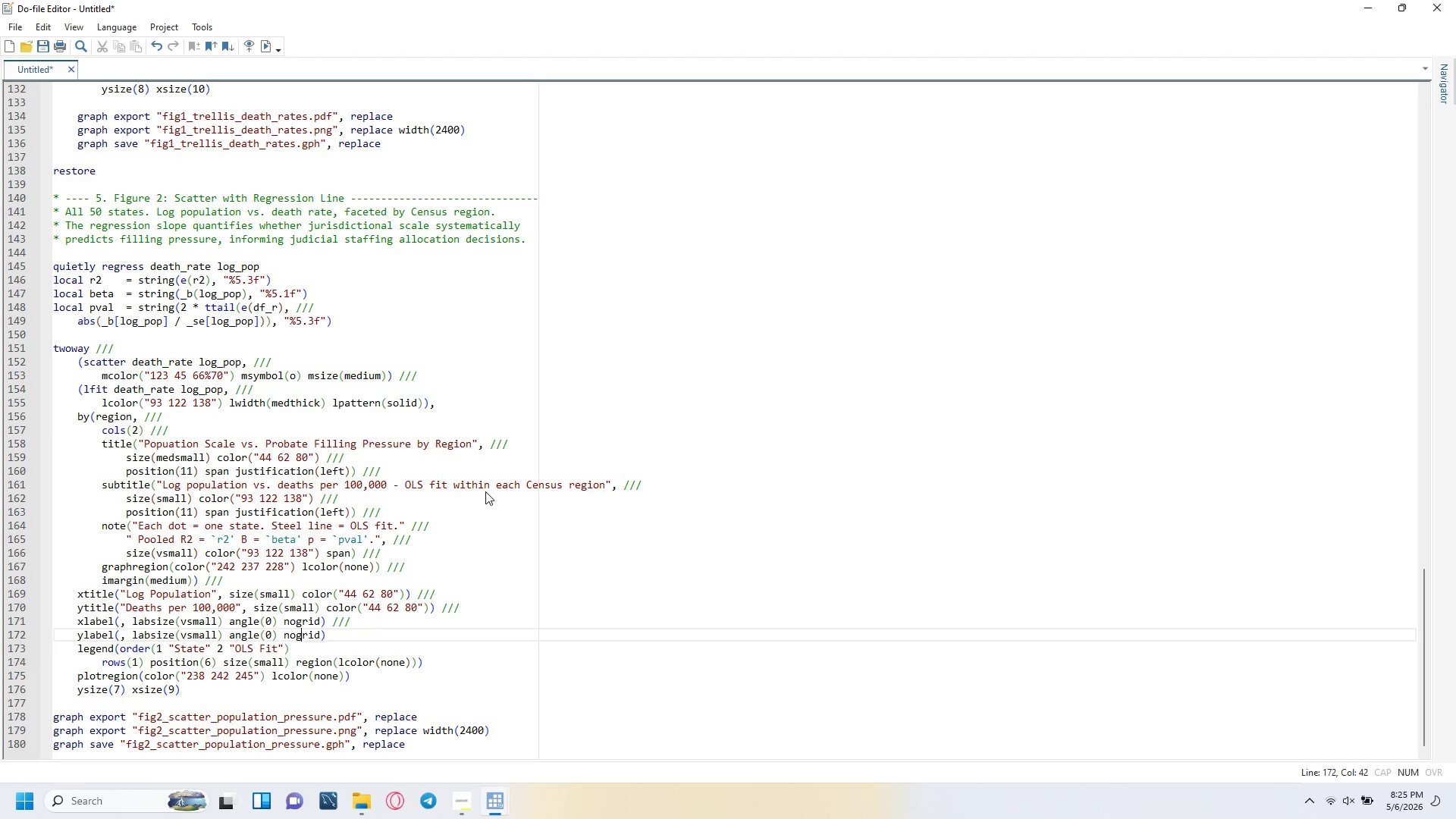 
key(ArrowRight)
 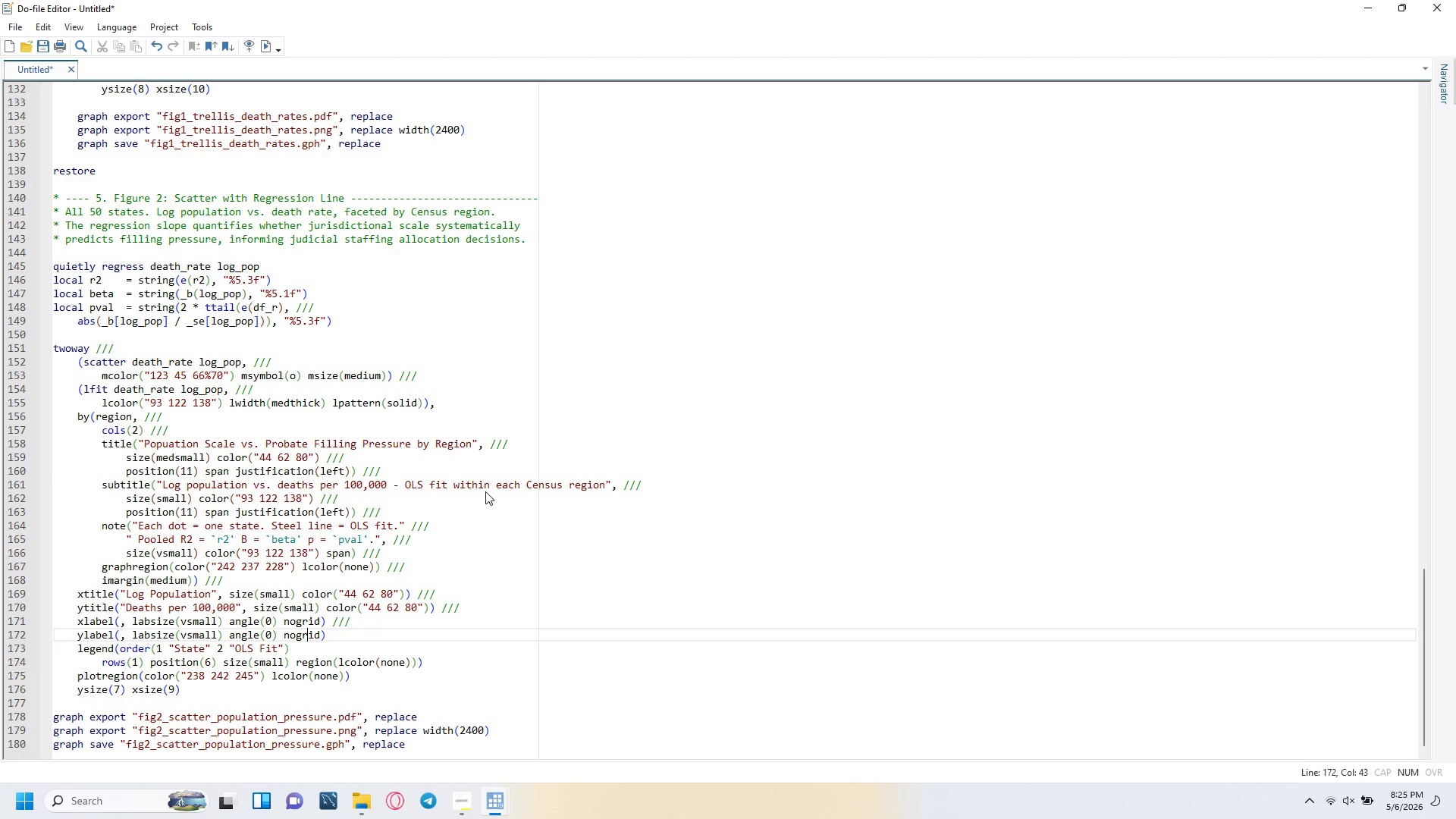 
key(ArrowRight)
 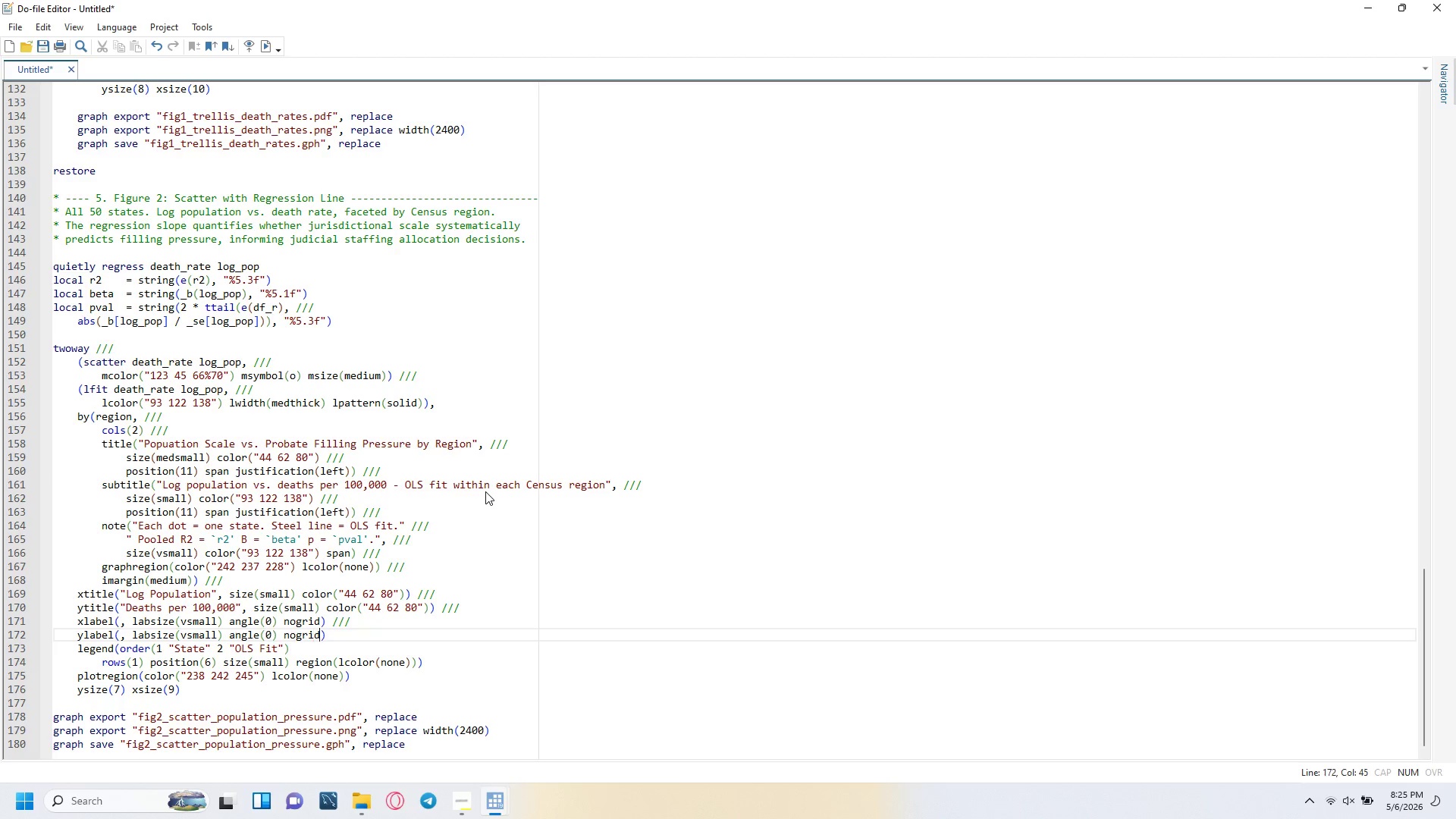 
key(ArrowRight)
 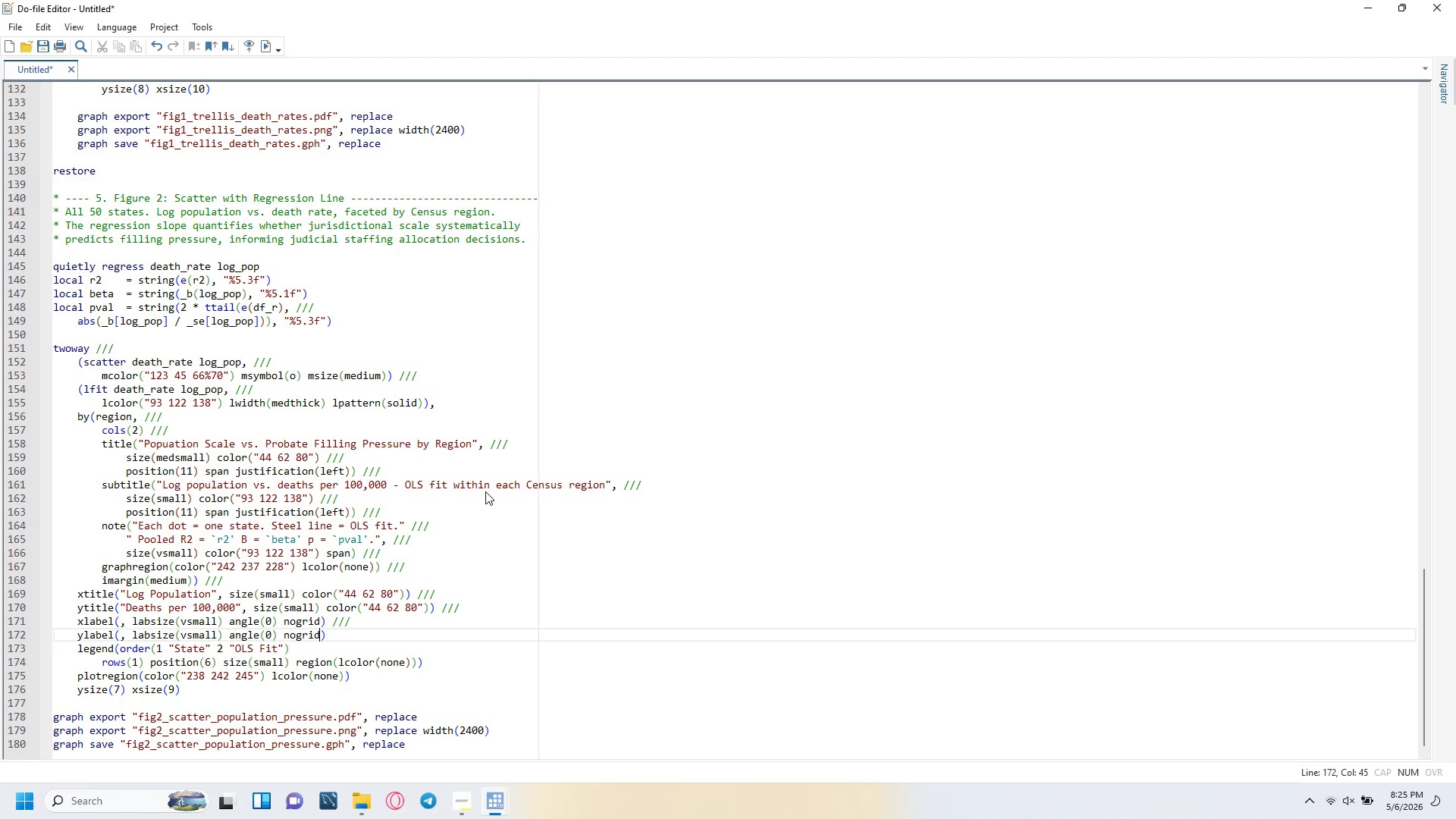 
key(ArrowRight)
 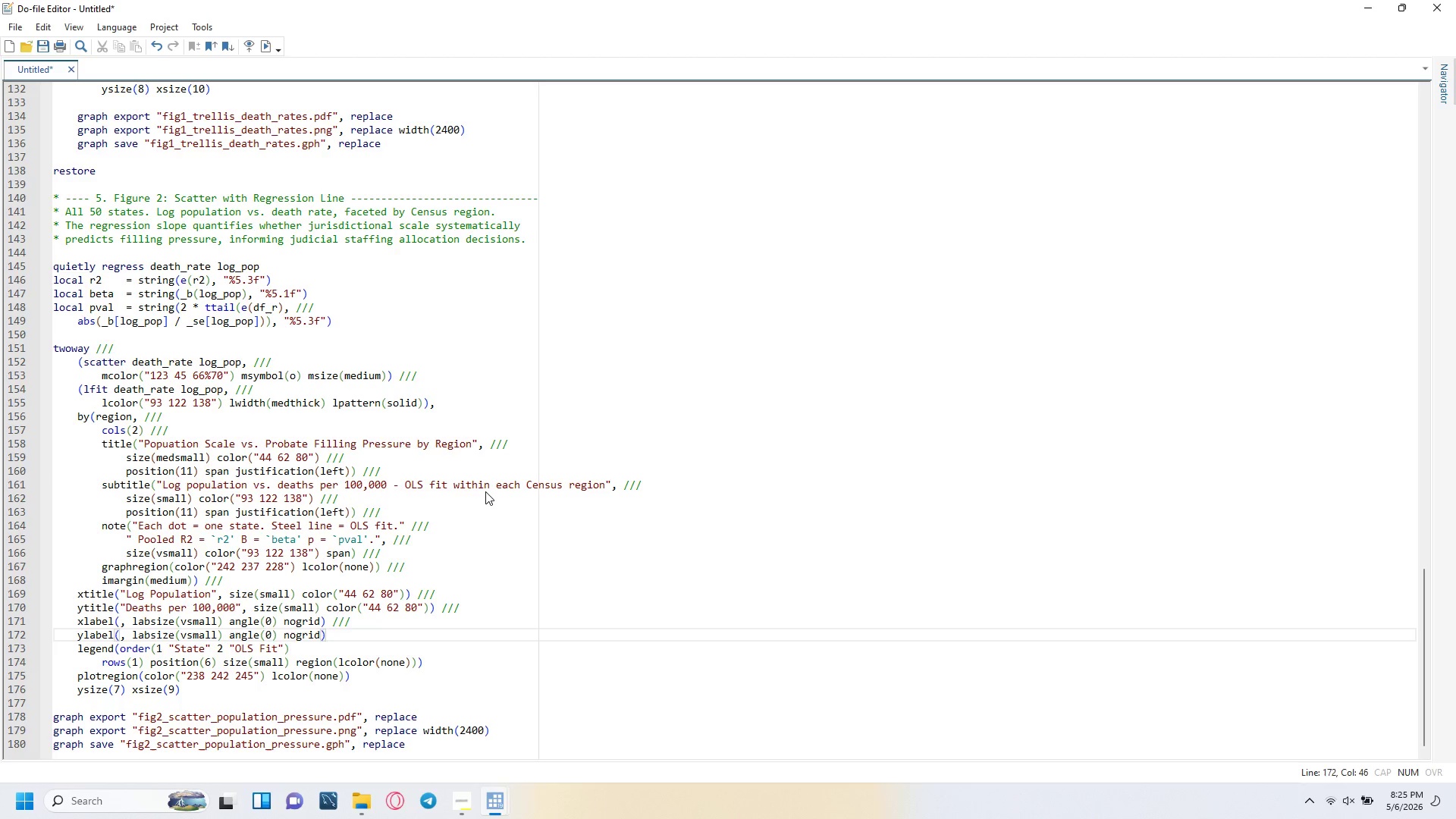 
key(Space)
 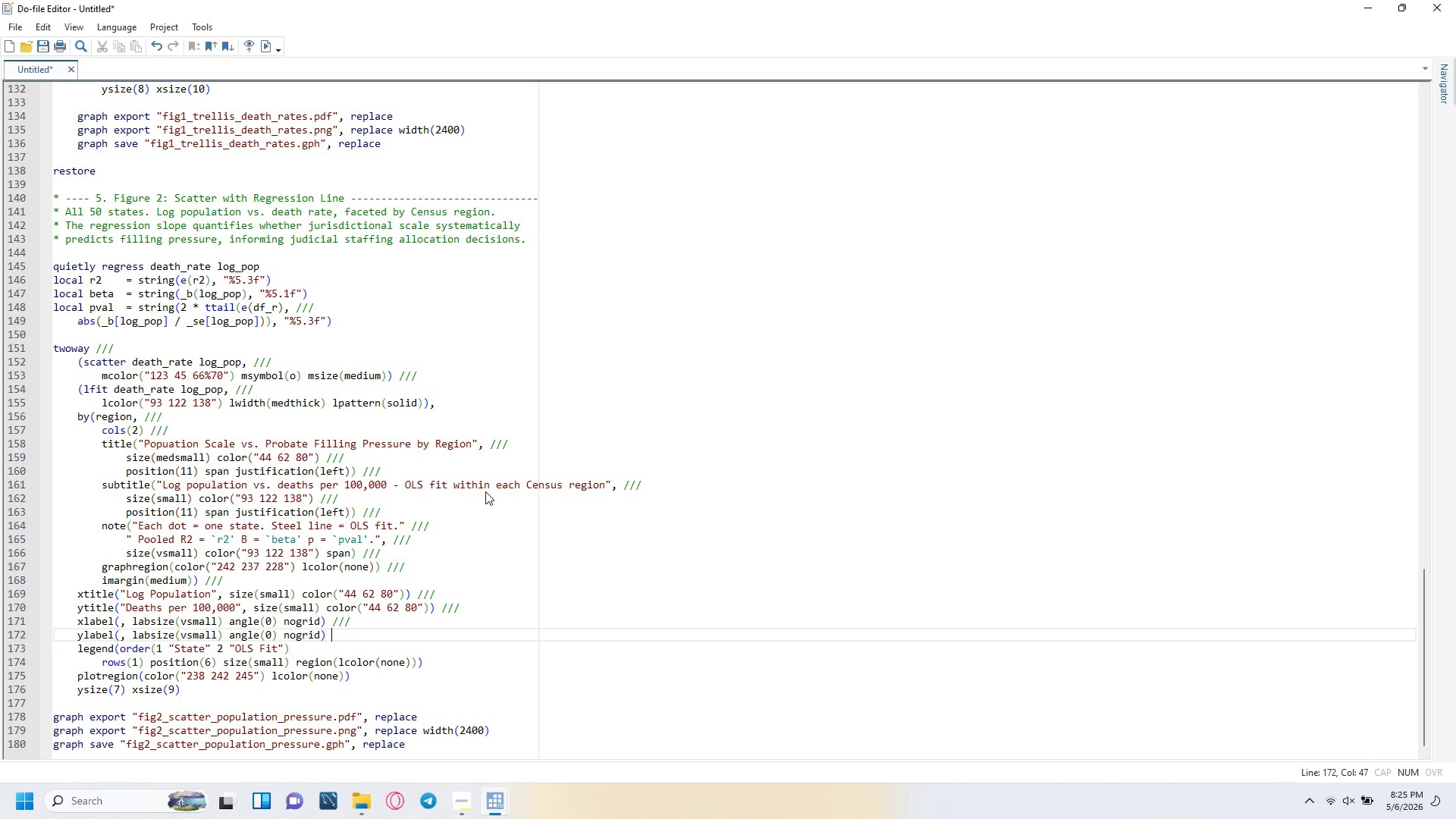 
key(Slash)
 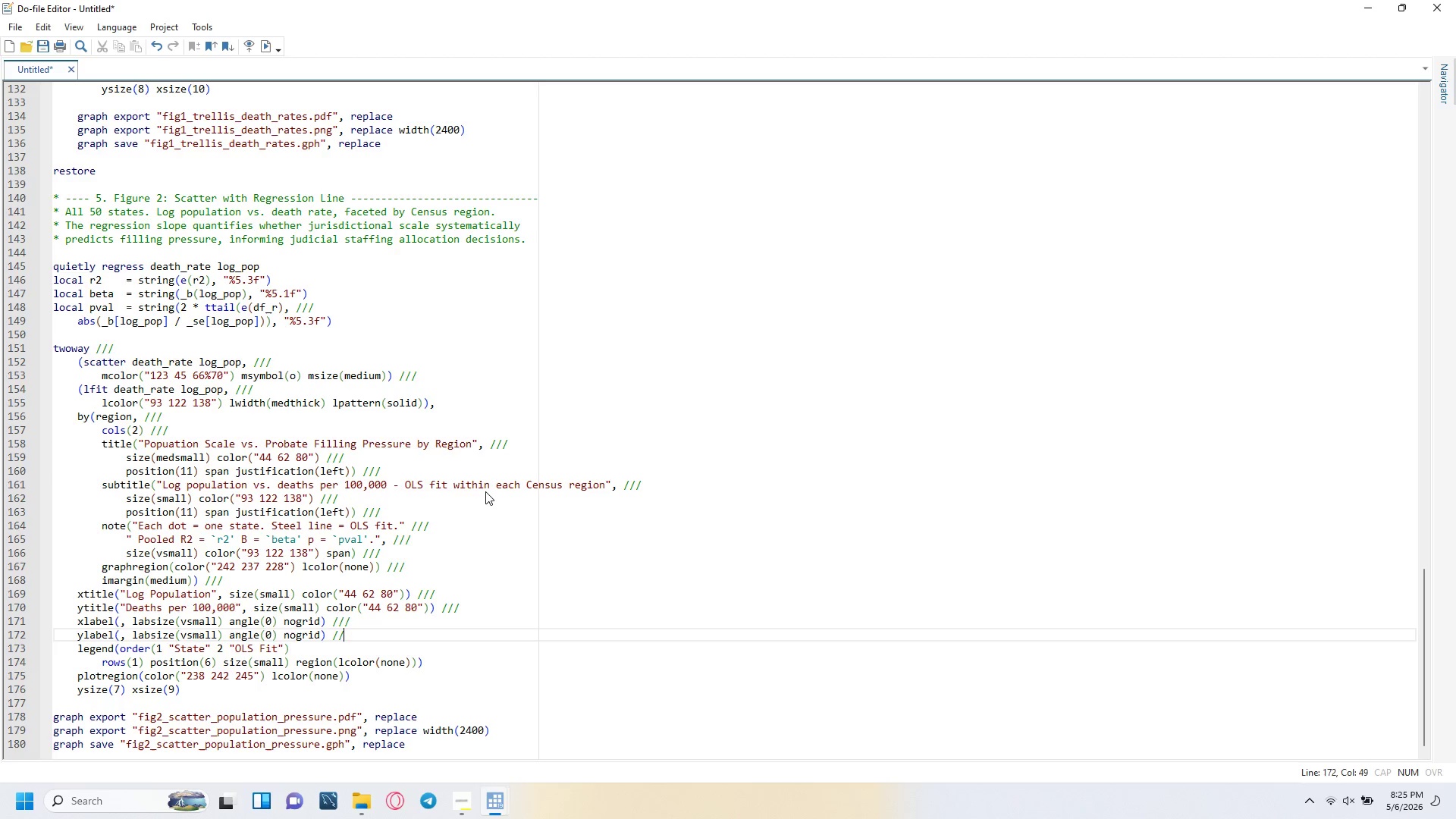 
key(Slash)
 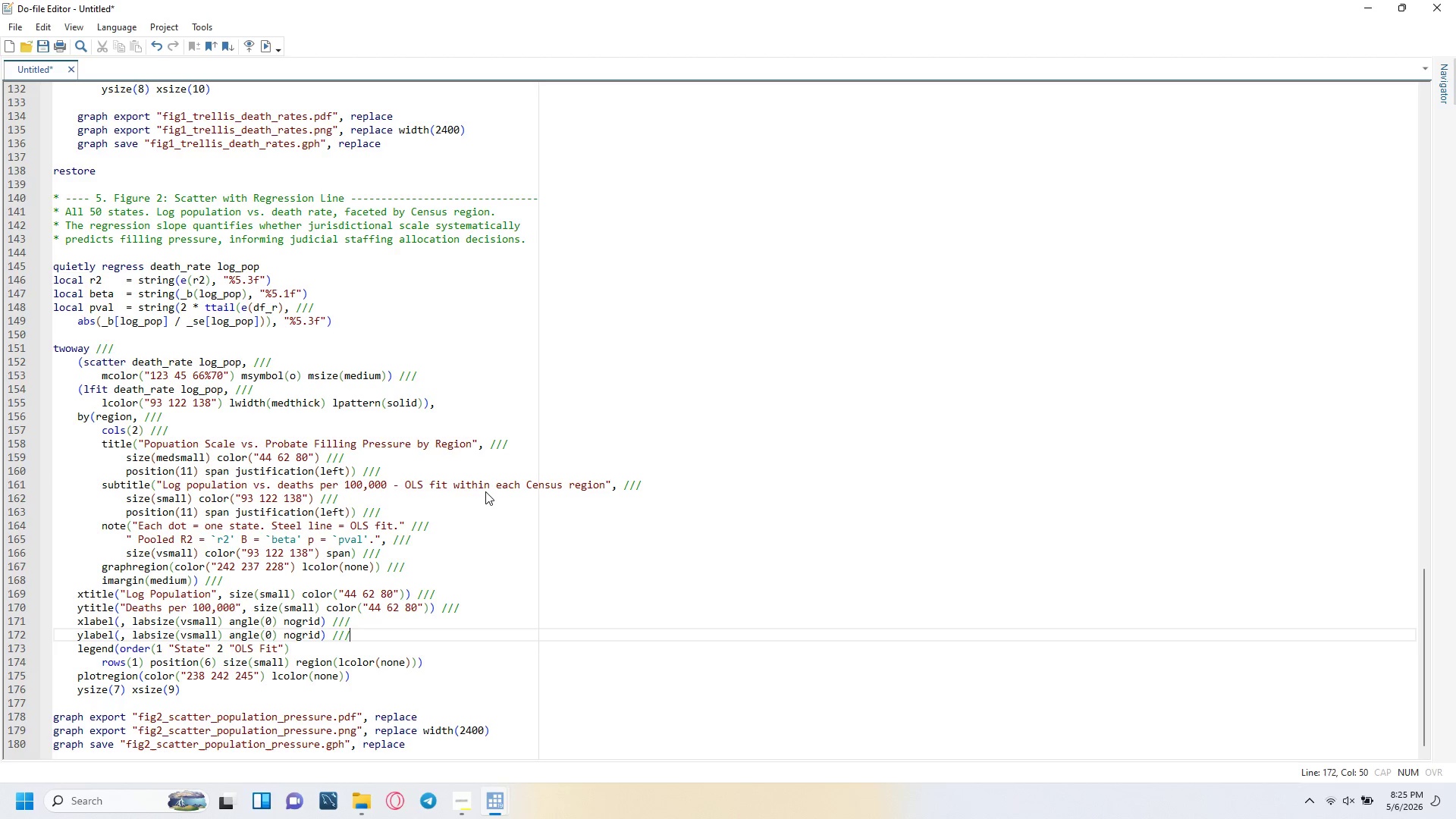 
key(Slash)
 